 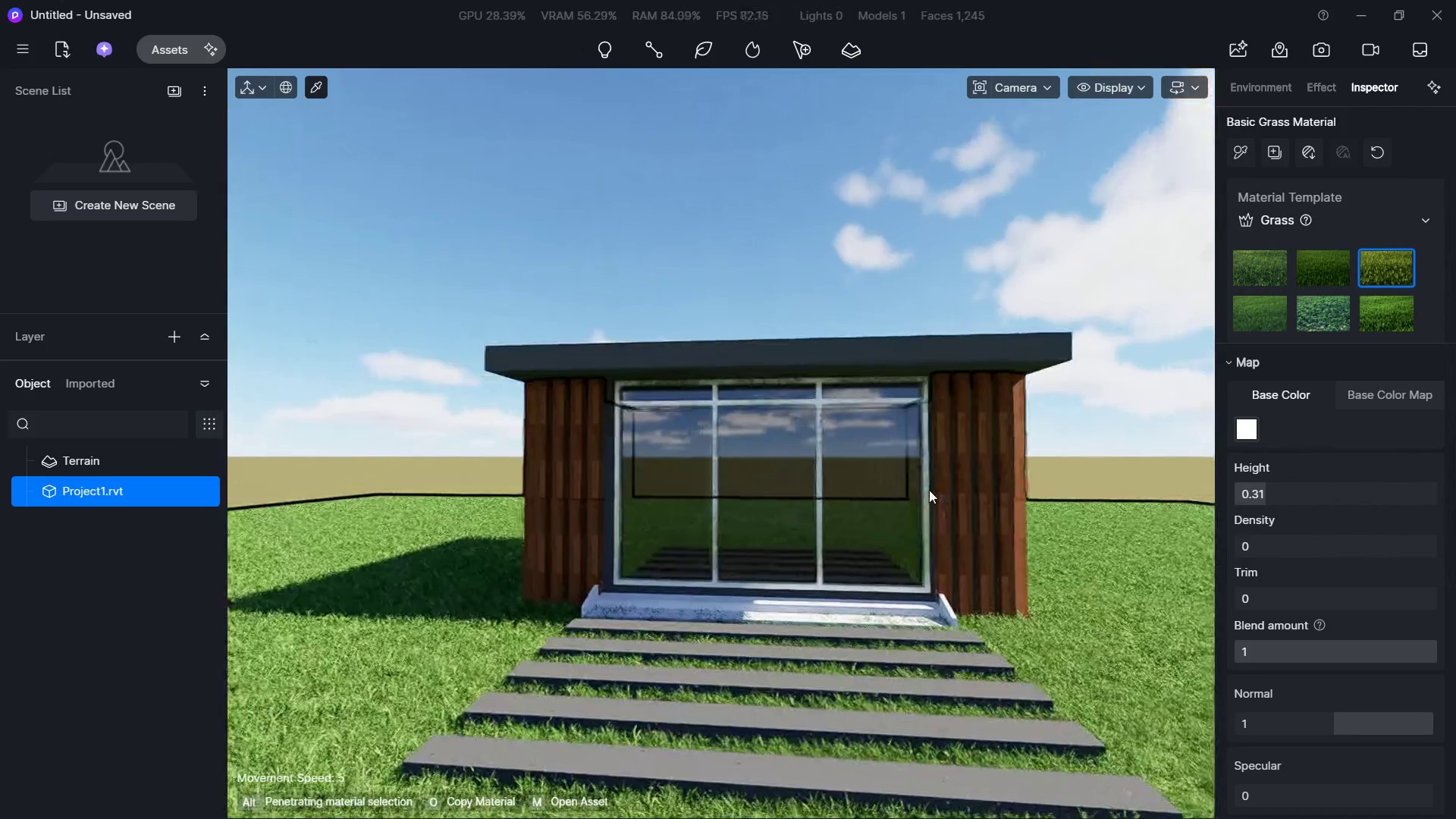 
hold_key(key=W, duration=1.06)
 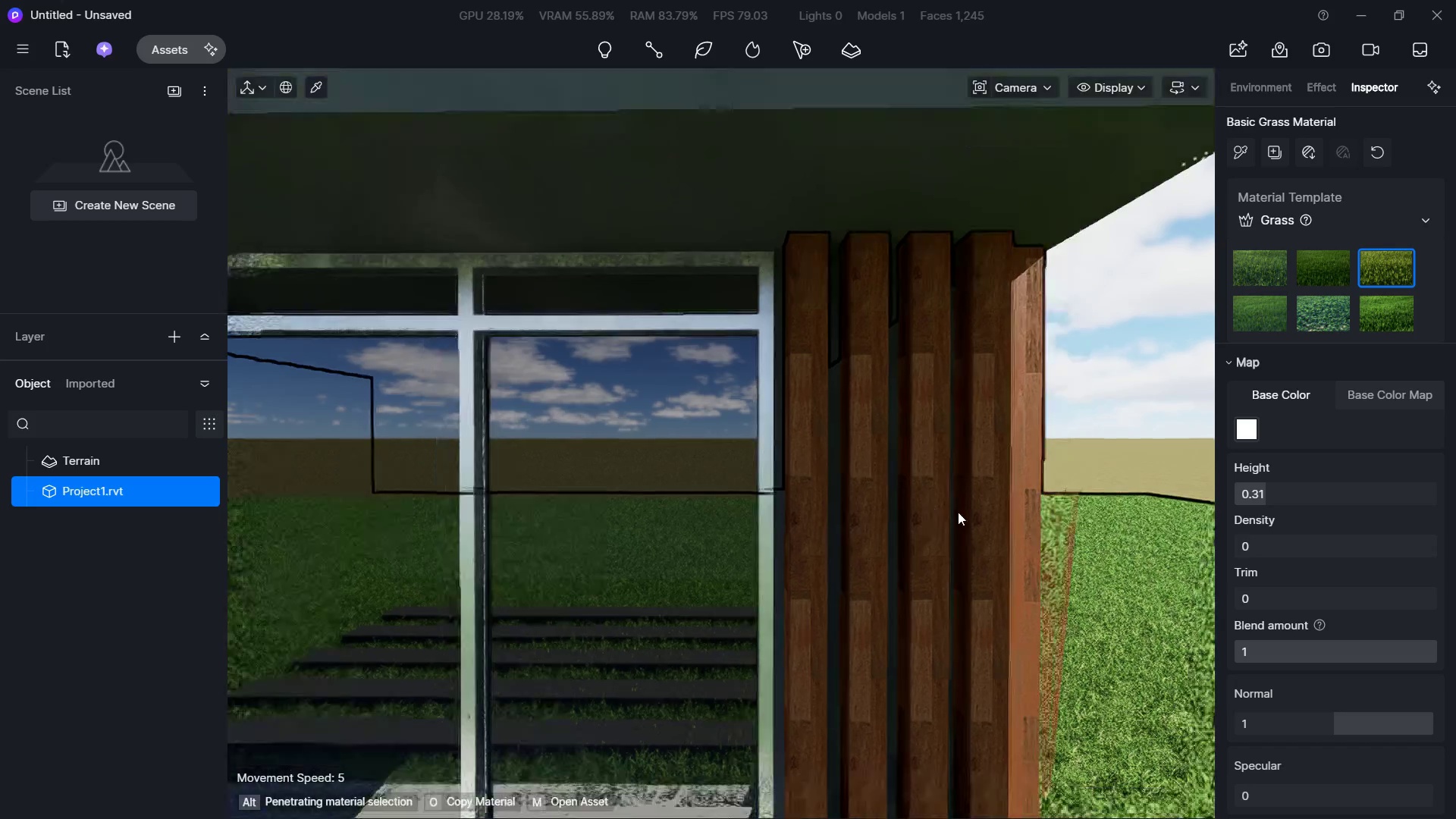 
hold_key(key=D, duration=0.52)
 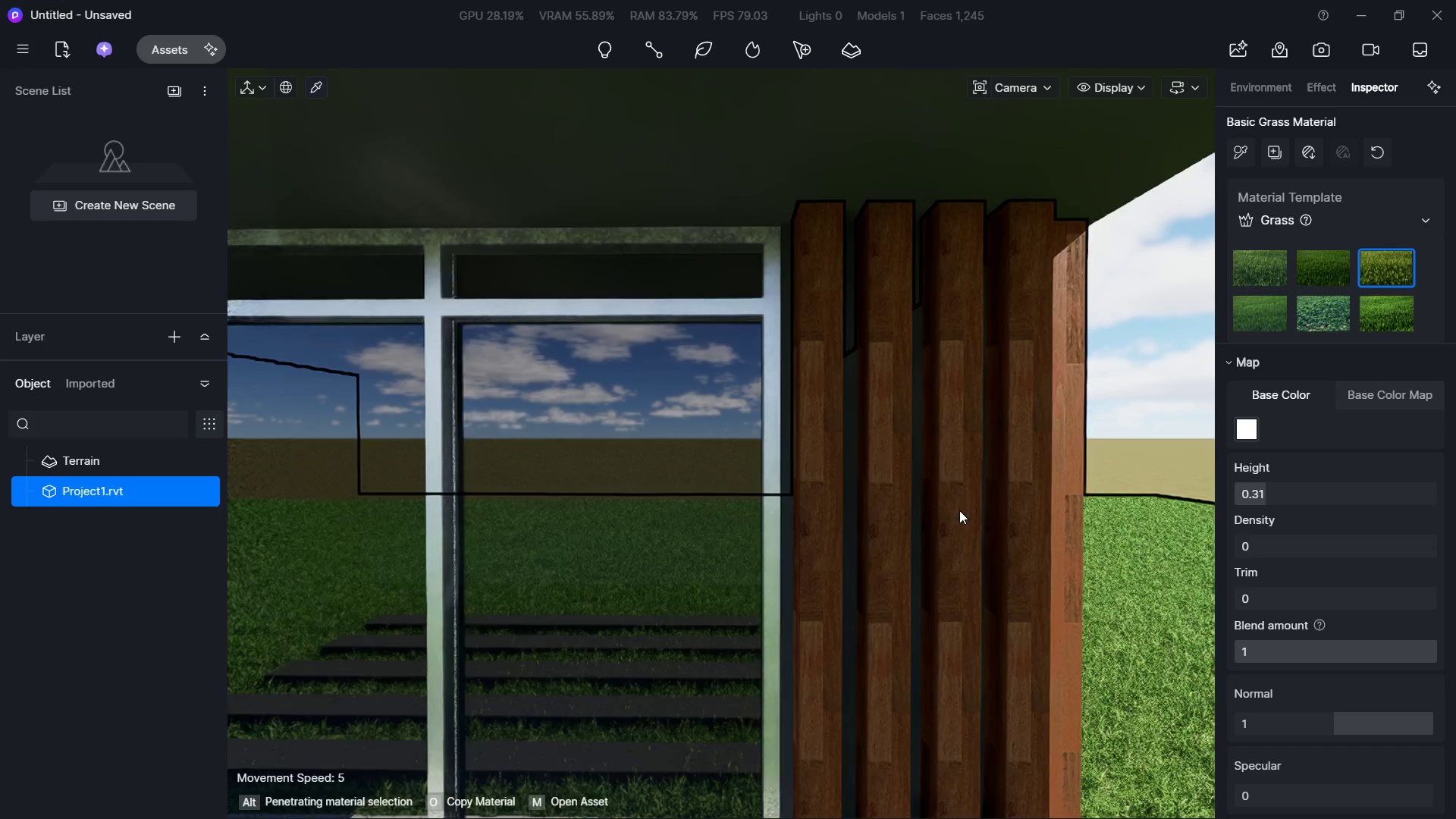 
key(Shift+ShiftLeft)
 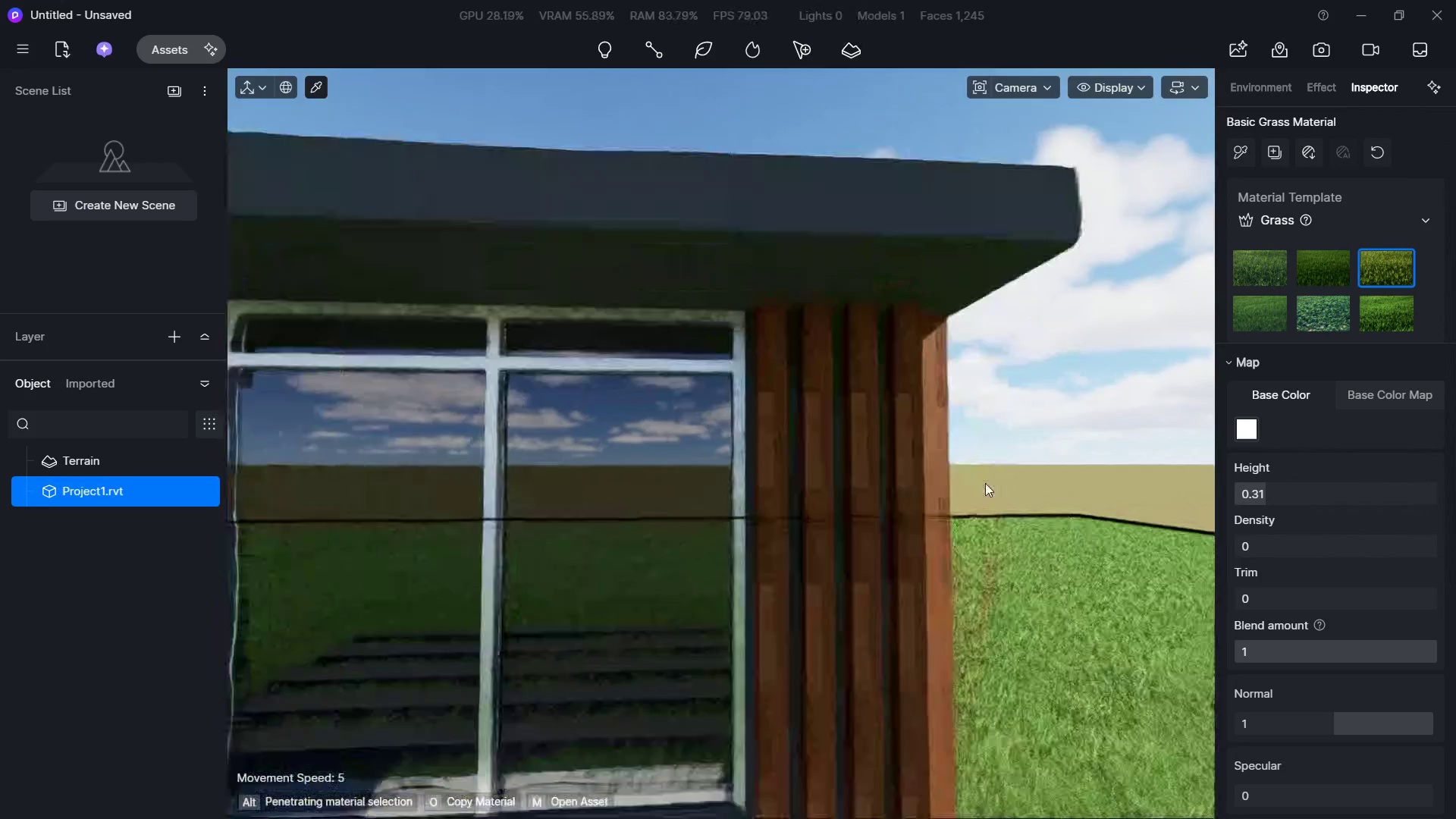 
key(Shift+S)
 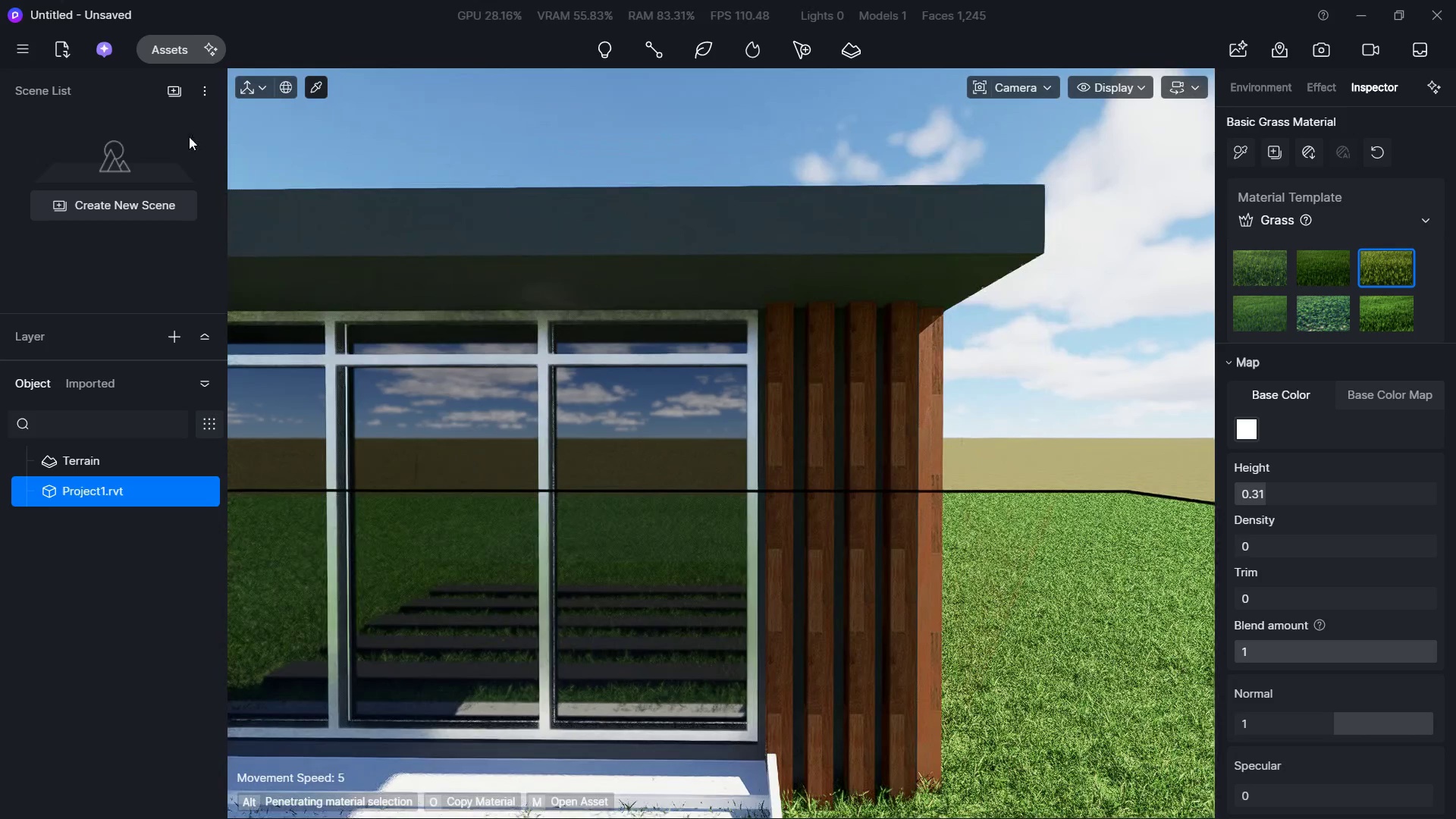 
left_click([155, 46])
 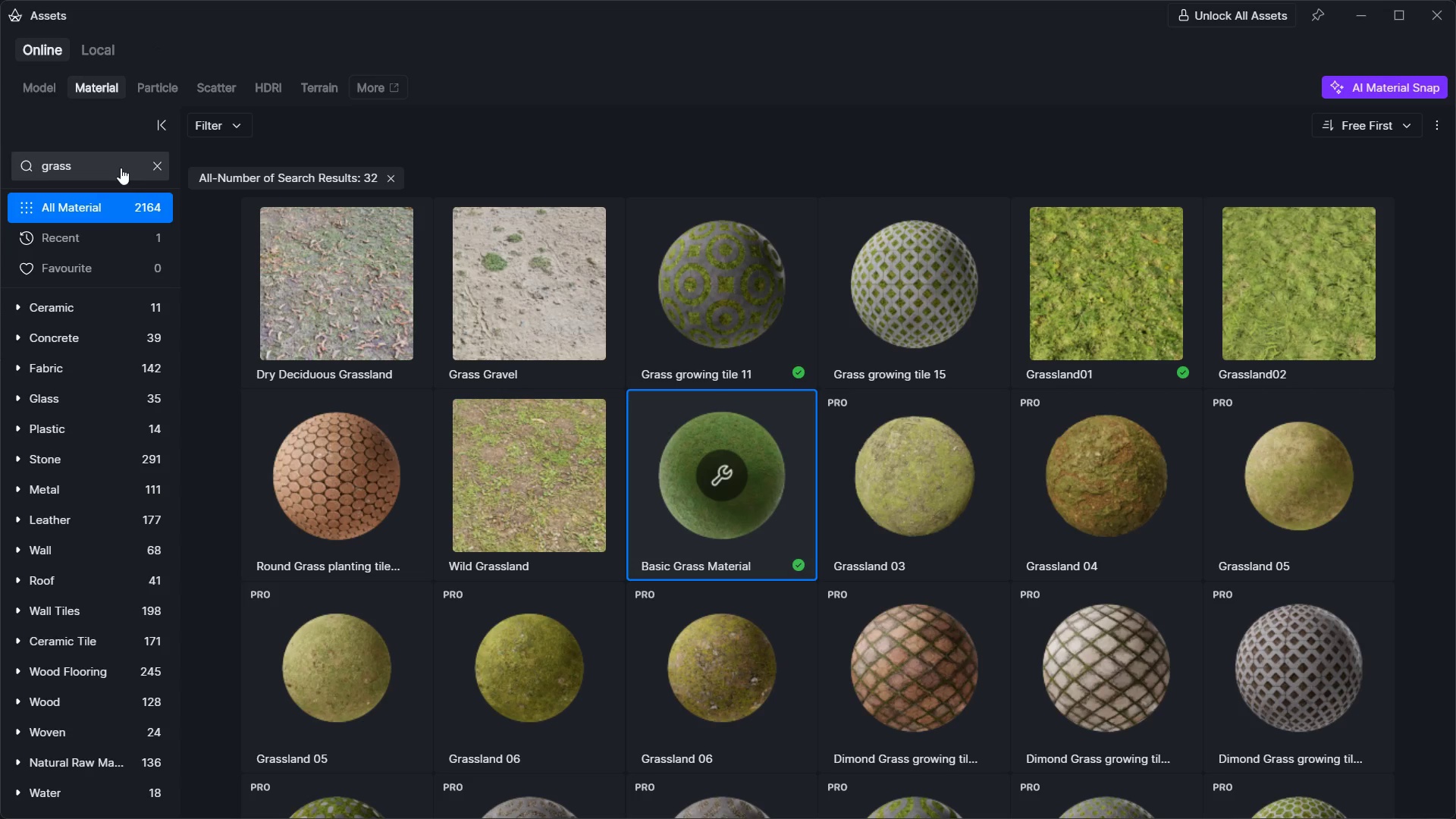 
left_click([150, 162])
 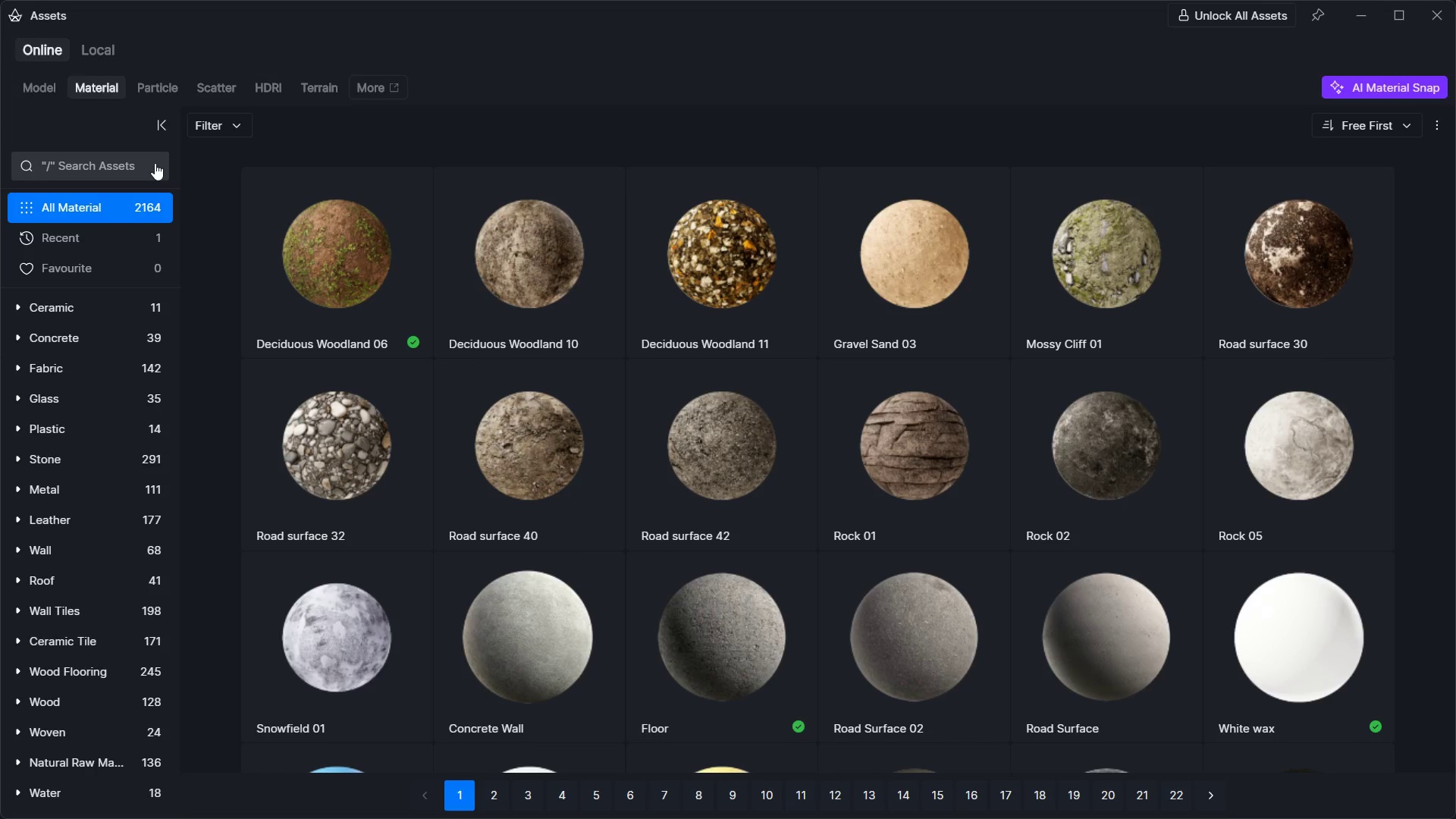 
left_click([128, 177])
 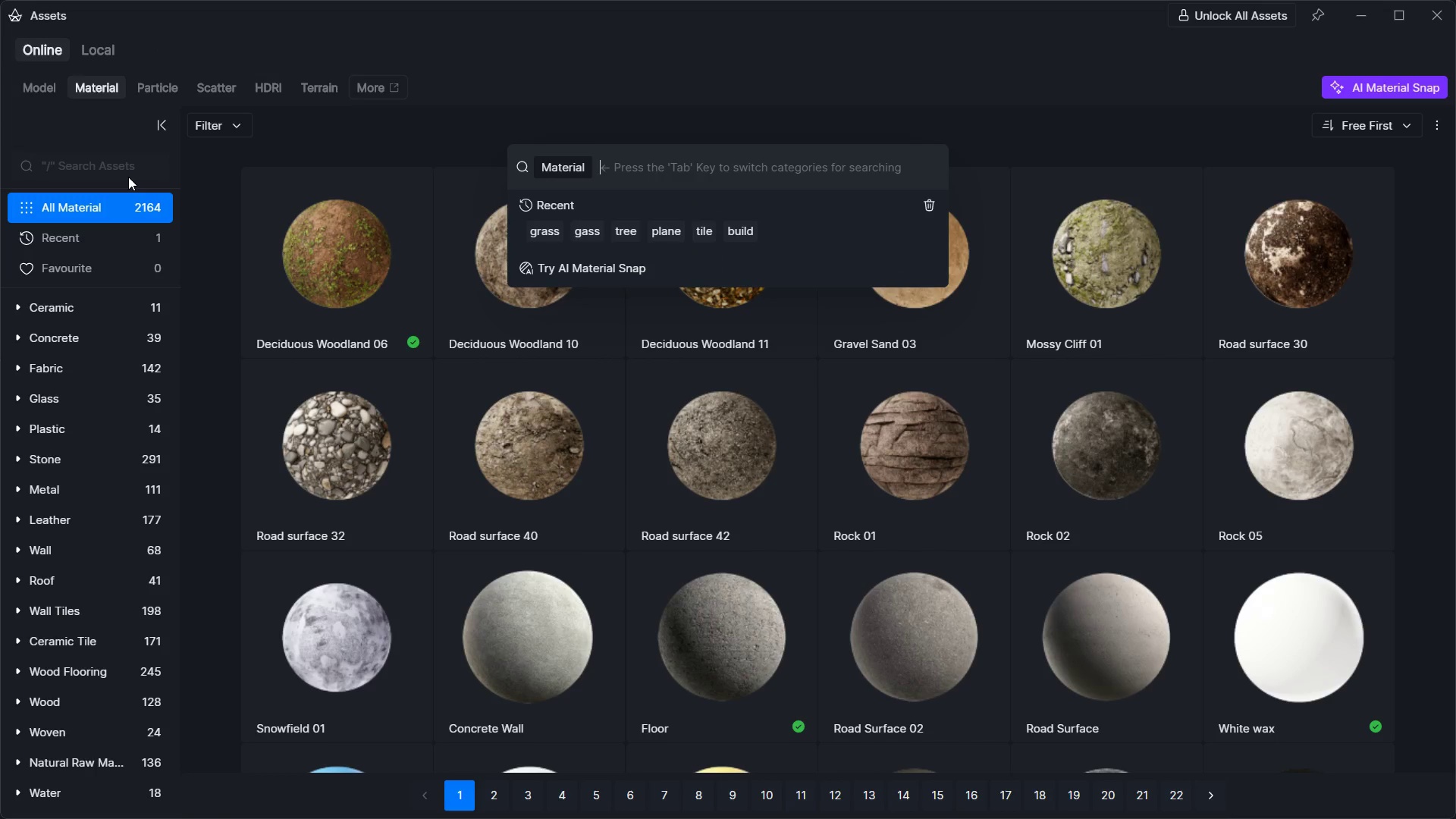 
type(pl[NumLock][NumLock])
key(Backspace)
key(Backspace)
key(Backspace)
type(white)
 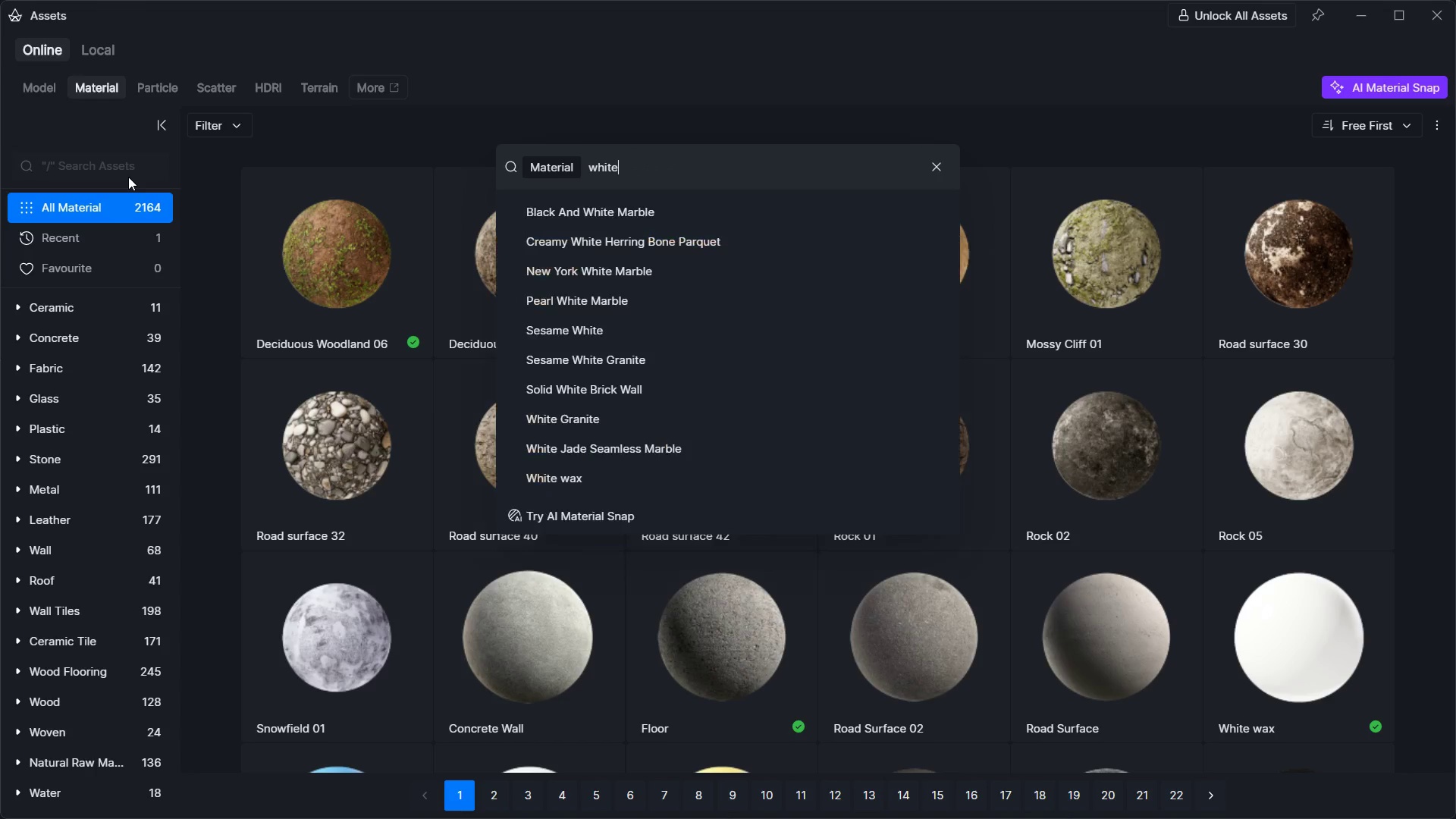 
key(Enter)
 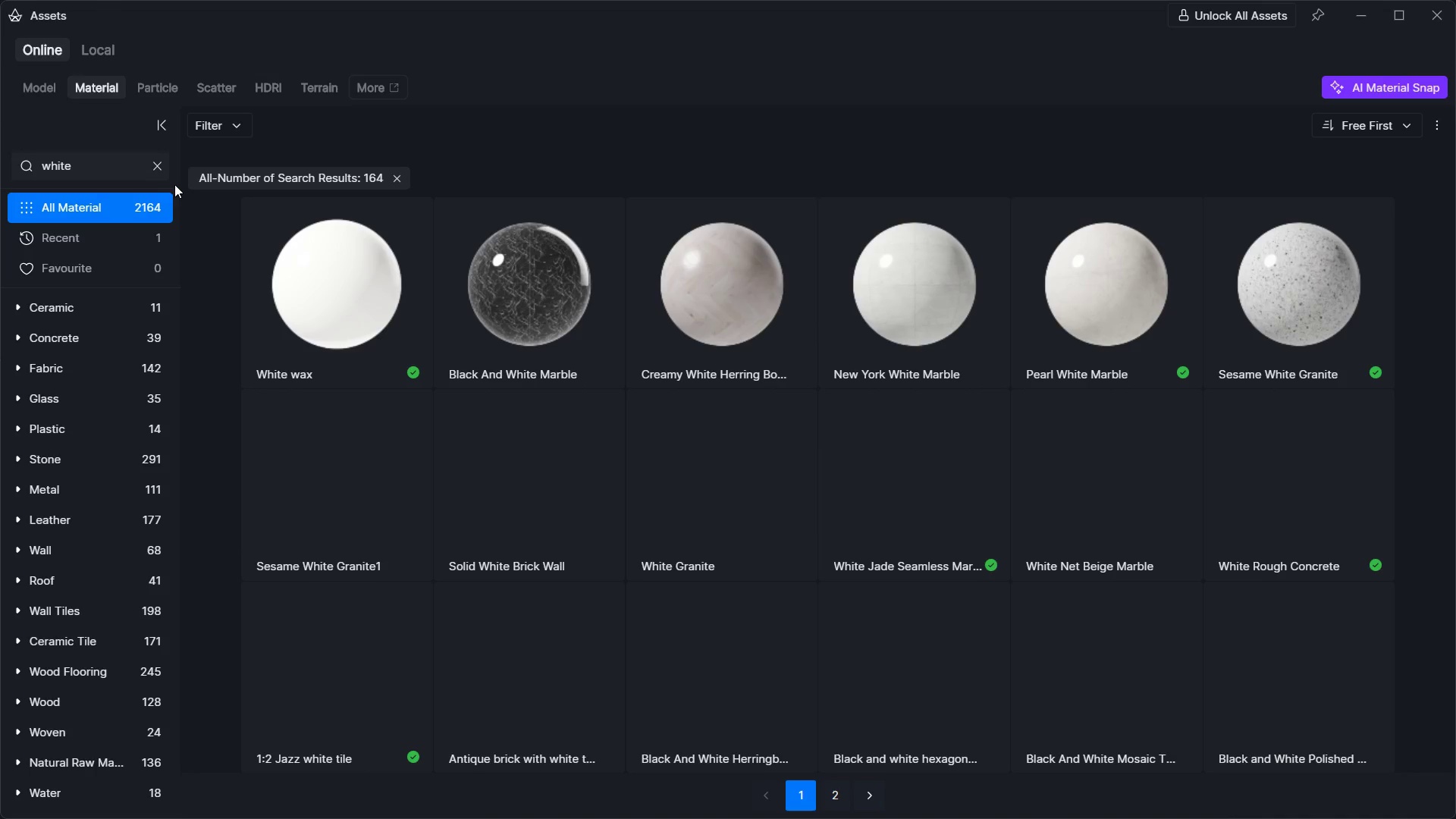 
double_click([120, 159])
 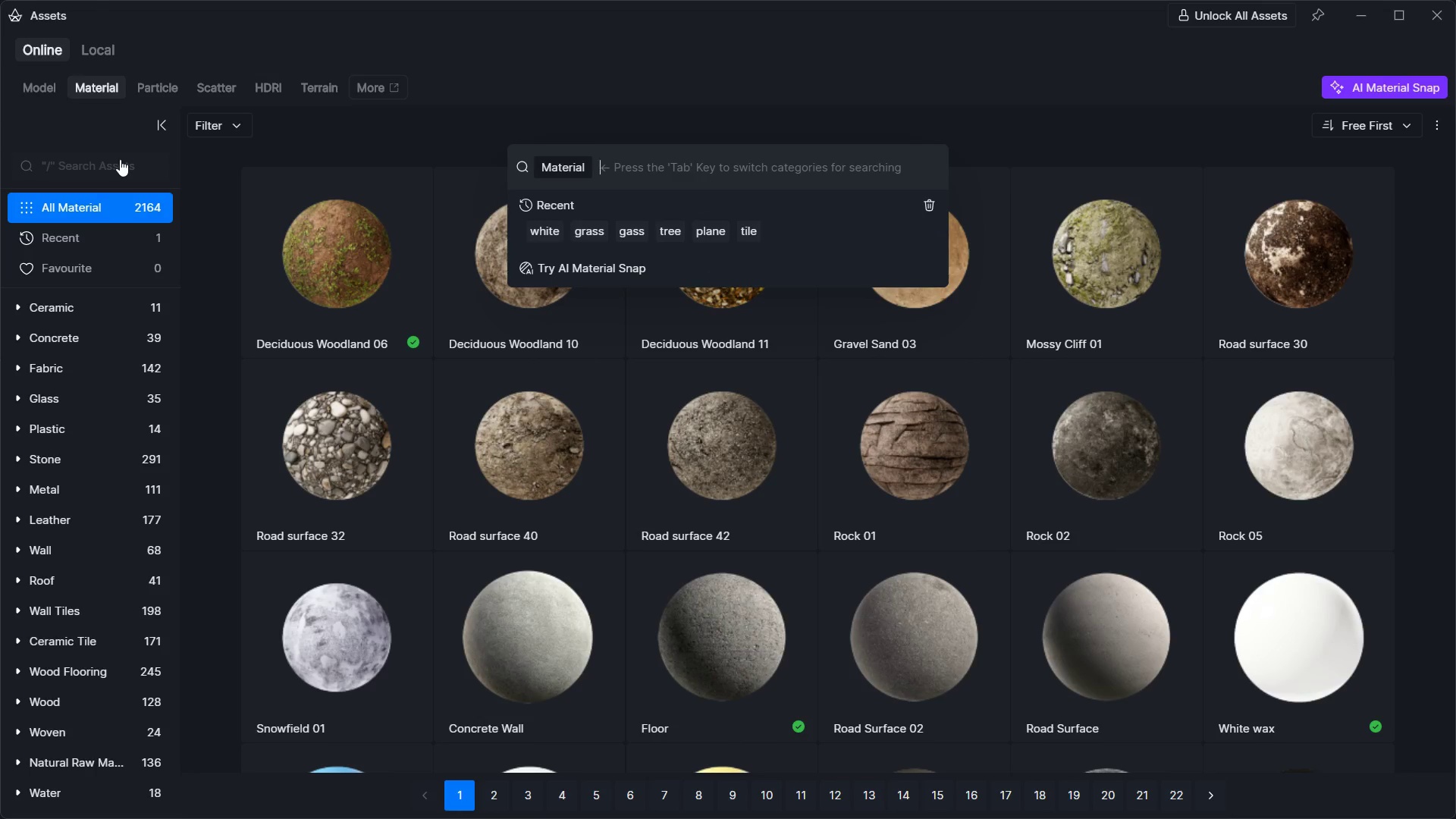 
type(con)
 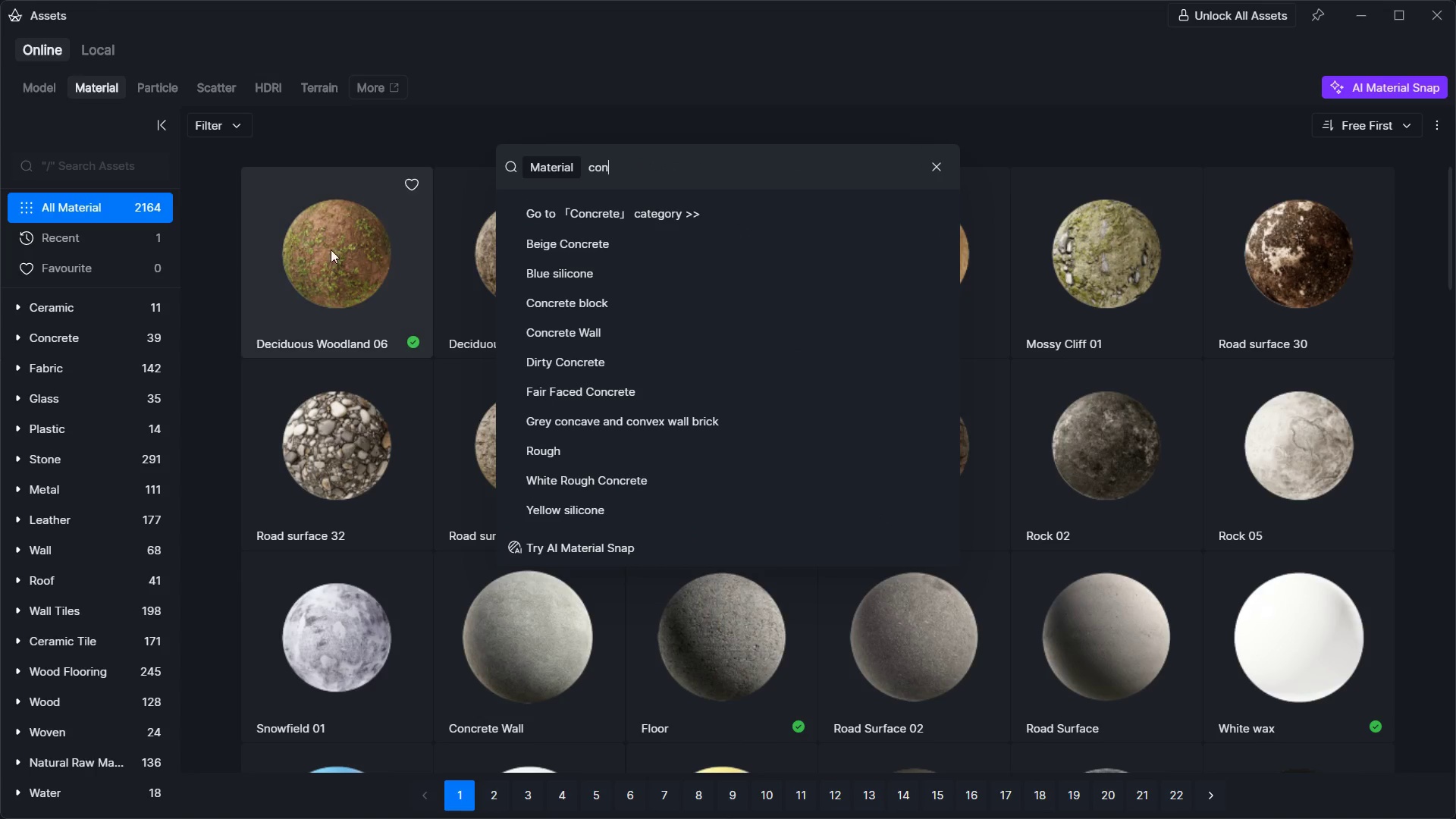 
left_click([664, 218])
 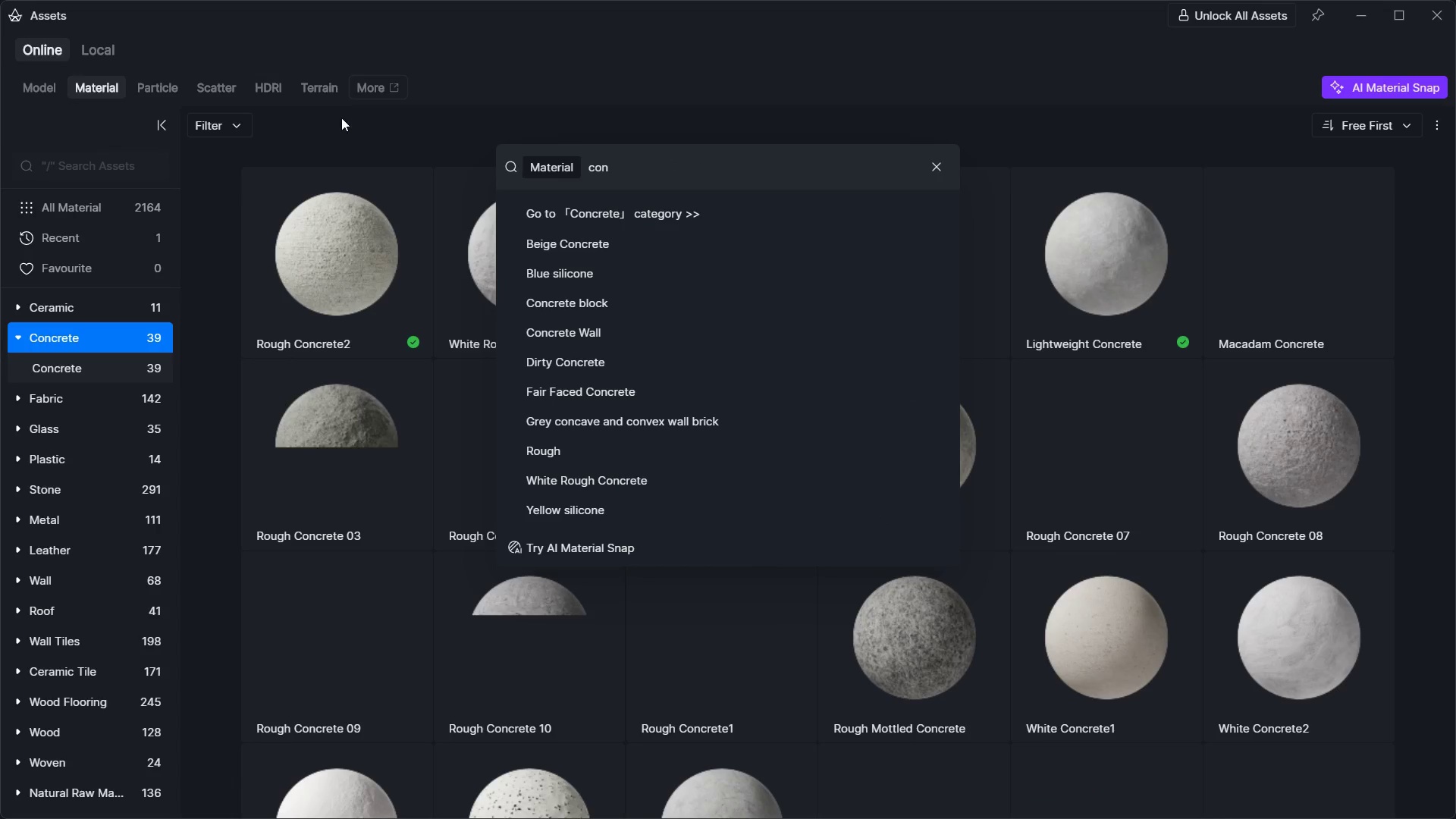 
left_click([388, 131])
 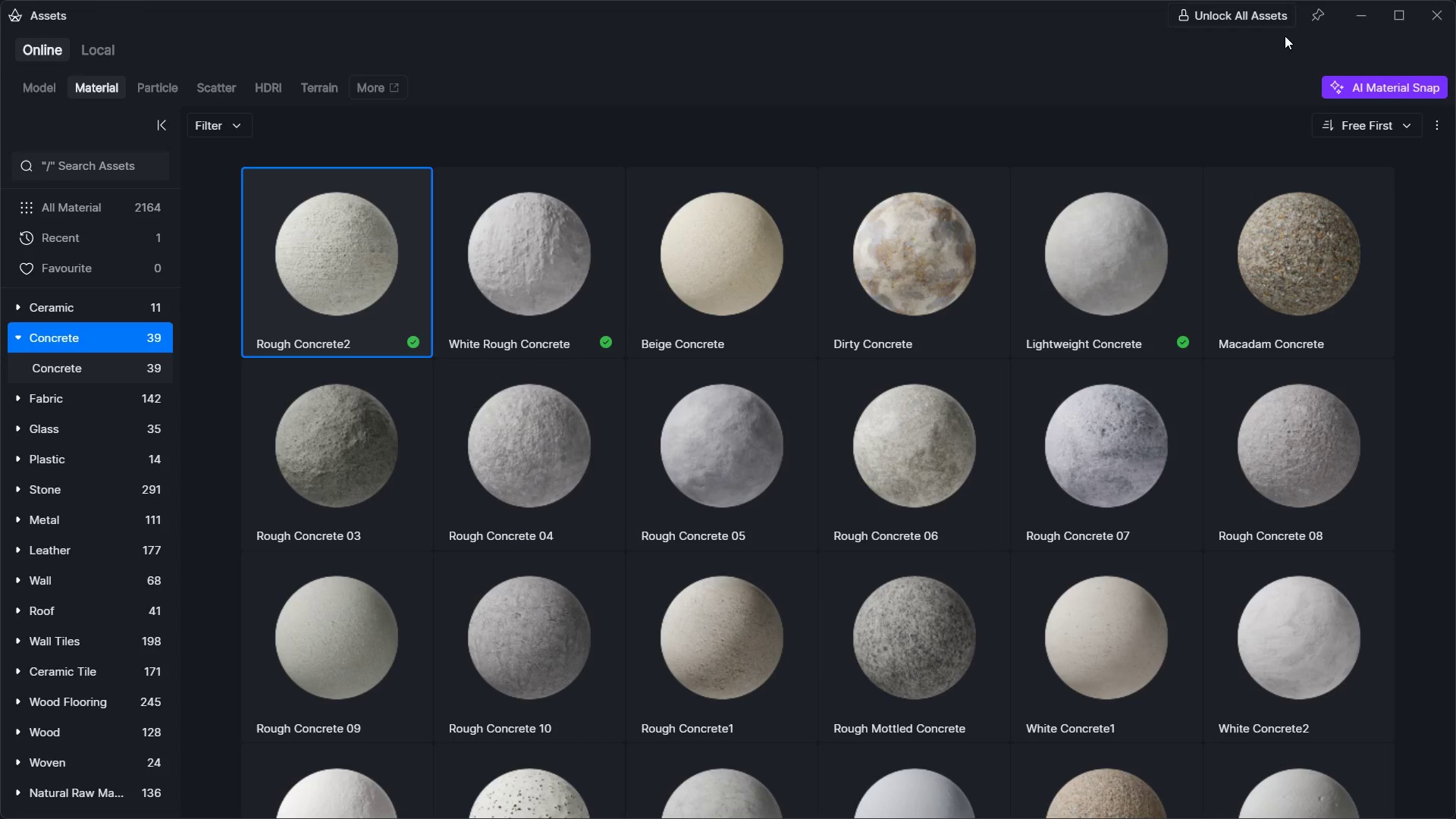 
left_click([1351, 13])
 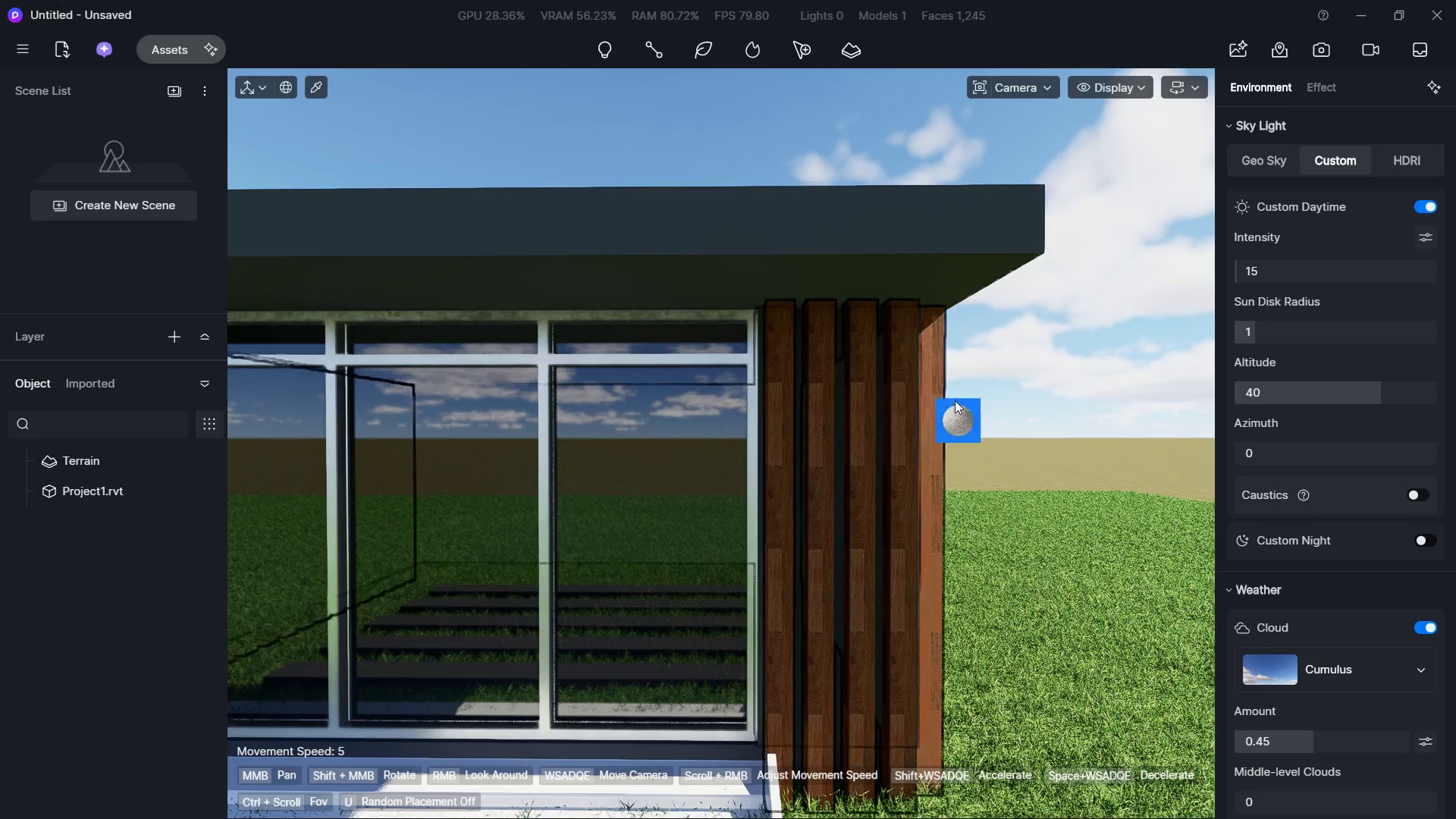 
hold_key(key=D, duration=1.03)
 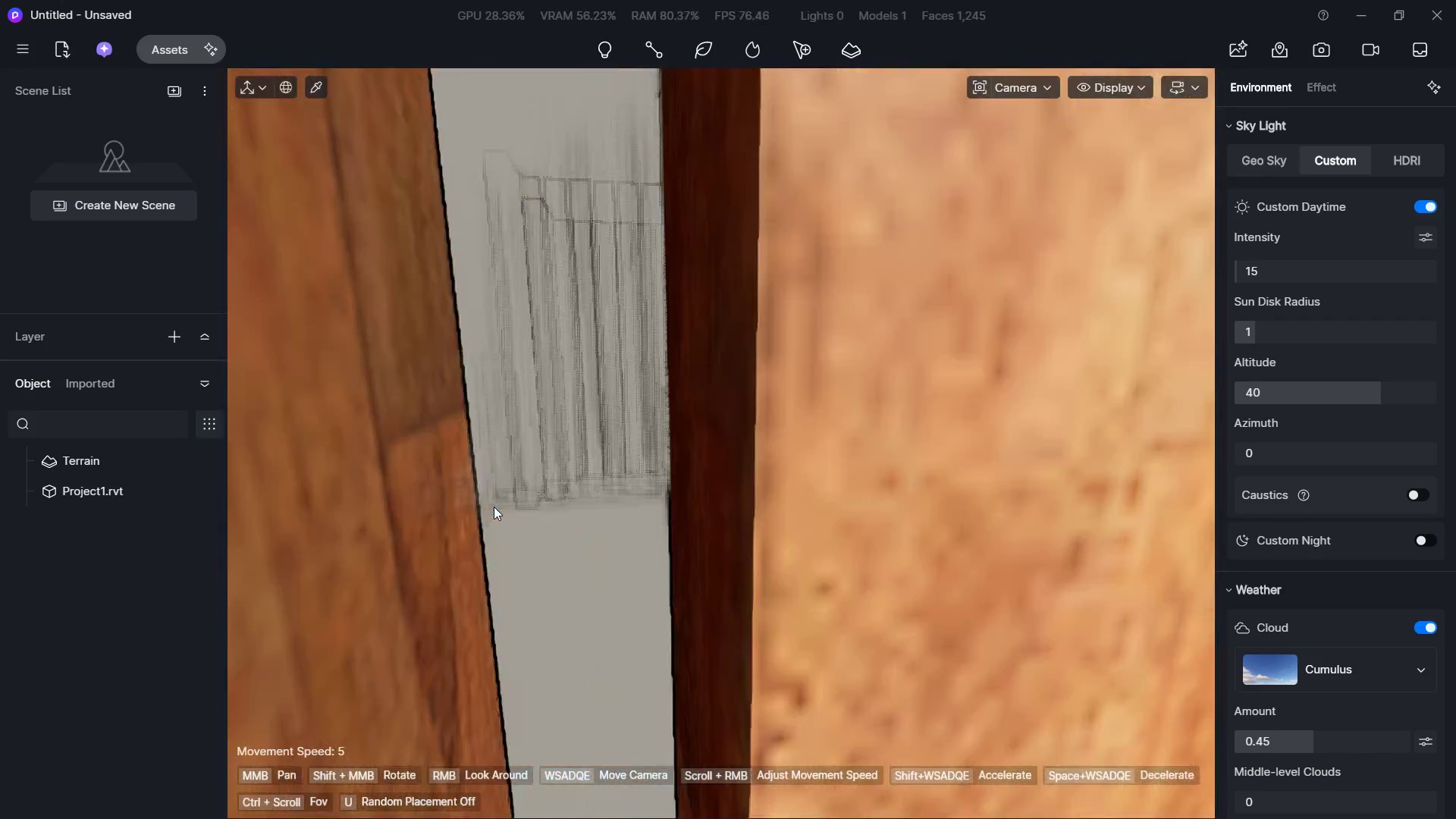 
hold_key(key=W, duration=1.0)
 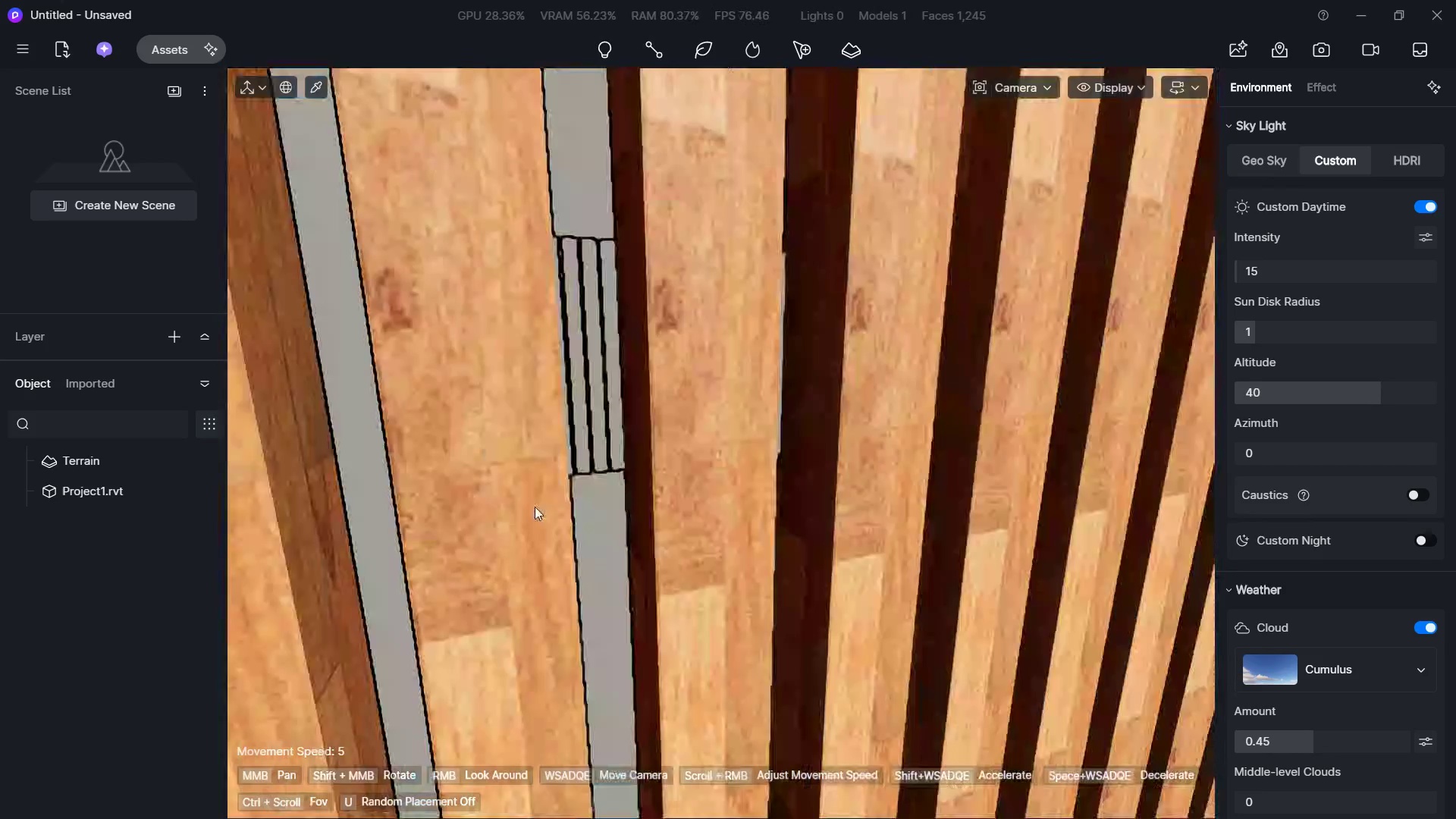 
key(W)
 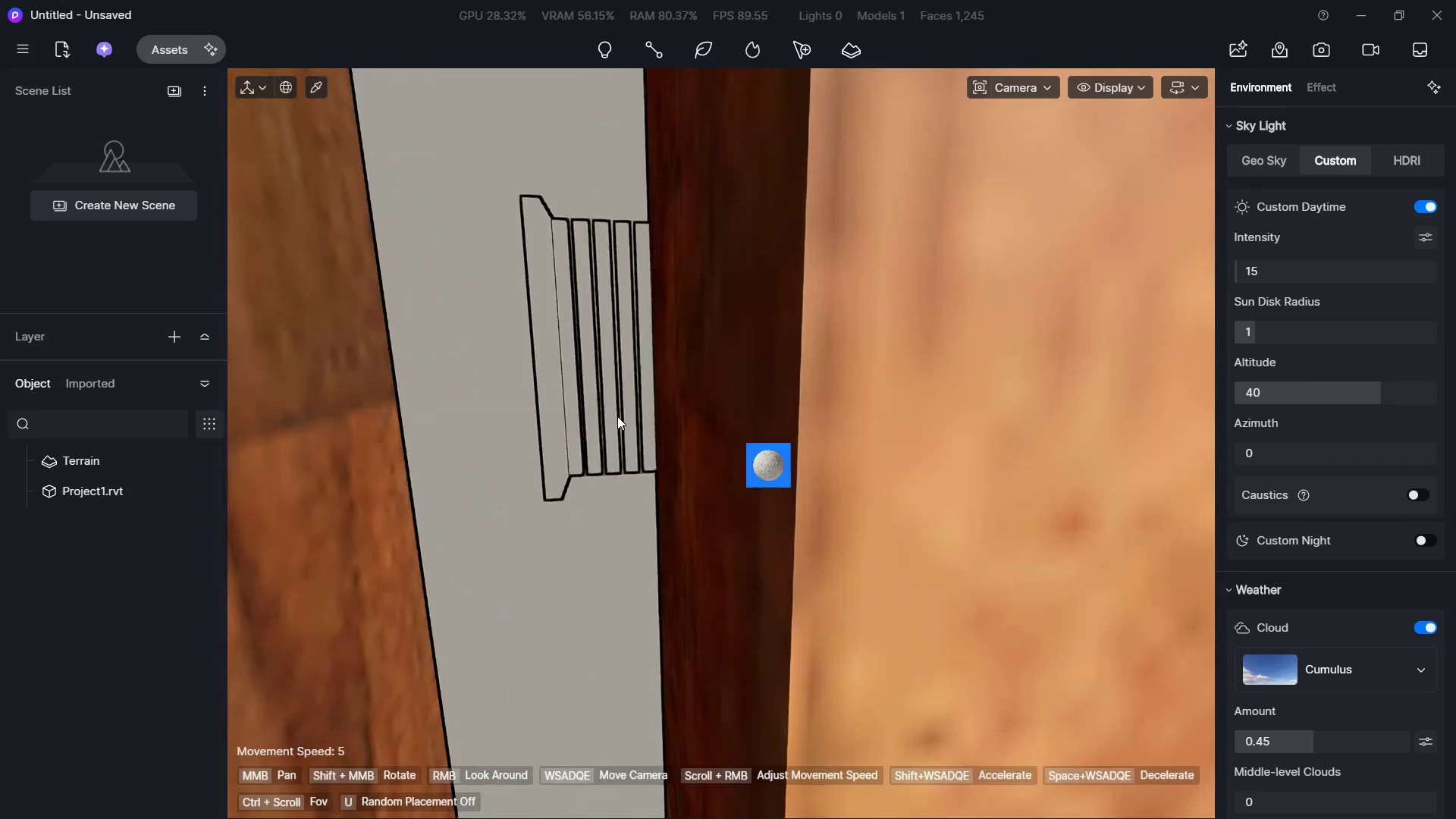 
left_click([507, 394])
 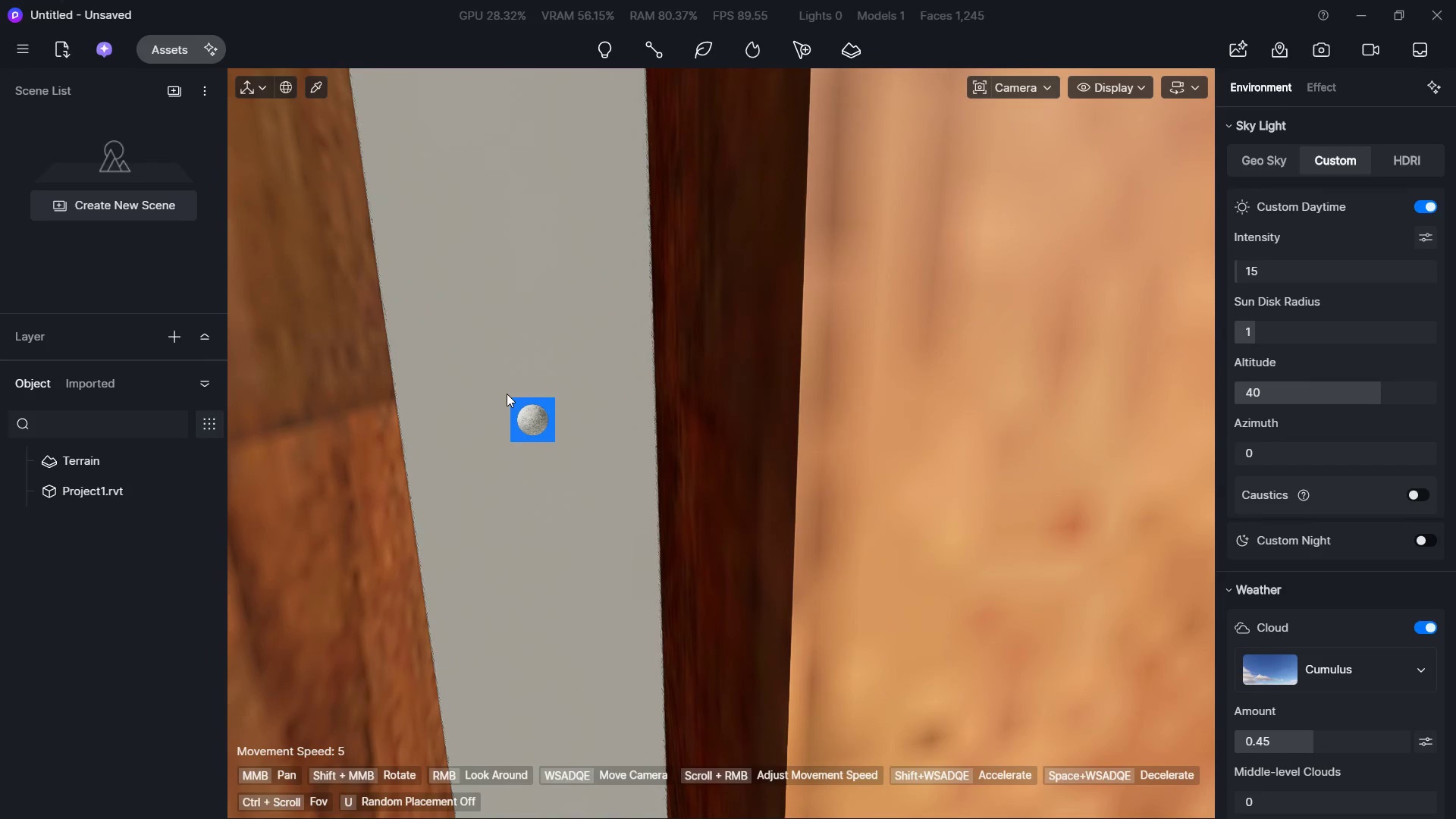 
hold_key(key=S, duration=2.06)
 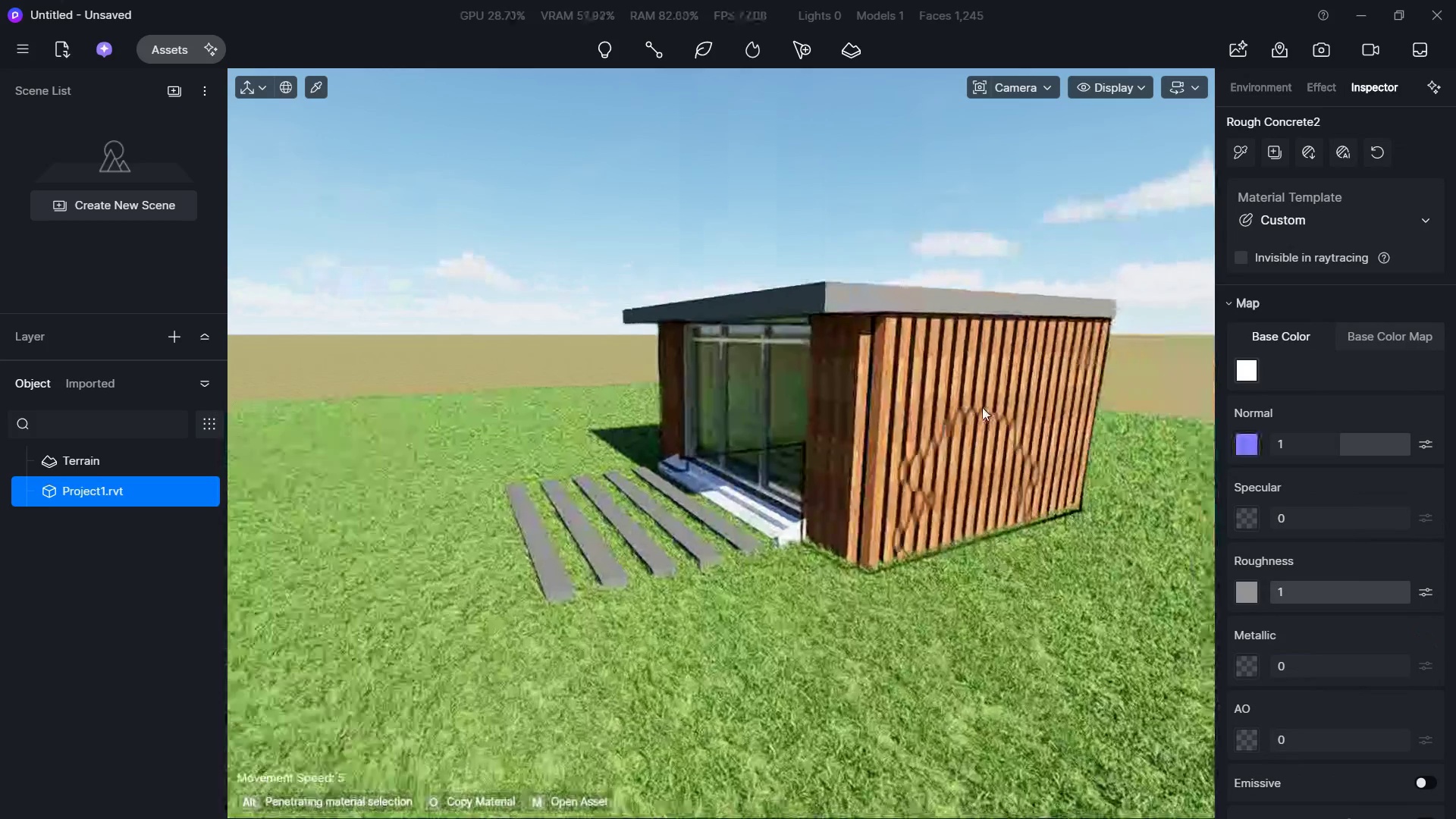 
hold_key(key=A, duration=1.53)
 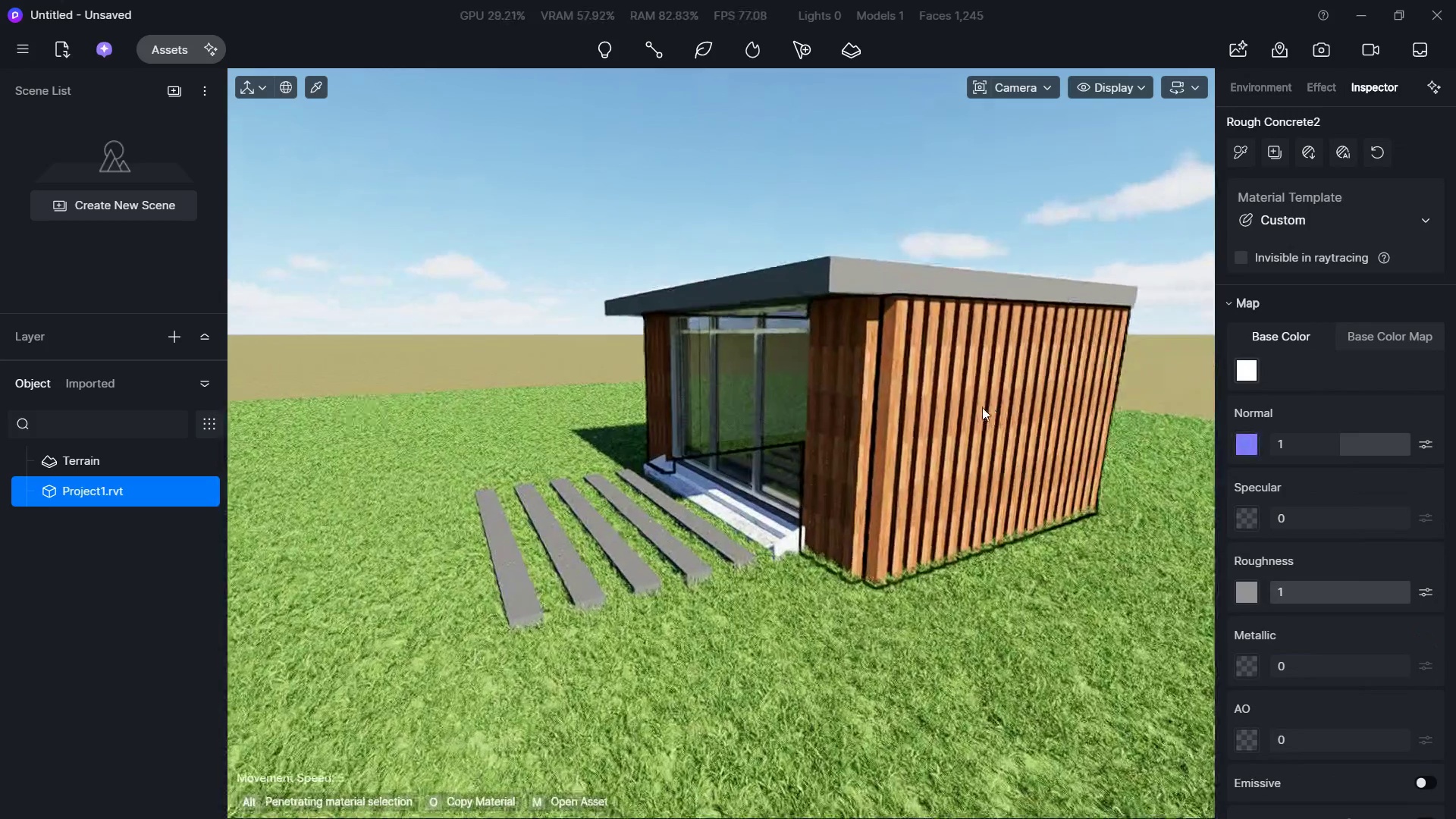 
hold_key(key=W, duration=1.28)
 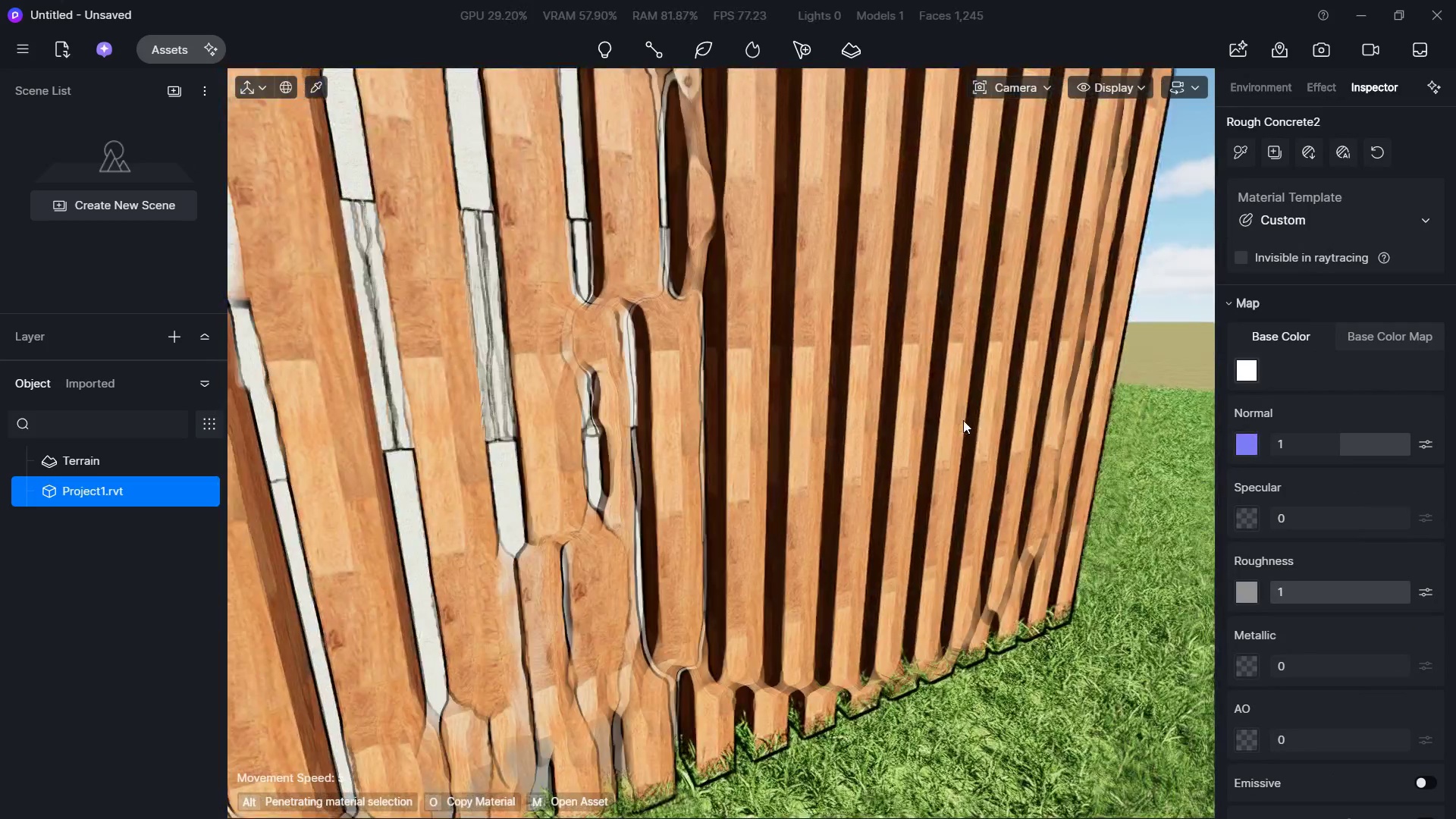 
key(A)
 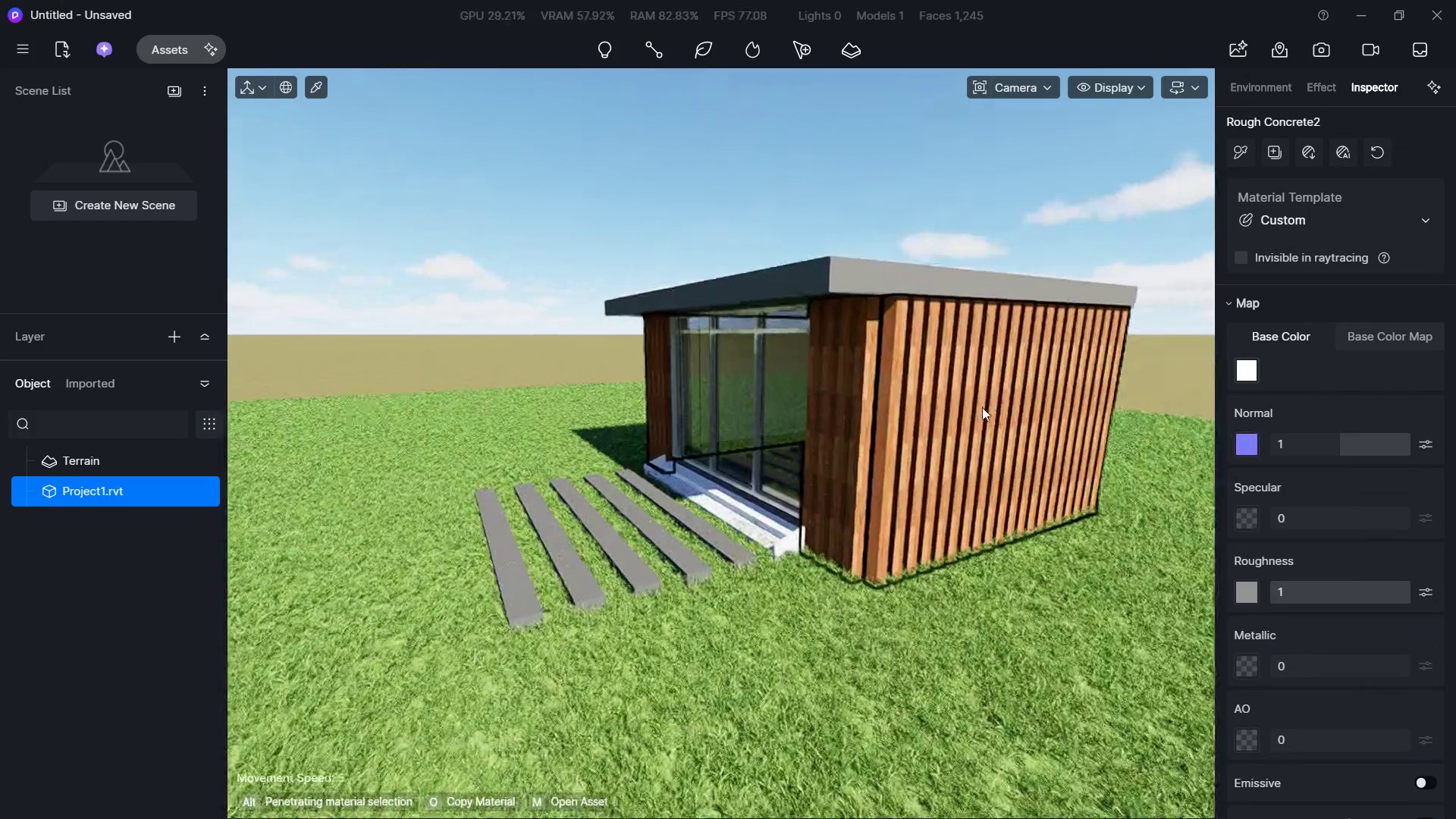 
hold_key(key=D, duration=0.67)
 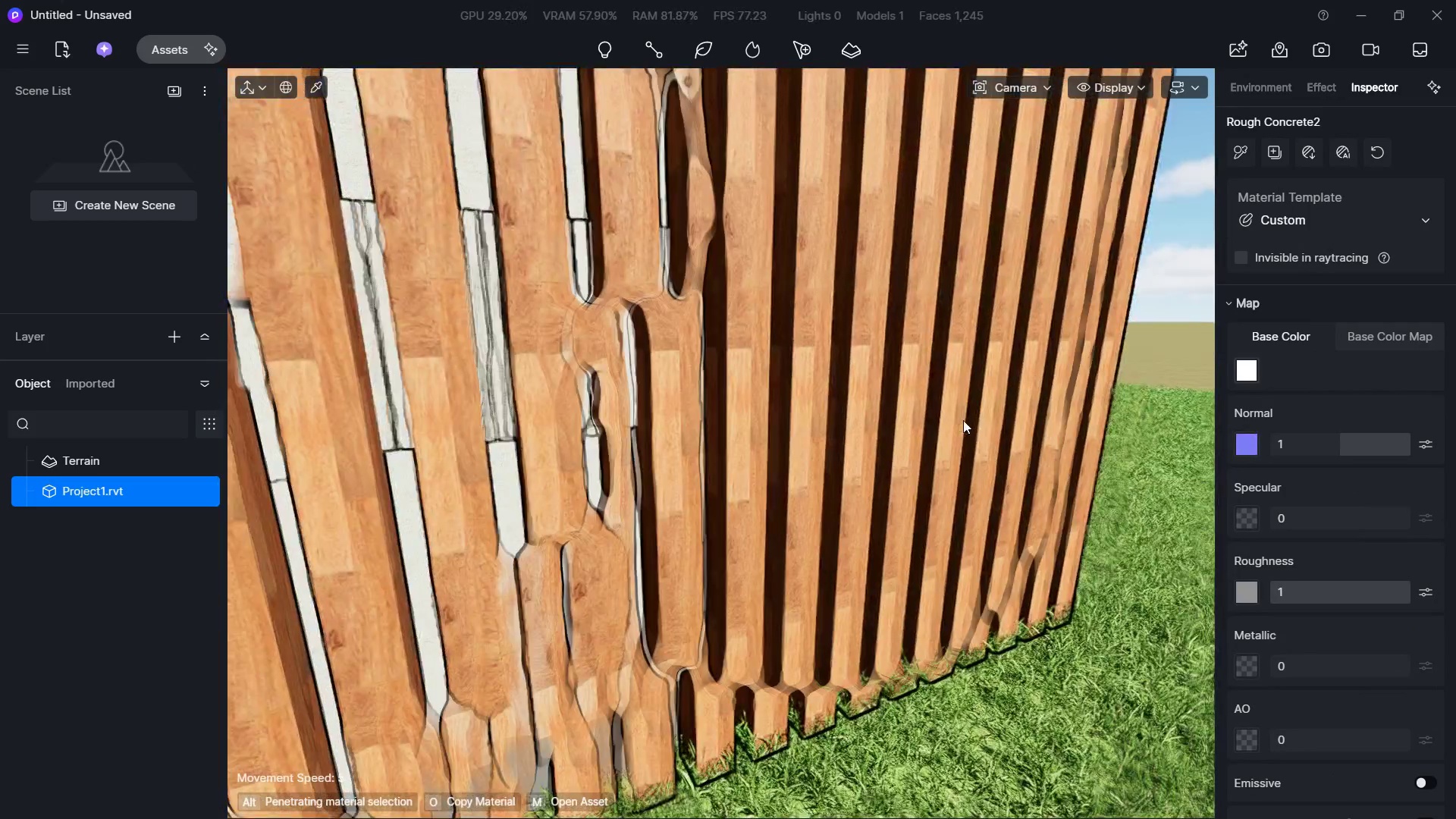 
hold_key(key=A, duration=0.39)
 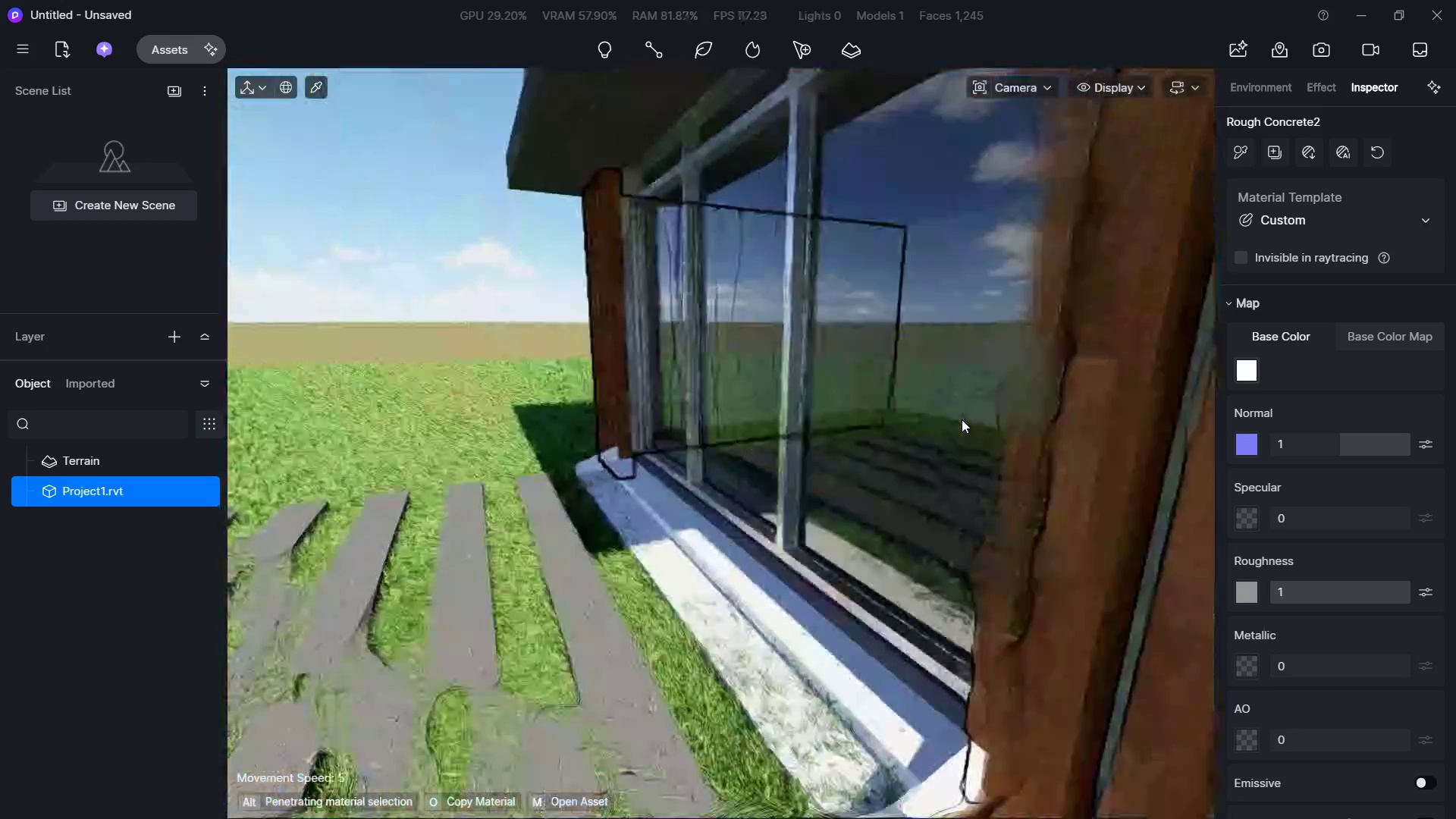 
hold_key(key=S, duration=0.48)
 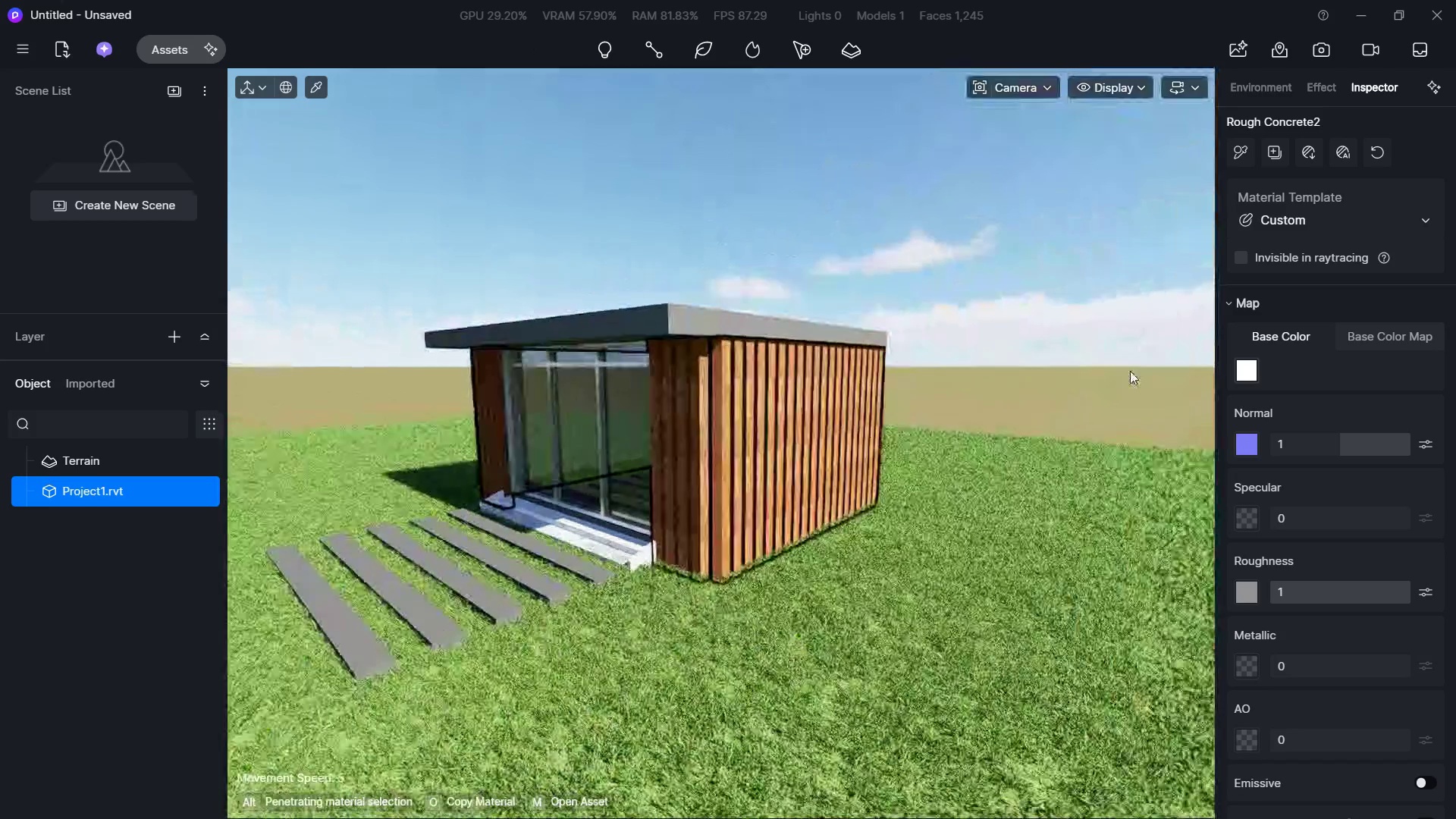 
hold_key(key=A, duration=0.72)
 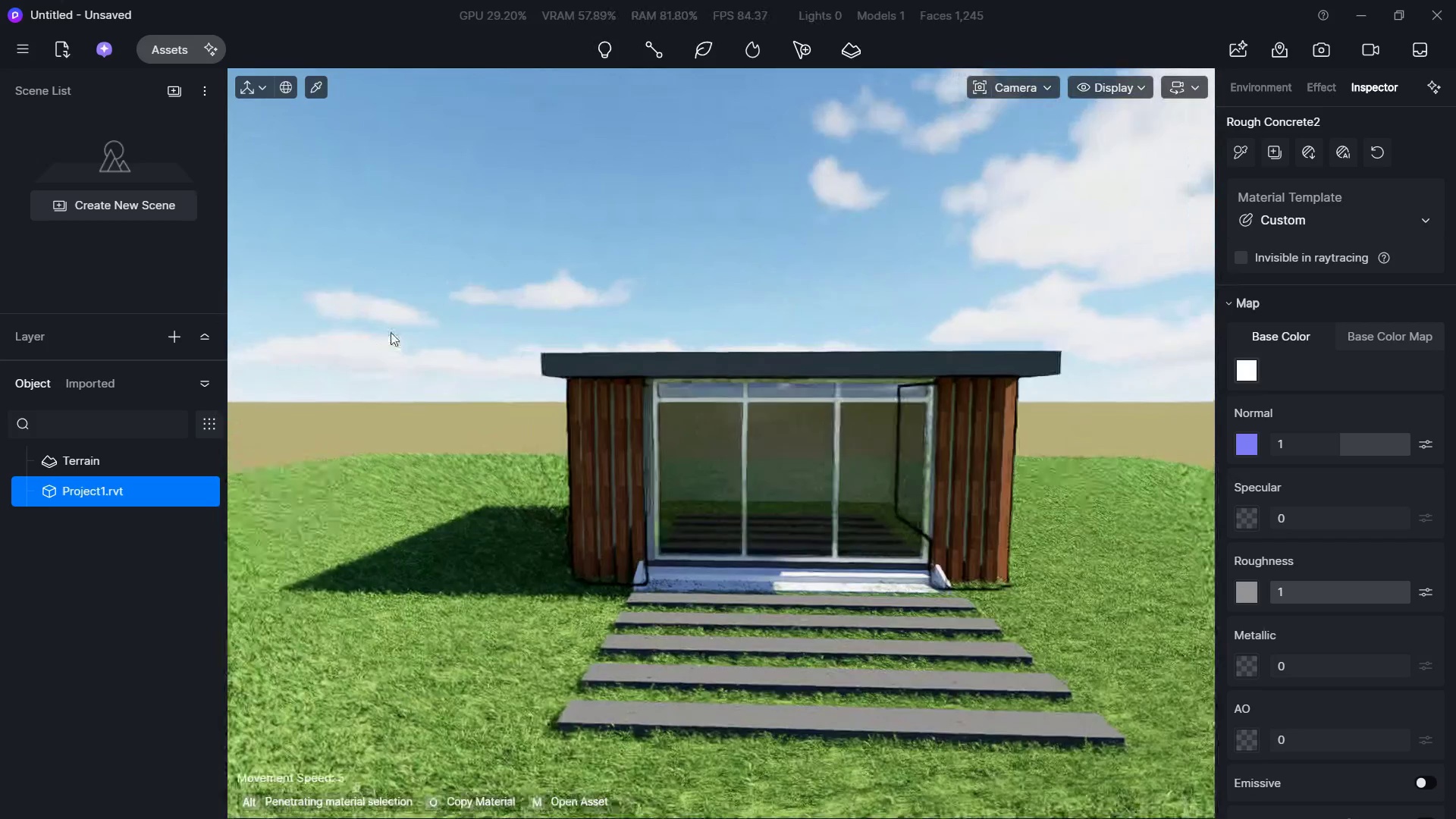 
hold_key(key=W, duration=0.39)
 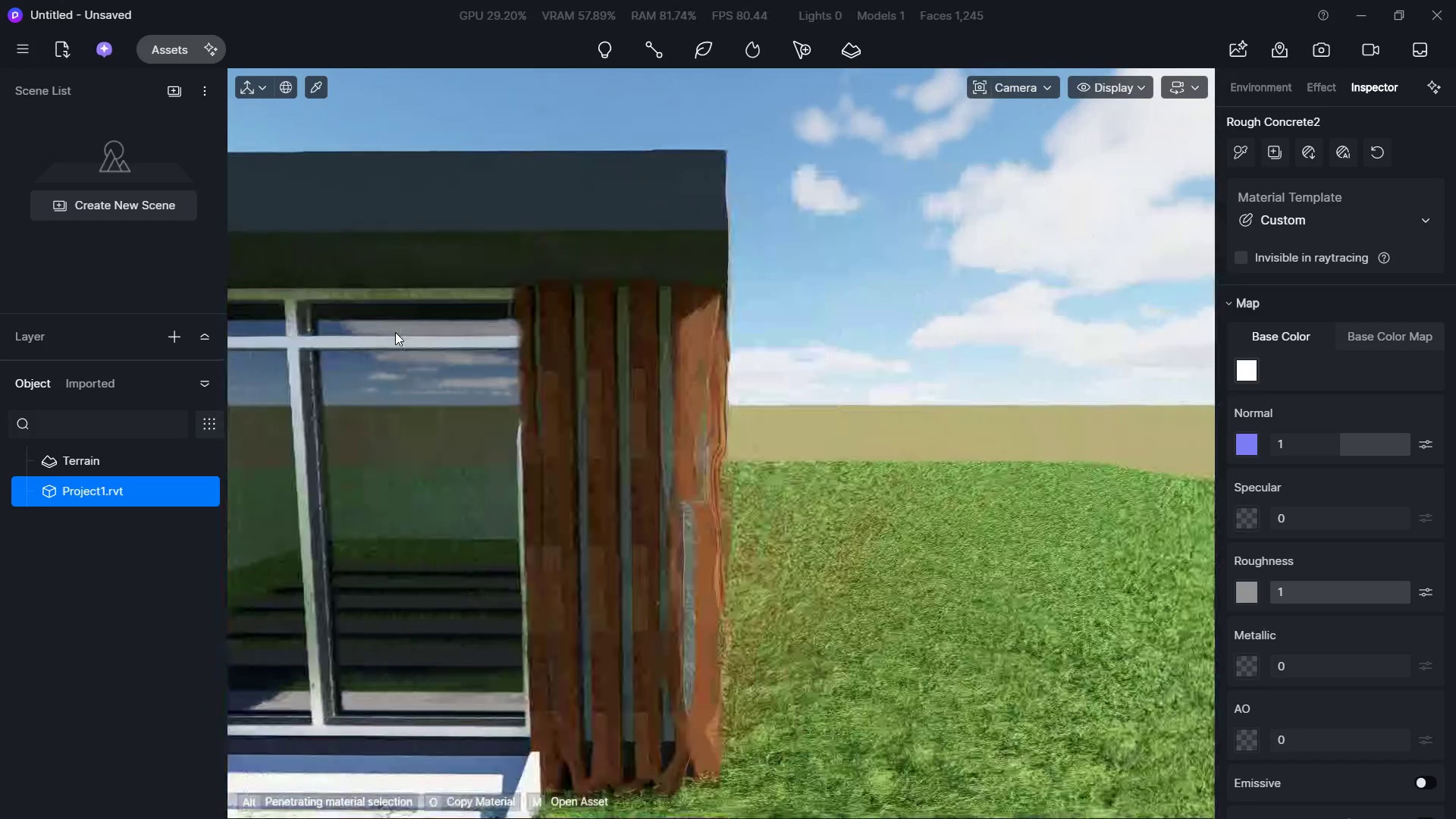 
type(DD)
 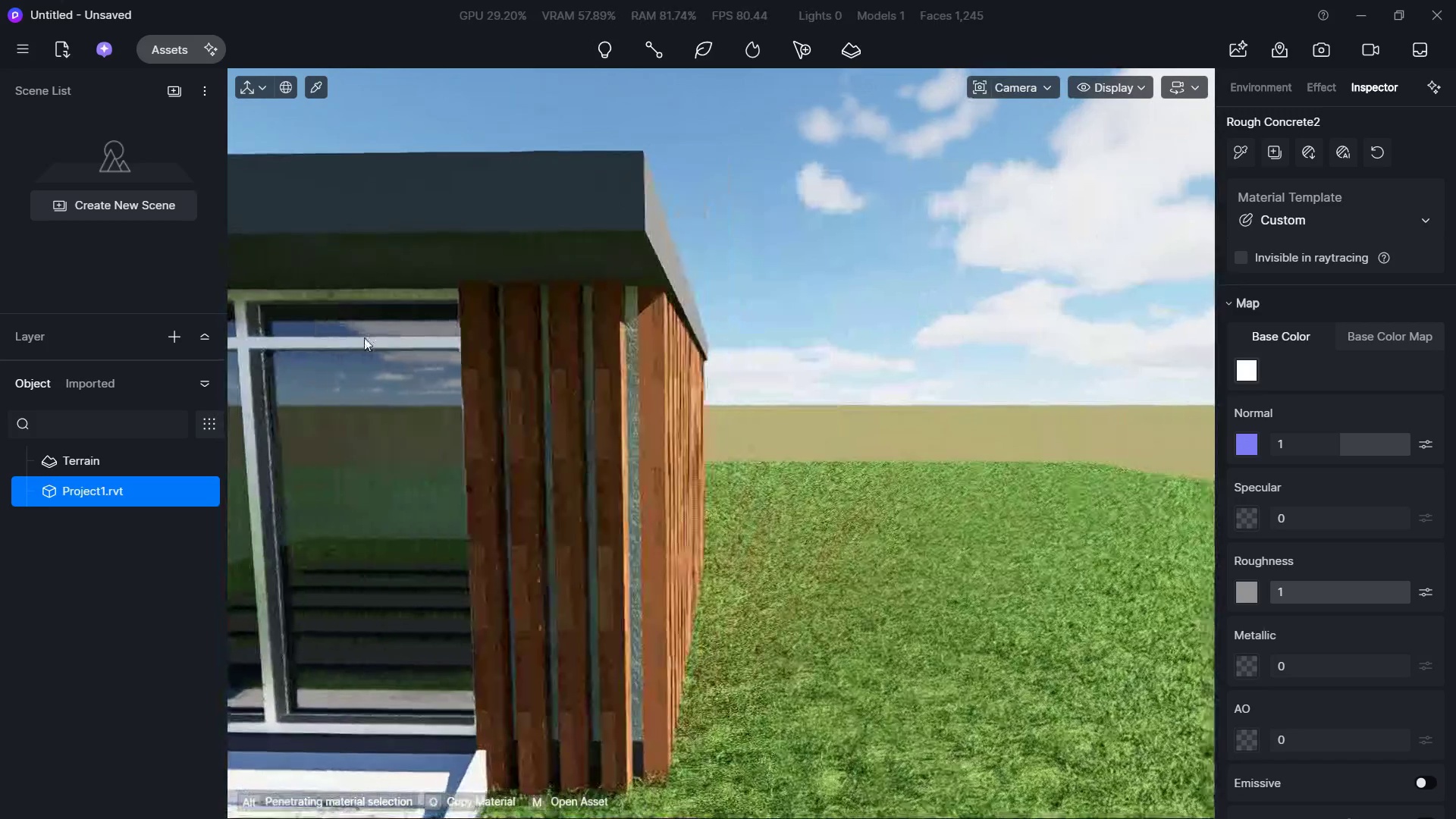 
type(WWWD)
 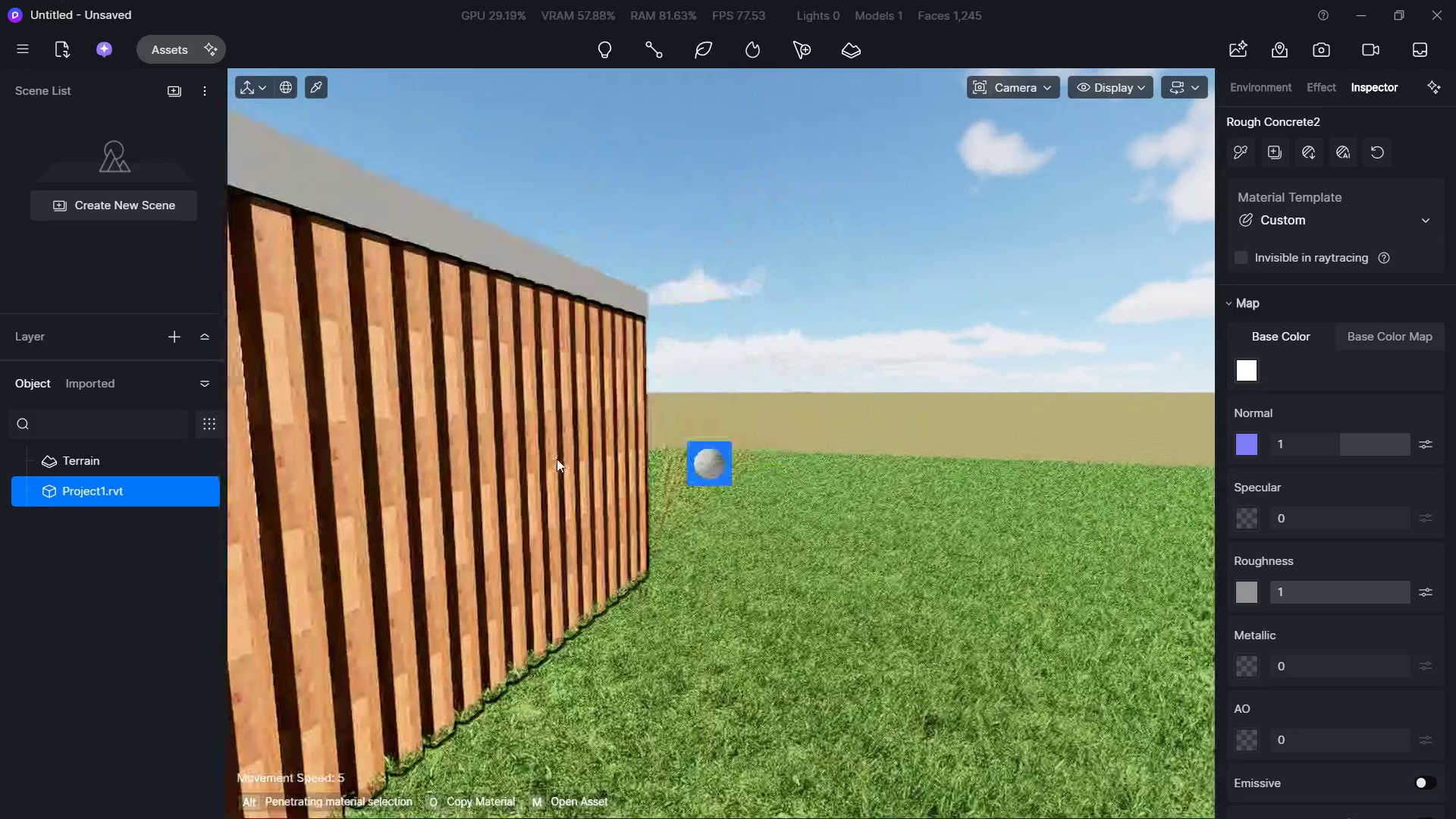 
hold_key(key=S, duration=0.36)
 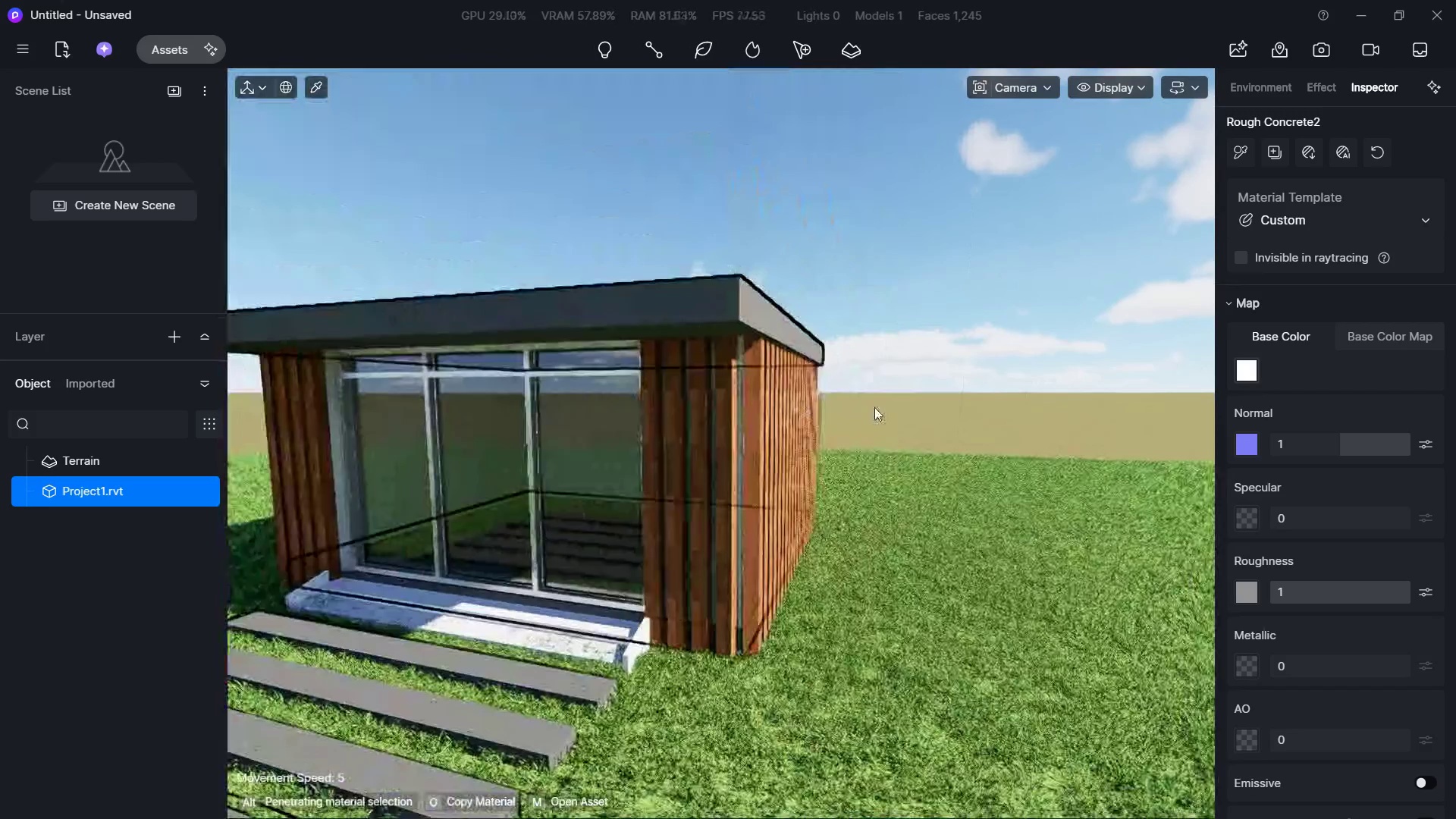 
hold_key(key=W, duration=0.39)
 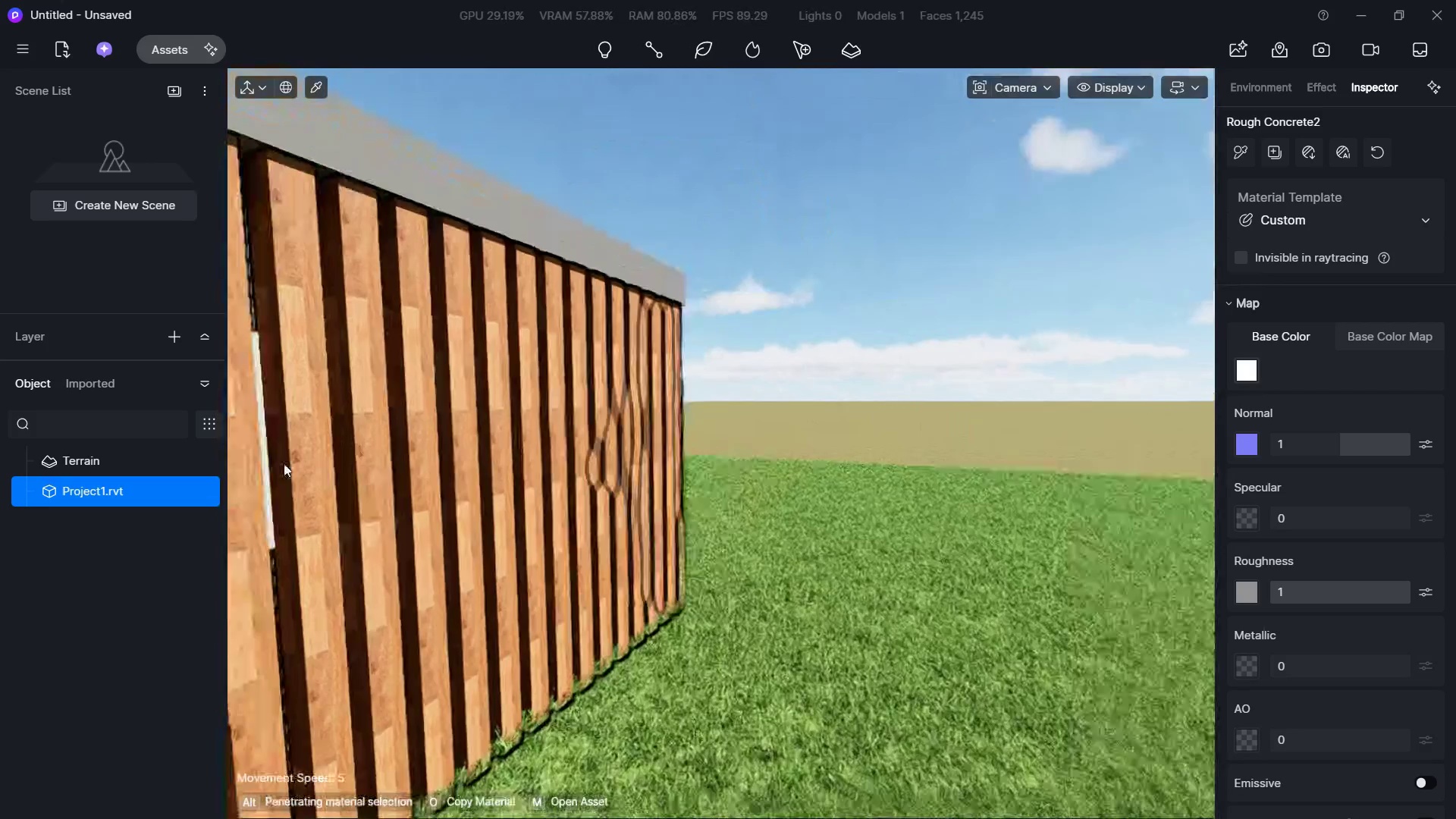 
hold_key(key=A, duration=0.34)
 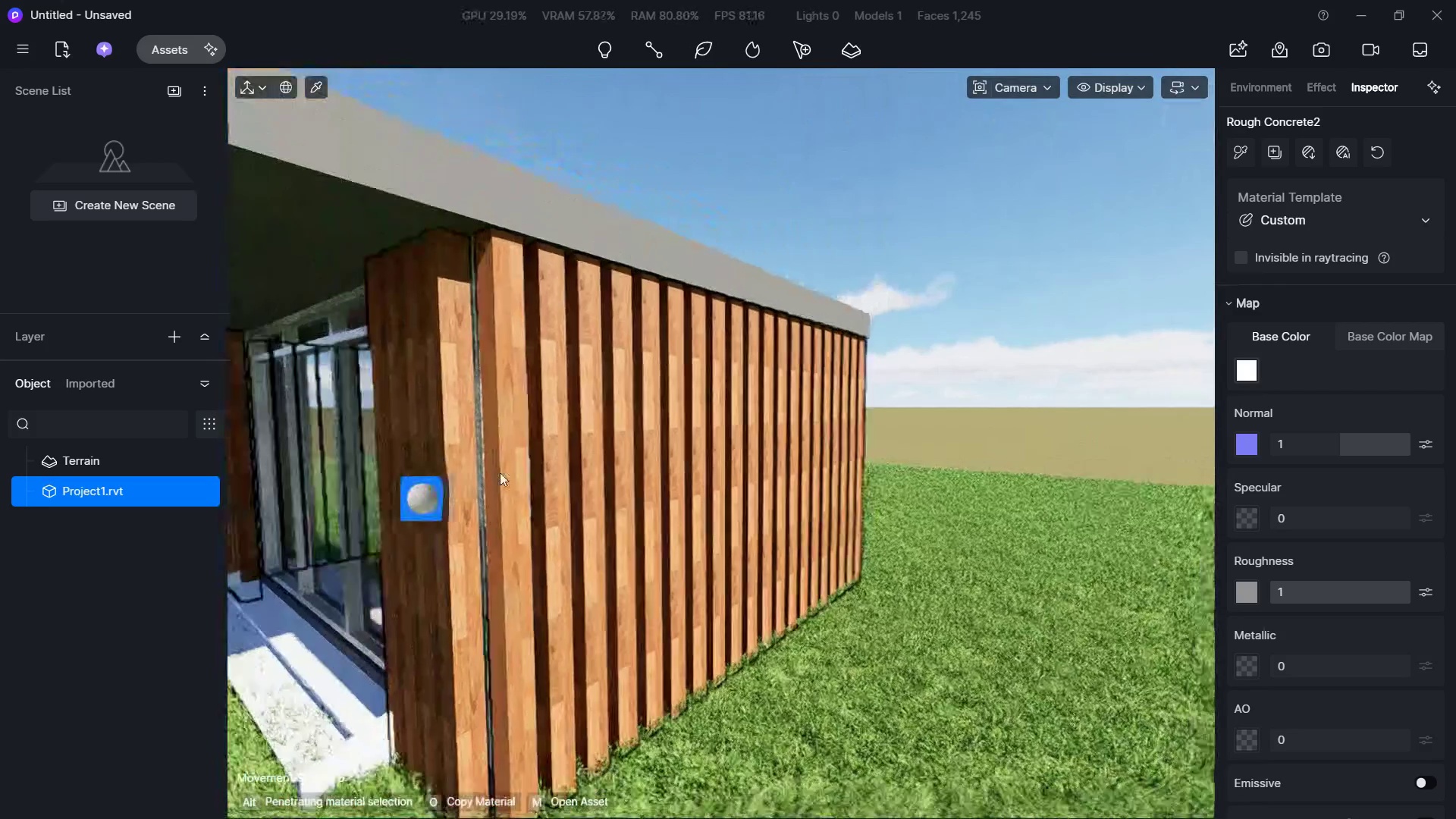 
hold_key(key=S, duration=0.59)
 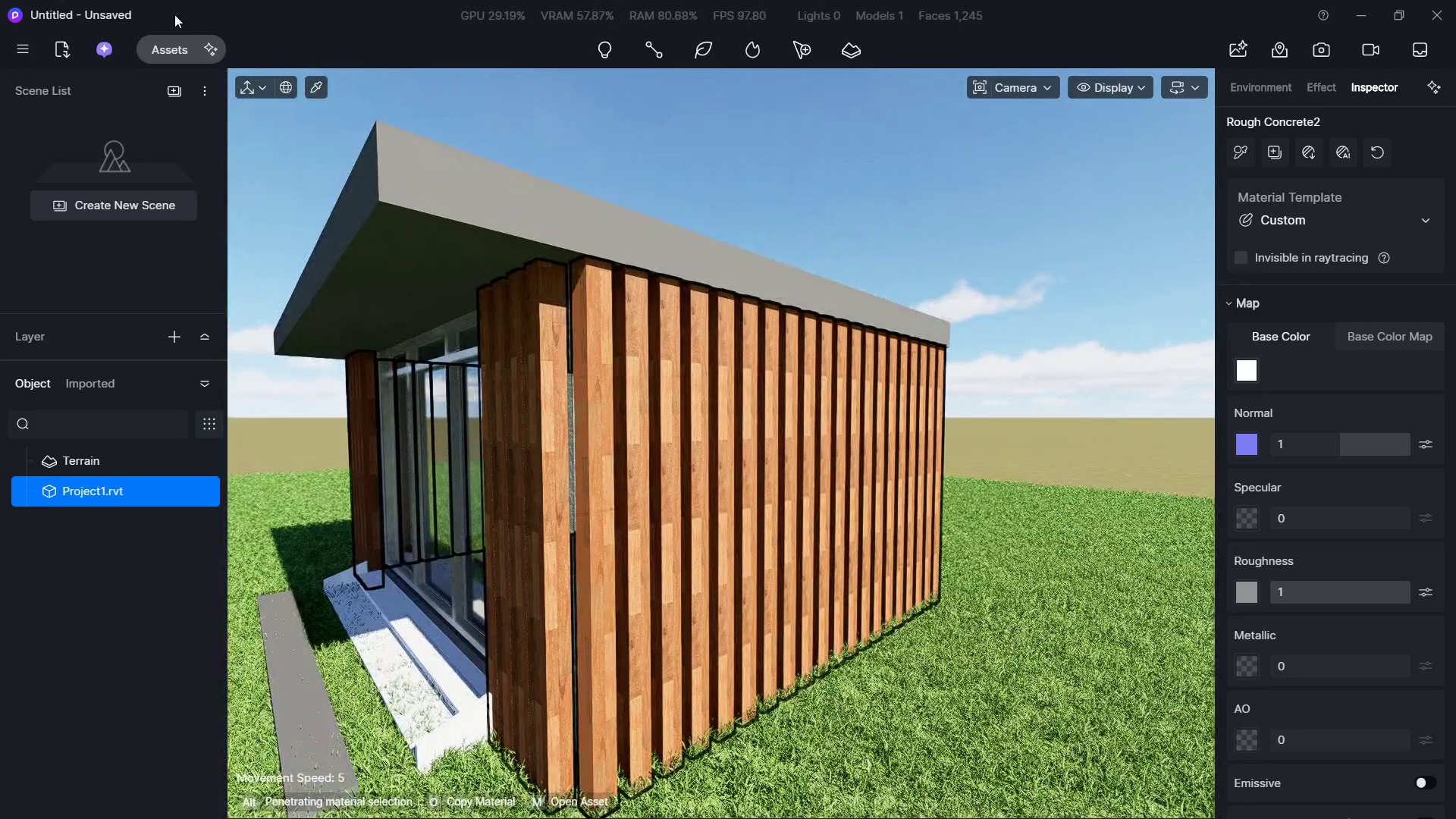 
left_click([166, 46])
 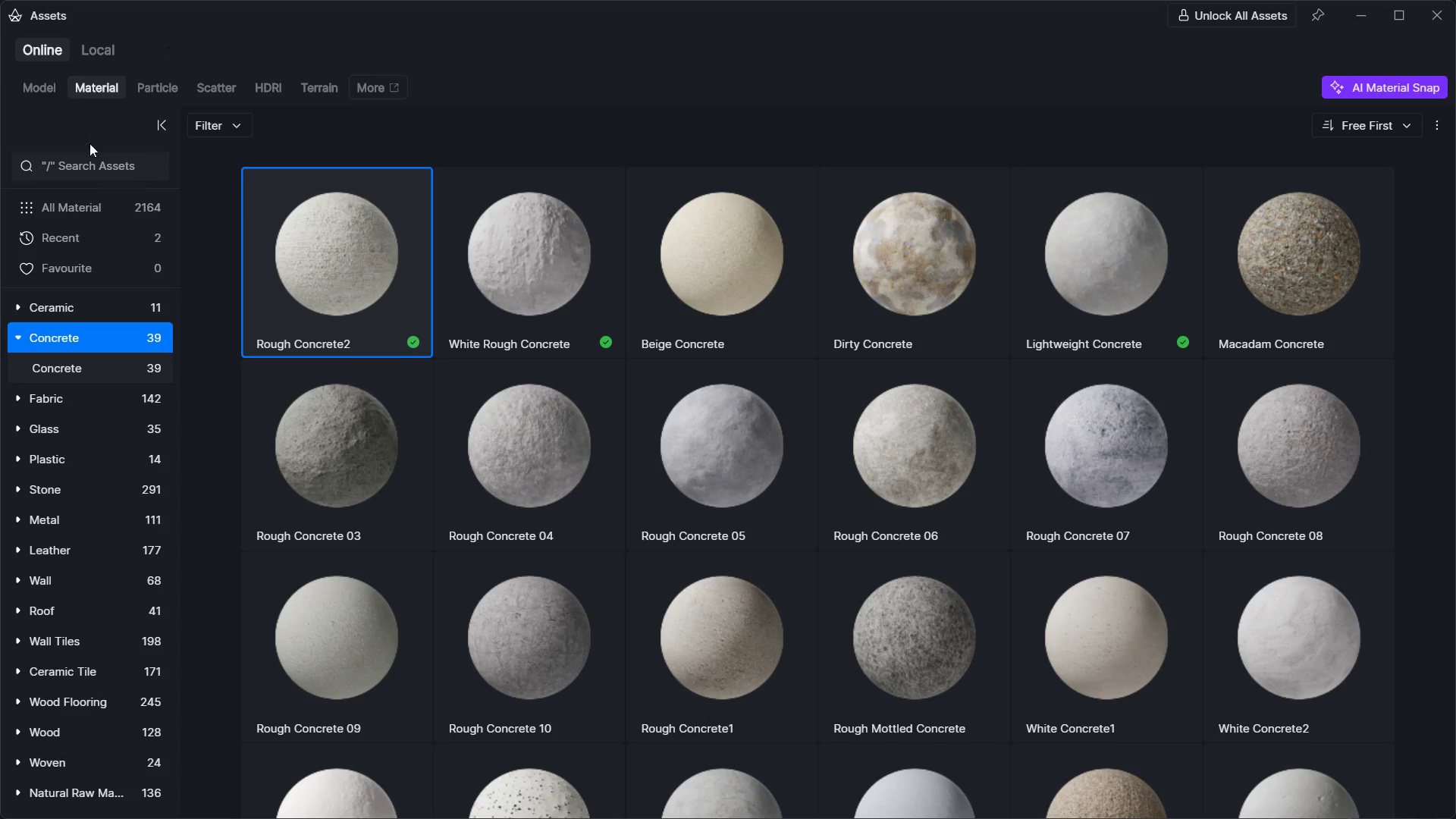 
left_click([118, 171])
 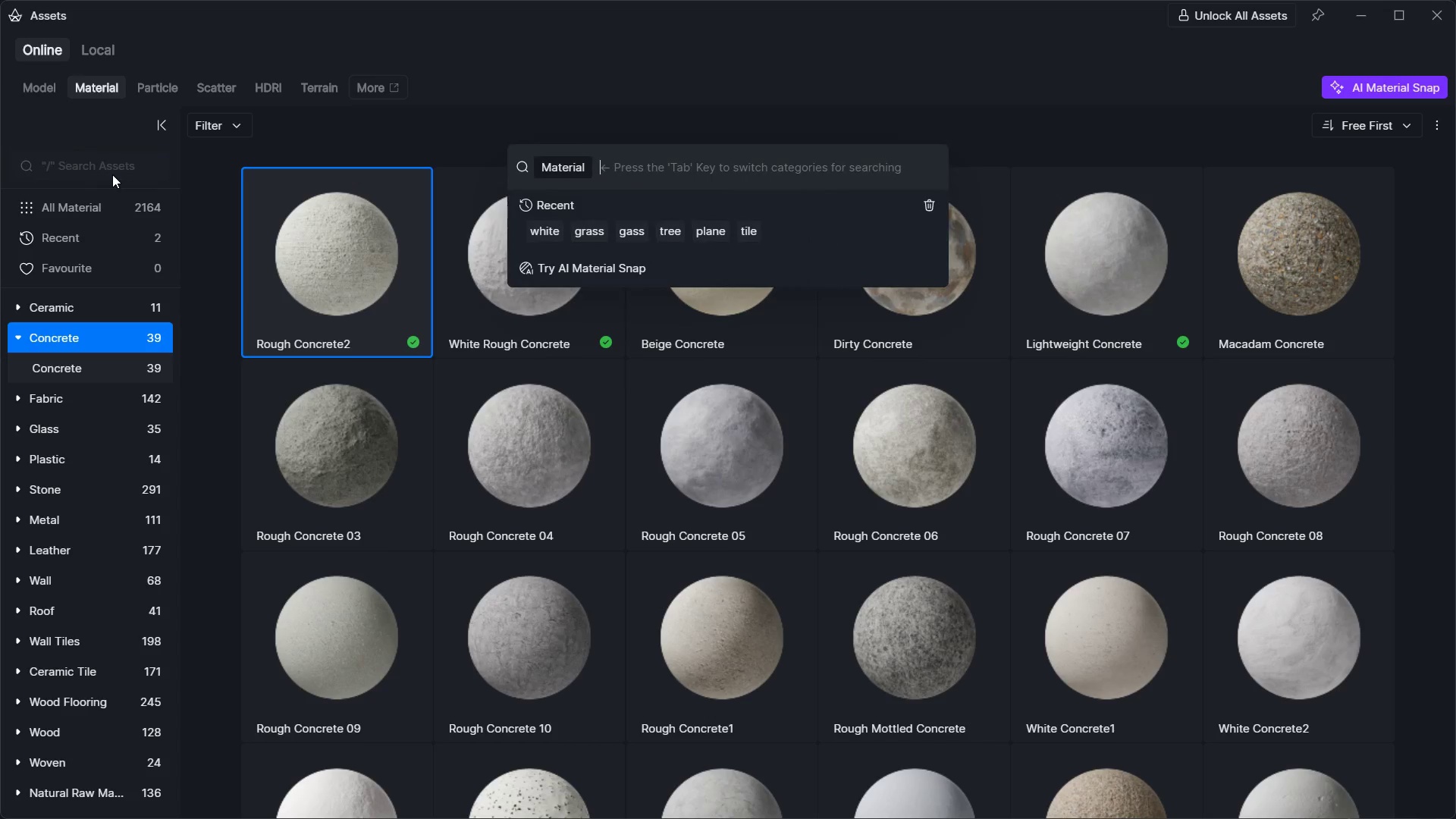 
type(wood)
 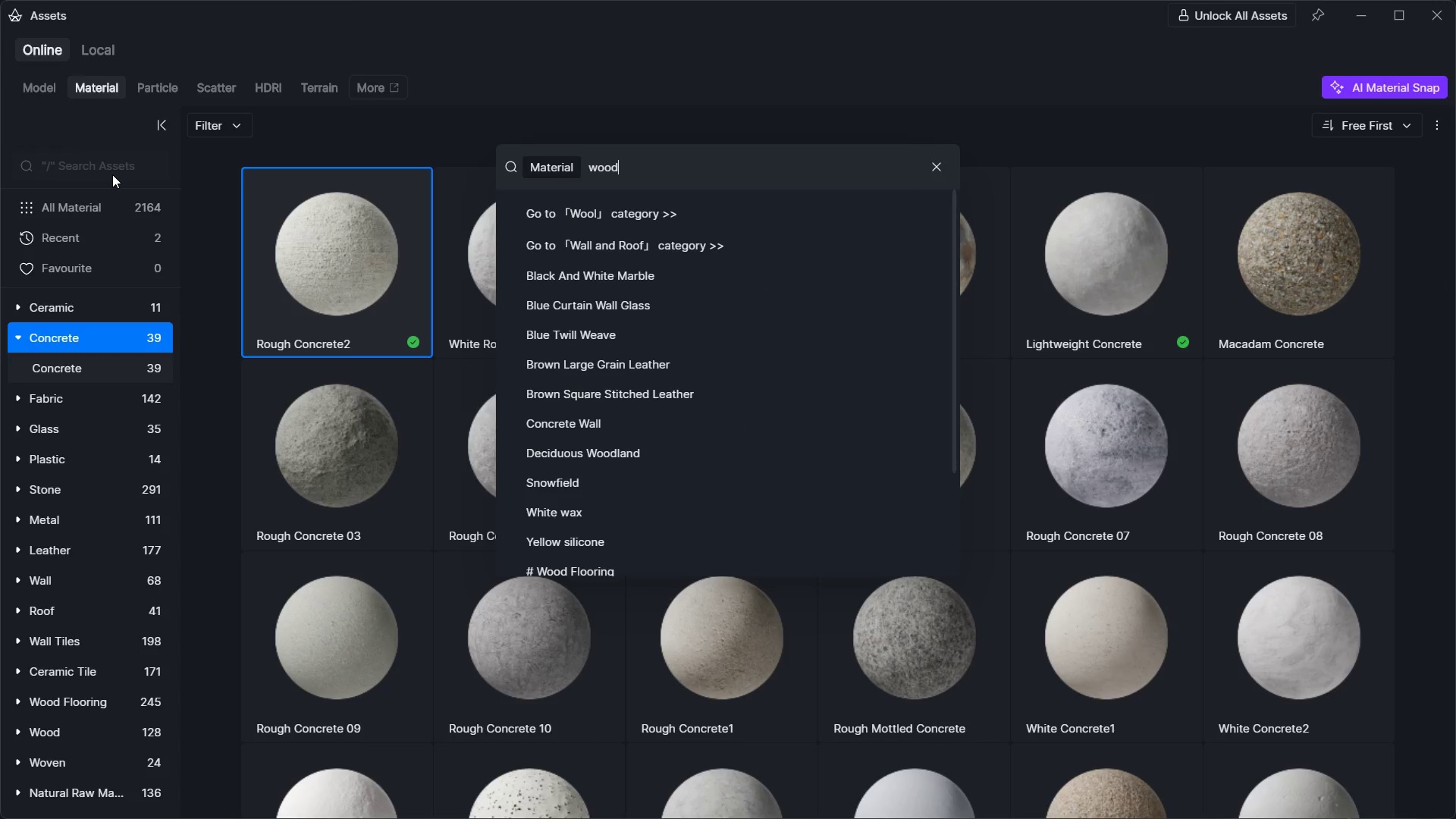 
key(Enter)
 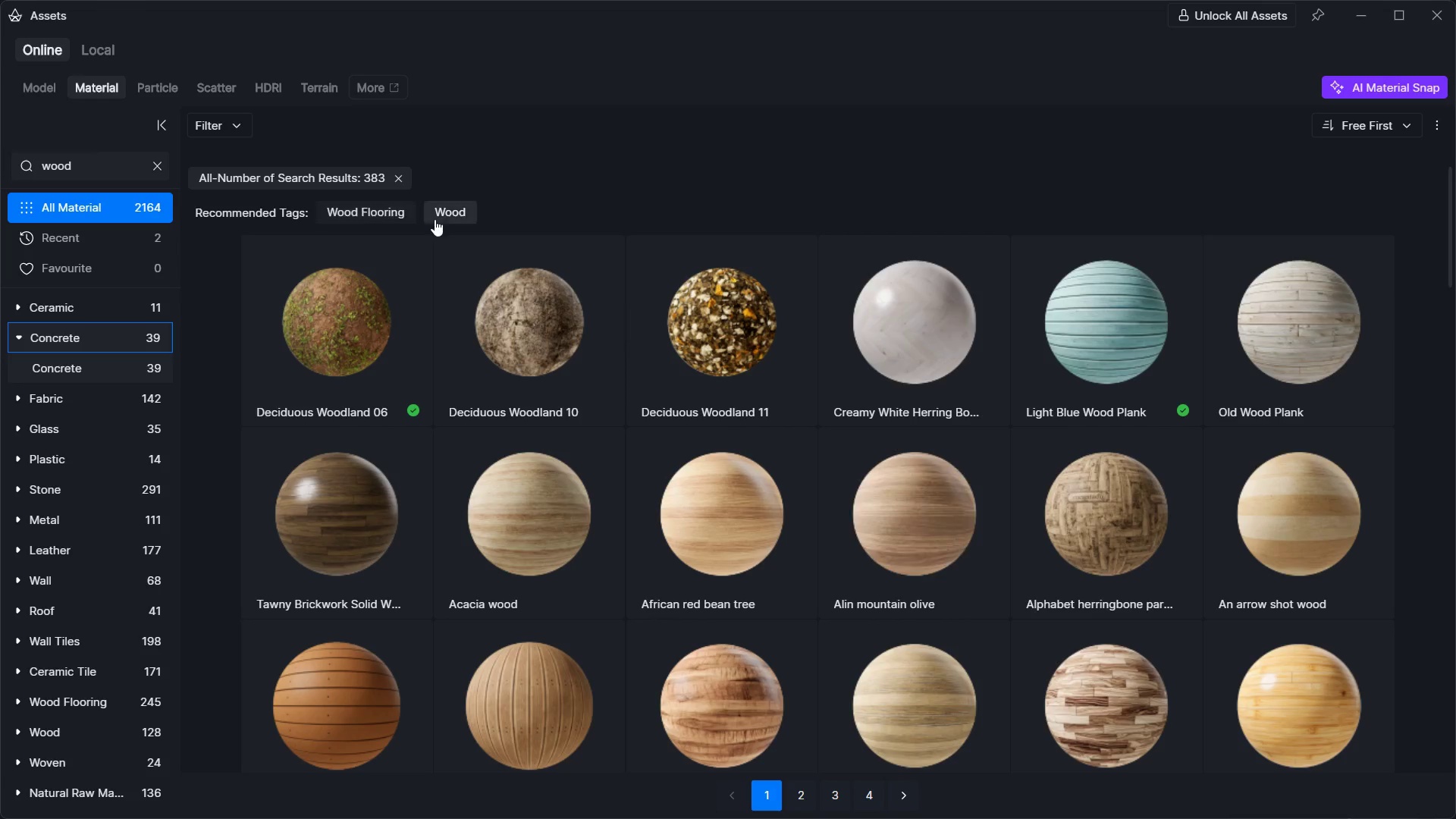 
scroll: coordinate [843, 513], scroll_direction: down, amount: 2.0
 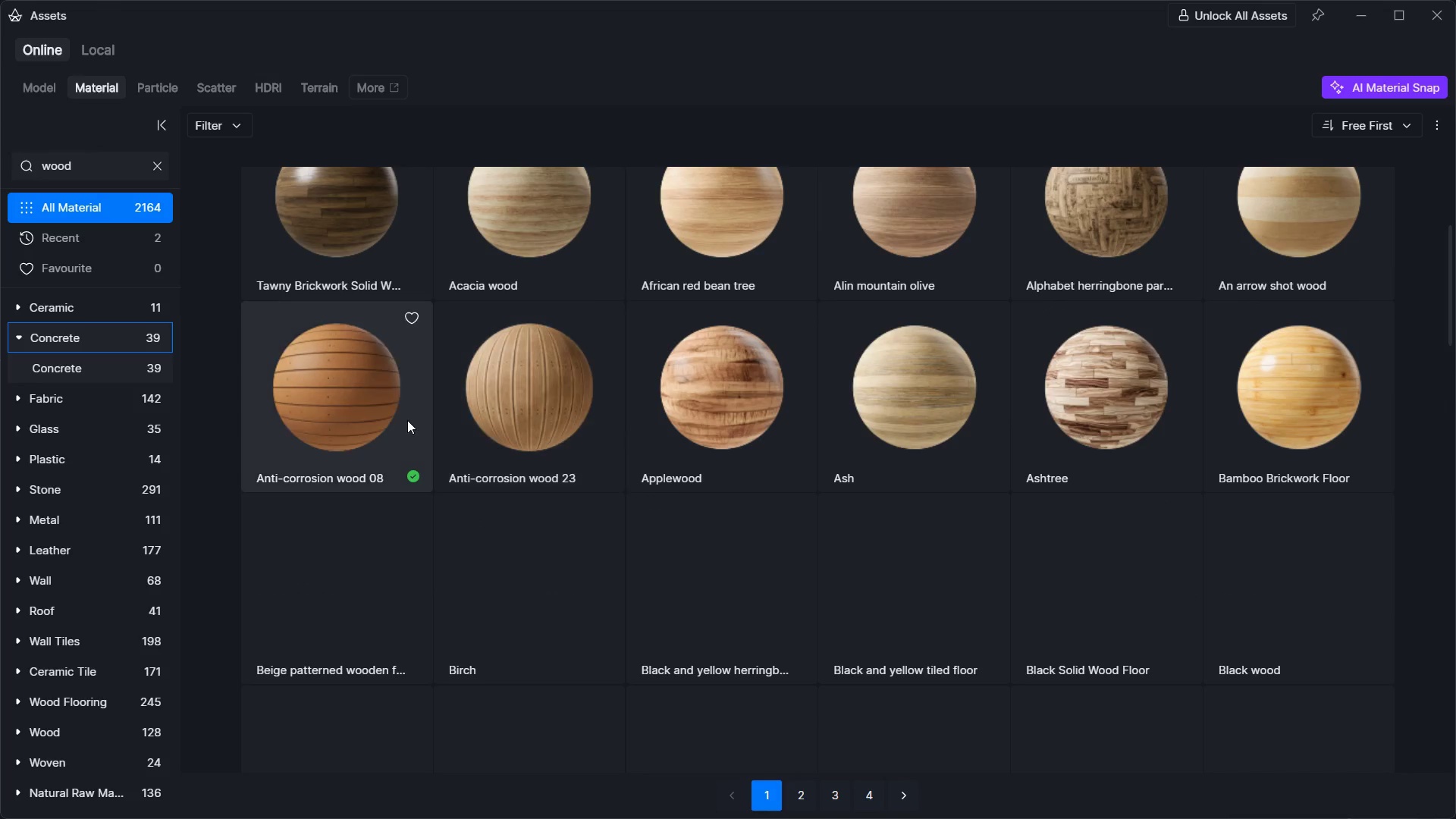 
left_click([403, 420])
 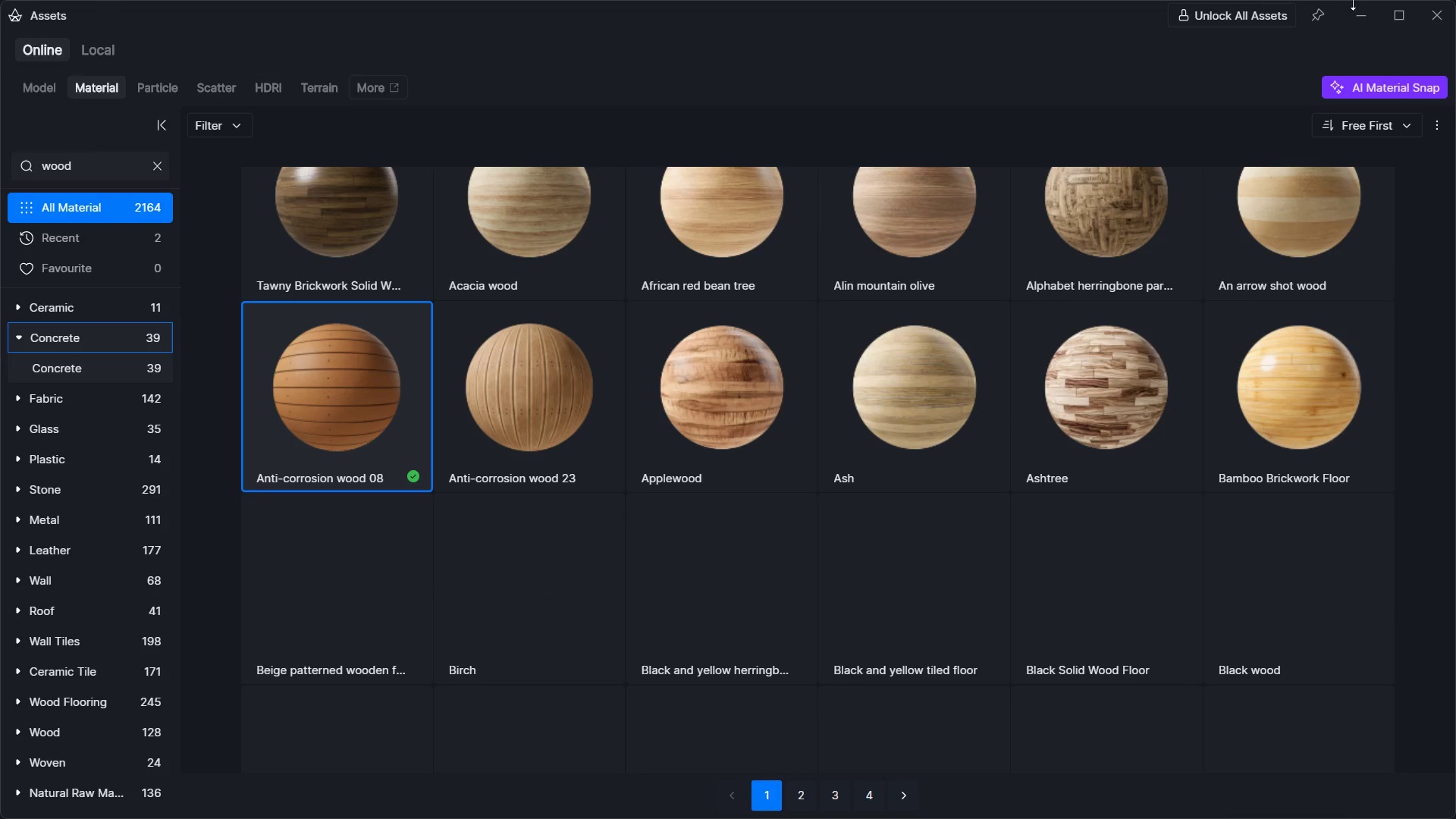 
left_click([1362, 18])
 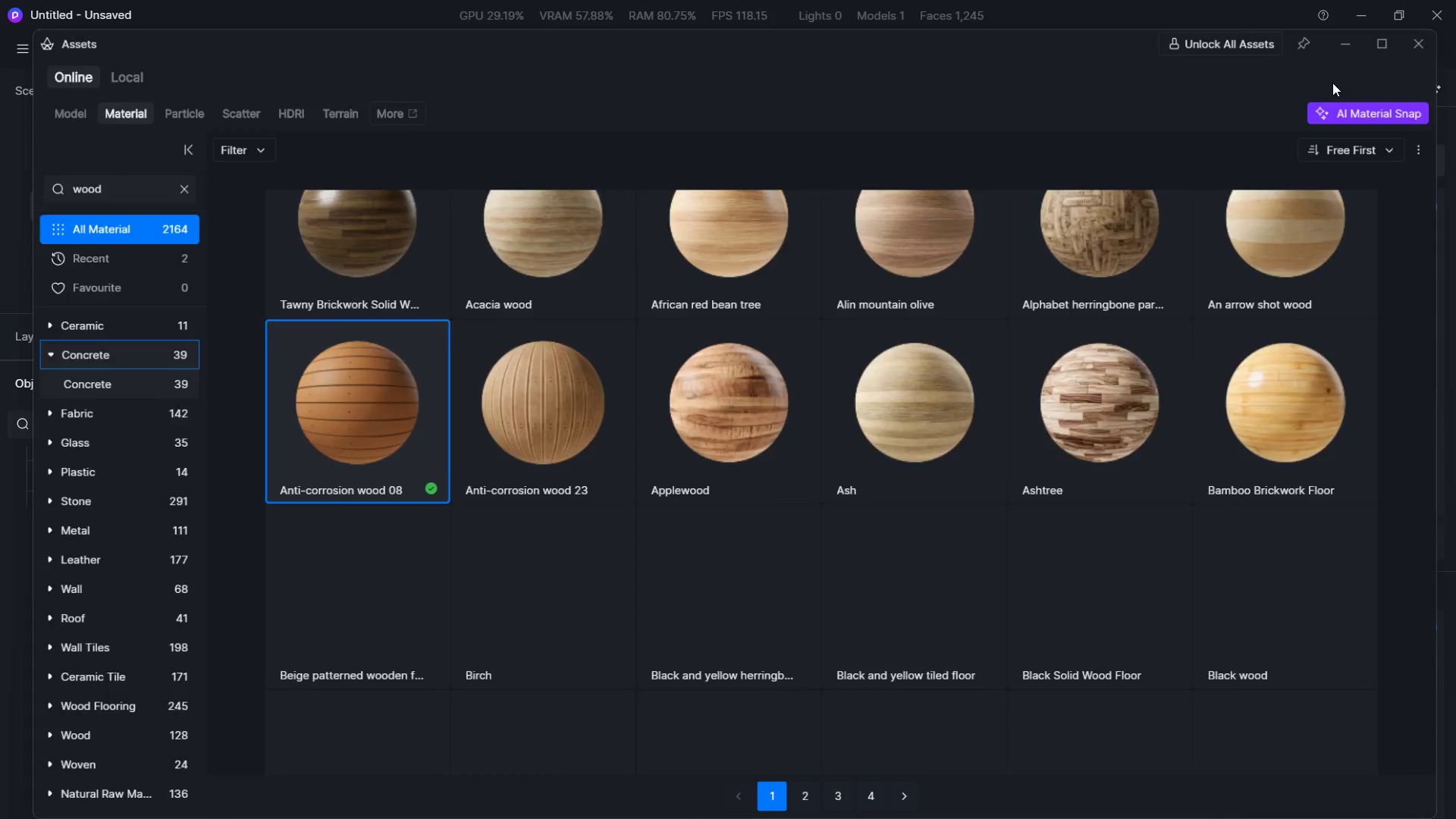 
hold_key(key=W, duration=0.86)
 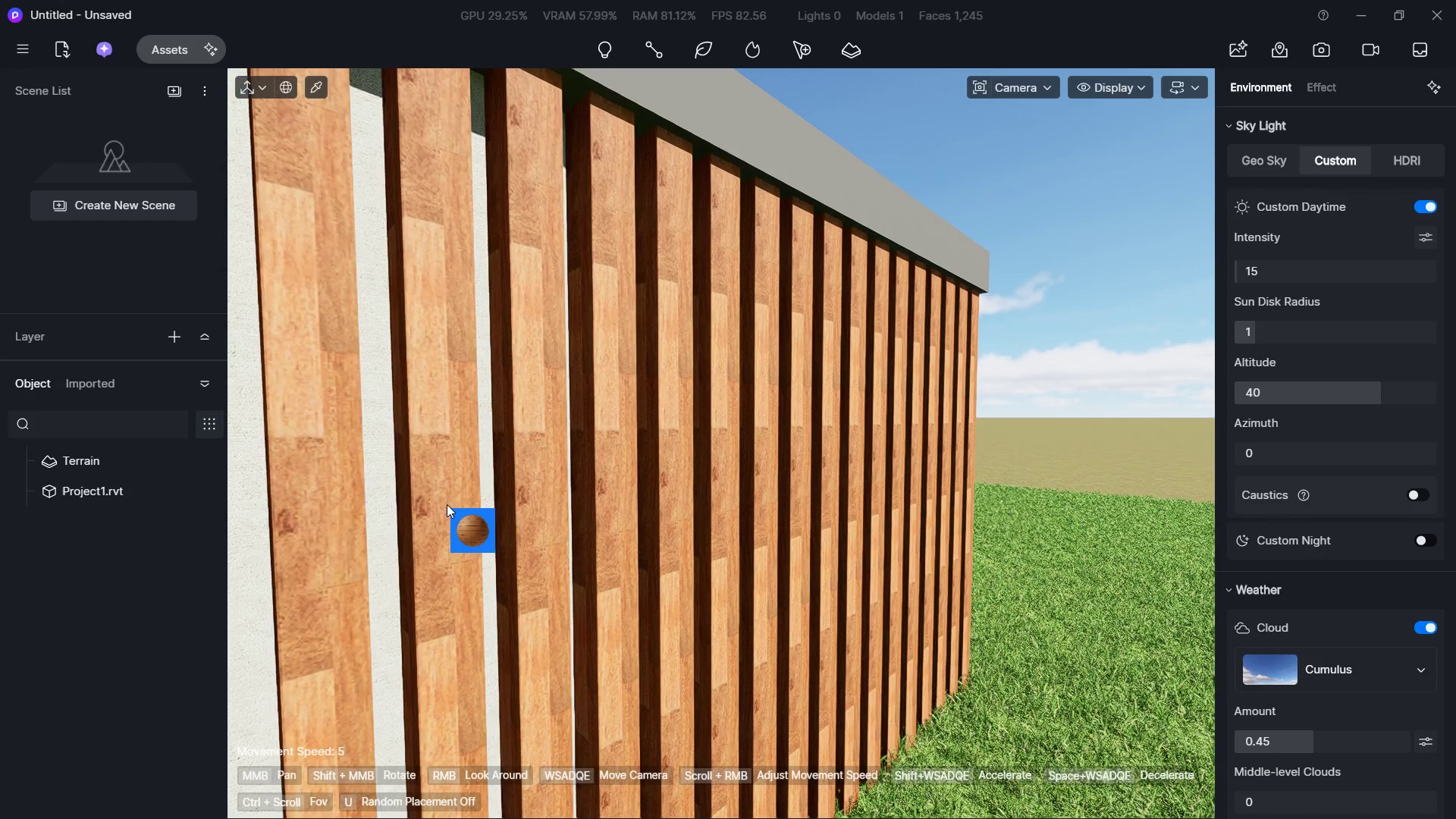 
key(D)
 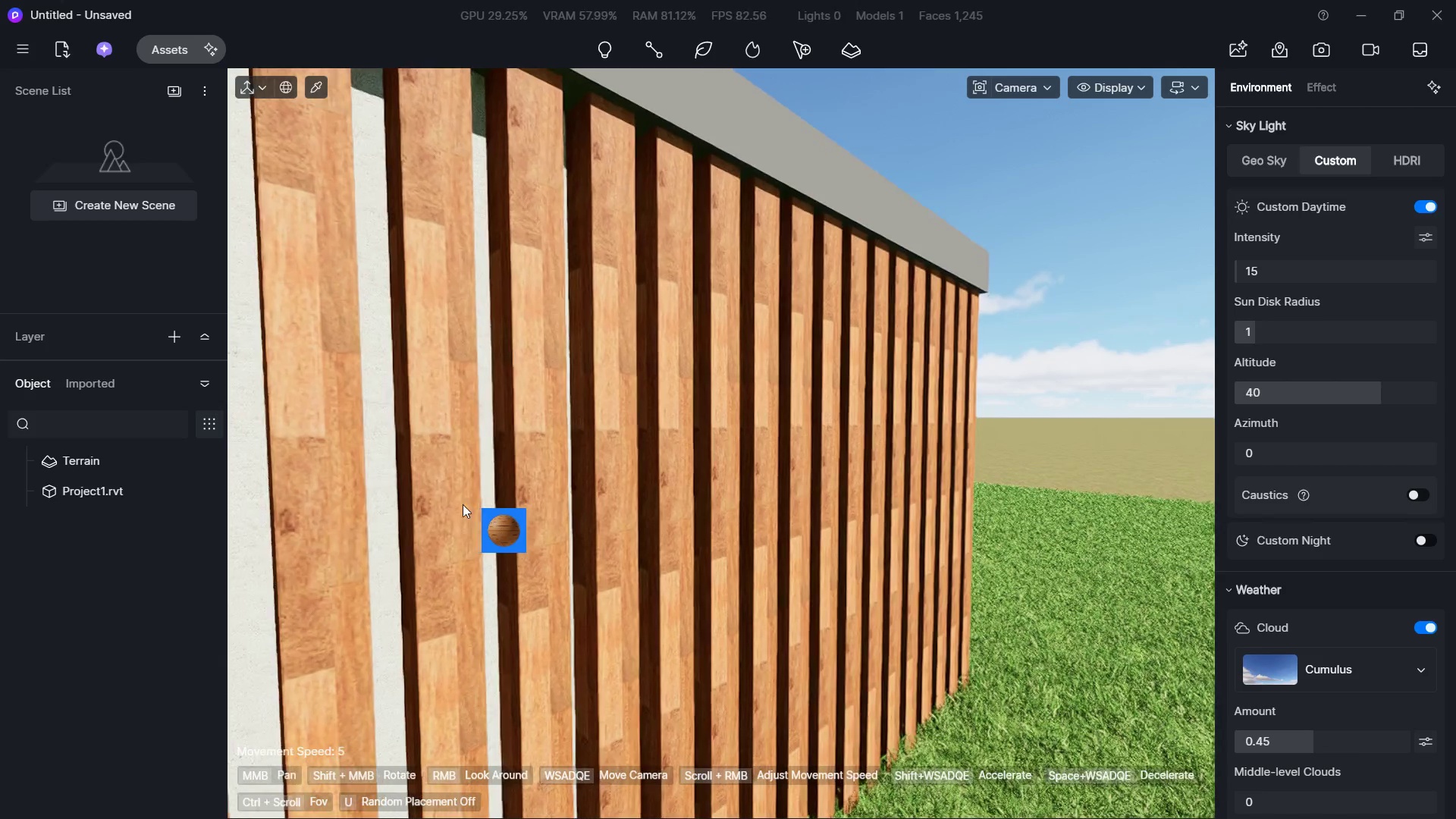 
left_click([447, 504])
 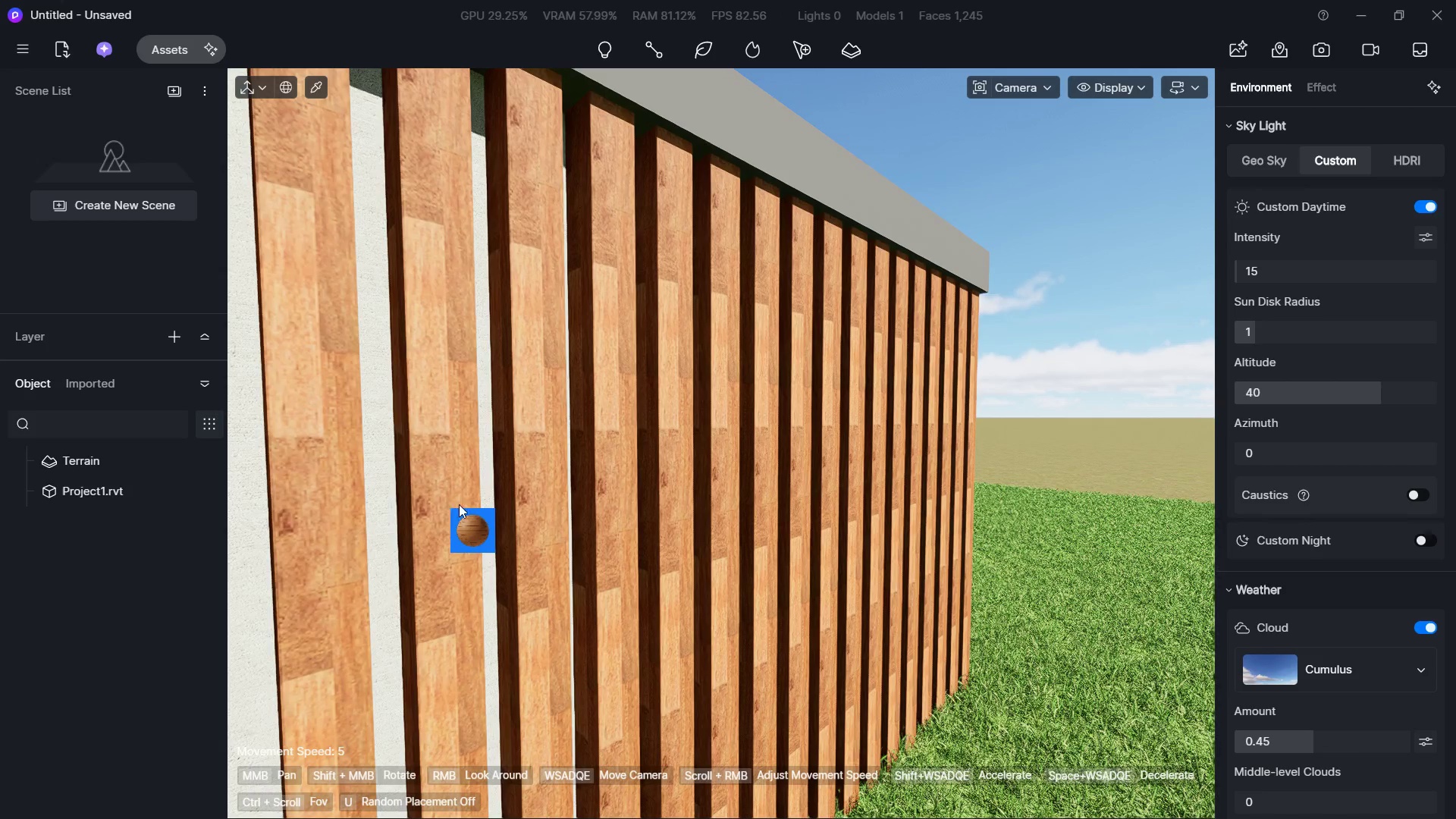 
hold_key(key=S, duration=1.19)
 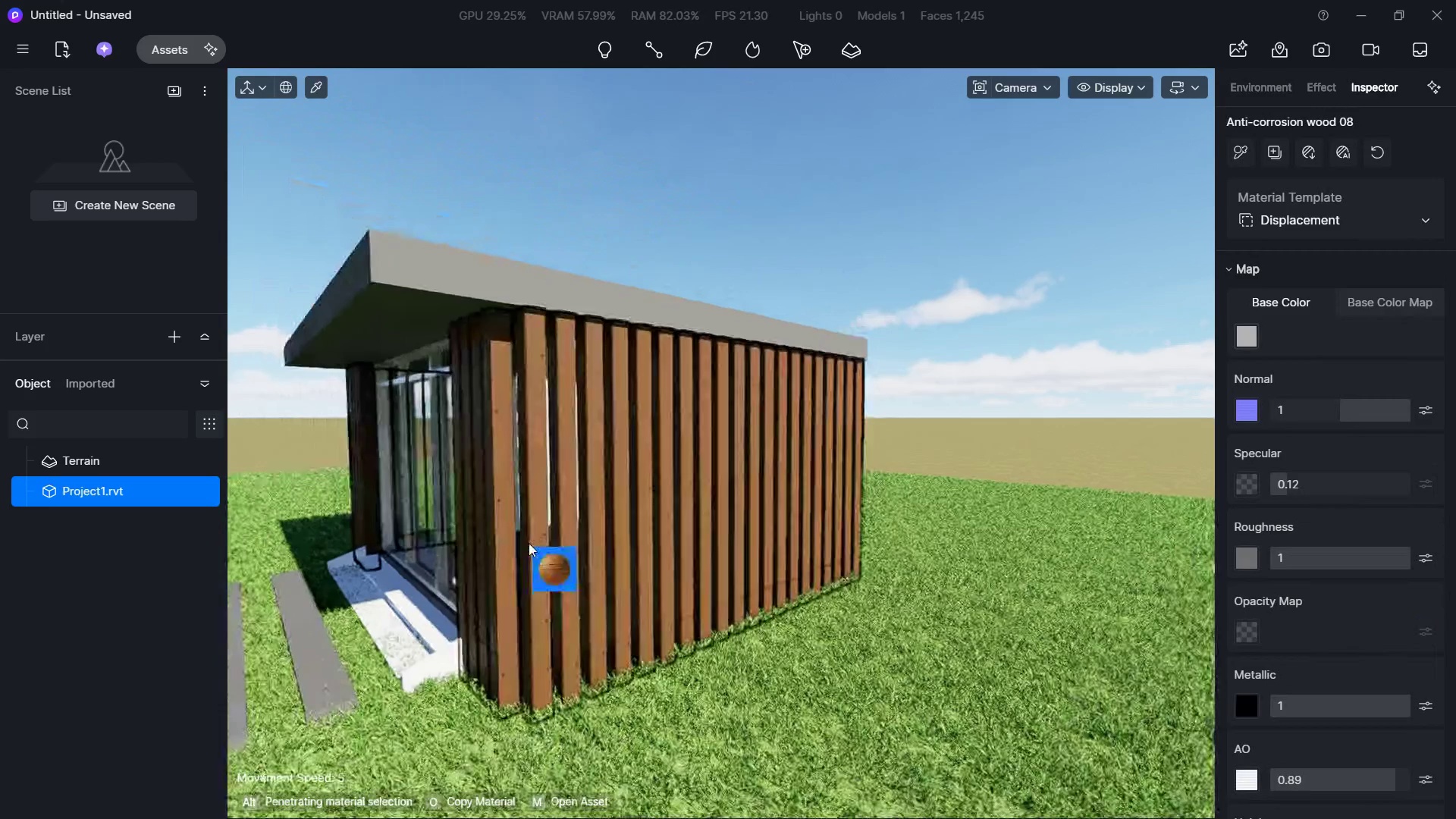 
hold_key(key=W, duration=0.5)
 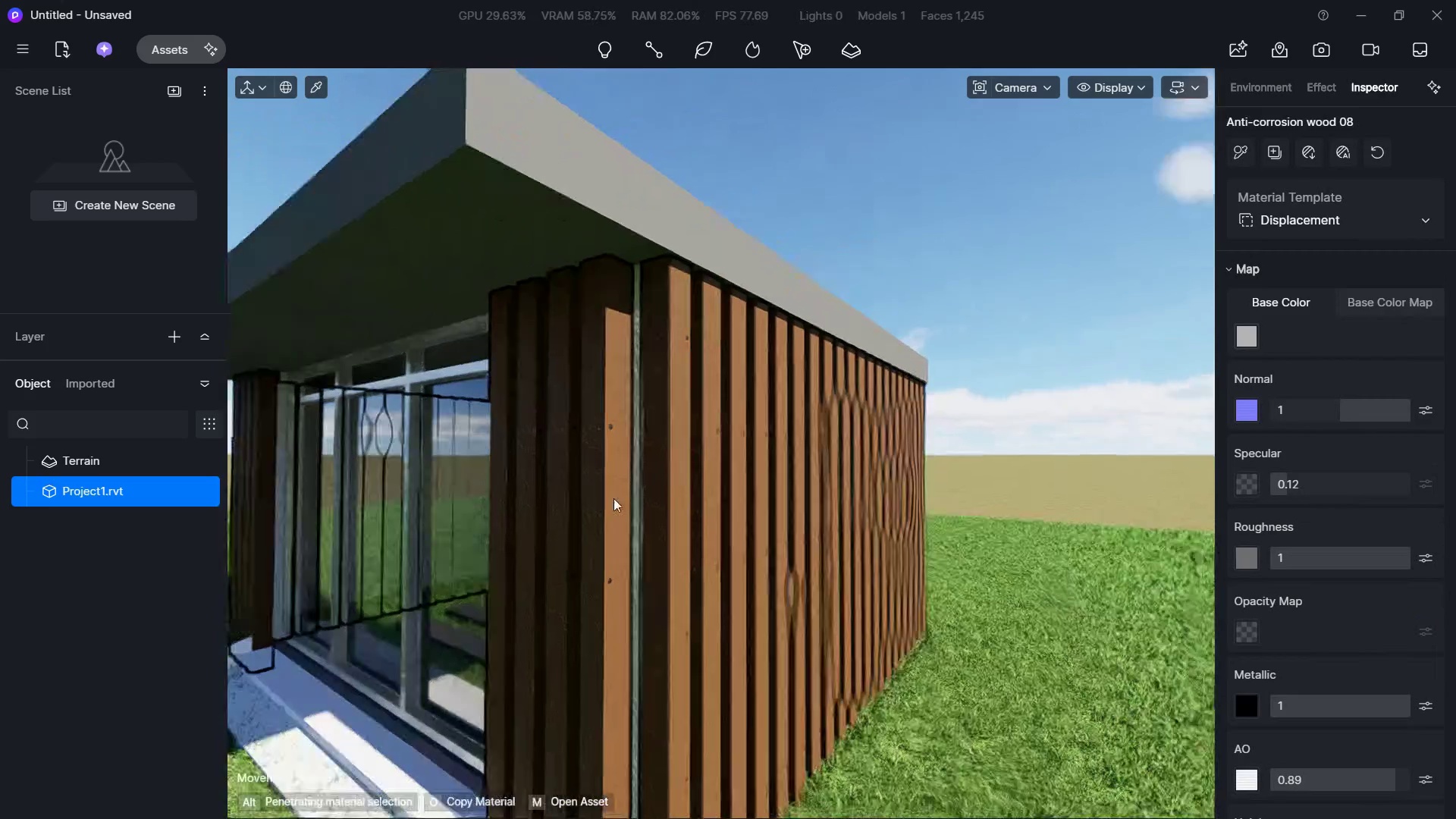 
hold_key(key=A, duration=0.56)
 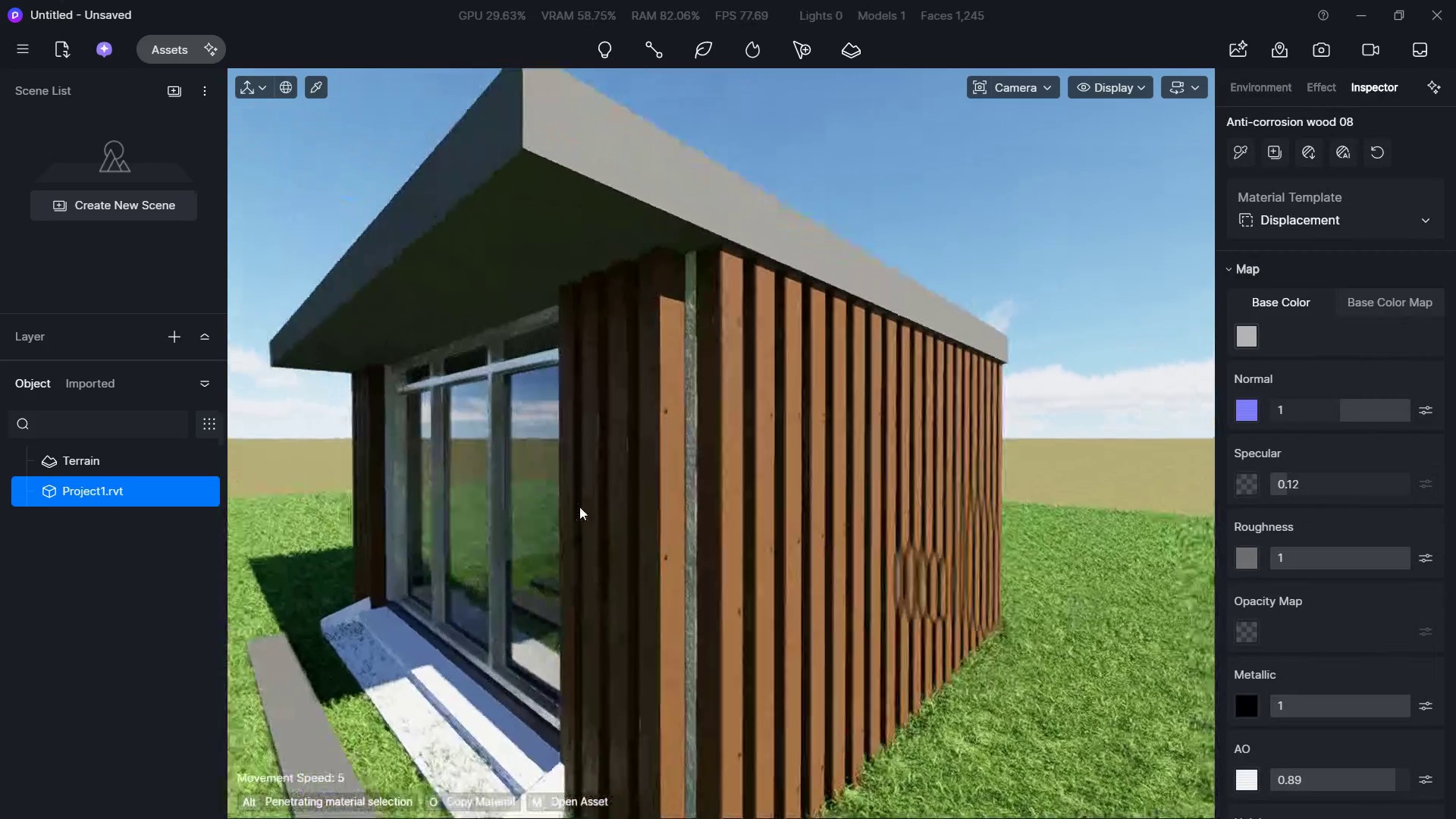 
hold_key(key=W, duration=0.38)
 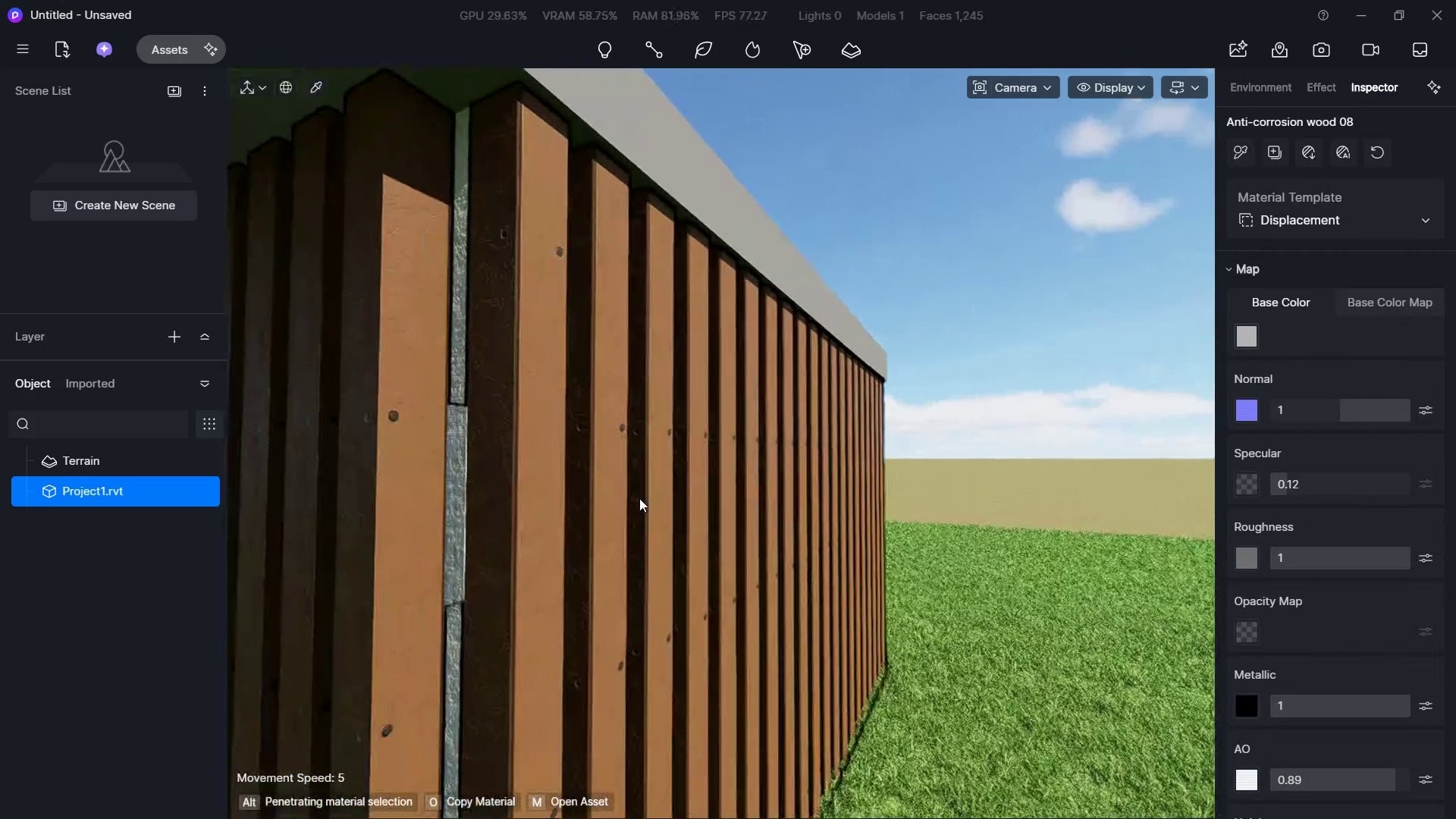 
hold_key(key=S, duration=0.58)
 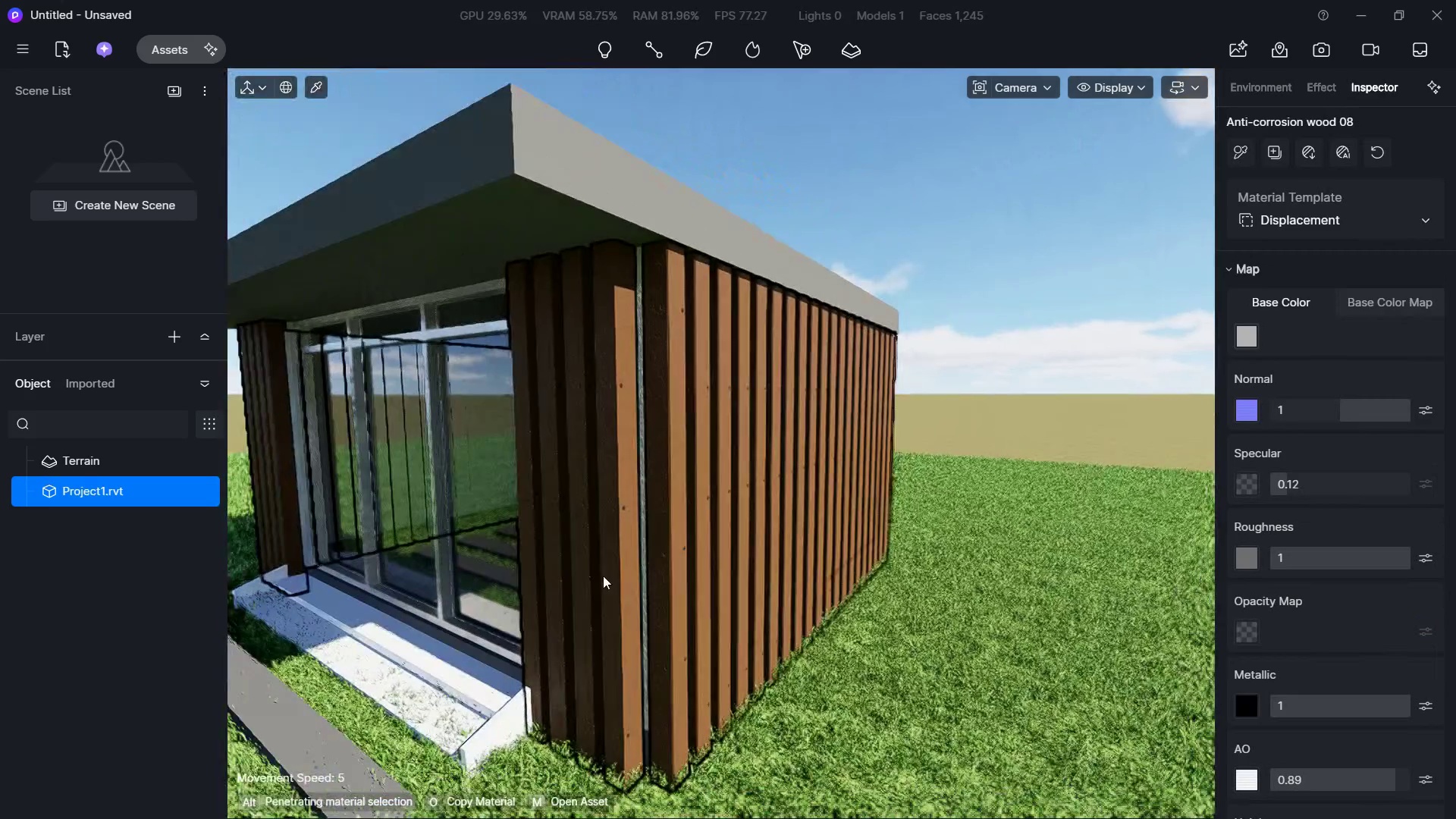 
hold_key(key=W, duration=0.5)
 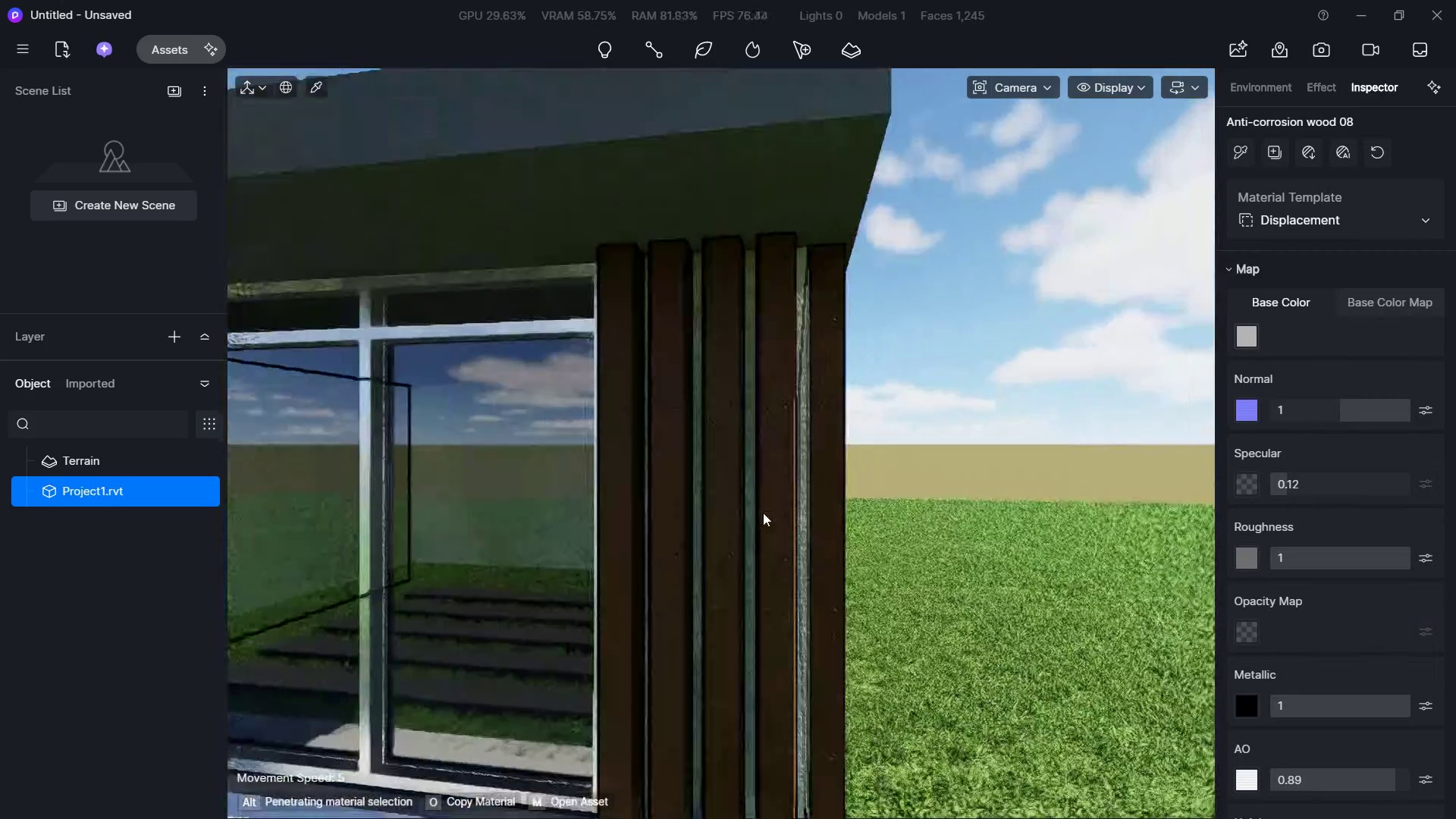 
hold_key(key=A, duration=2.0)
 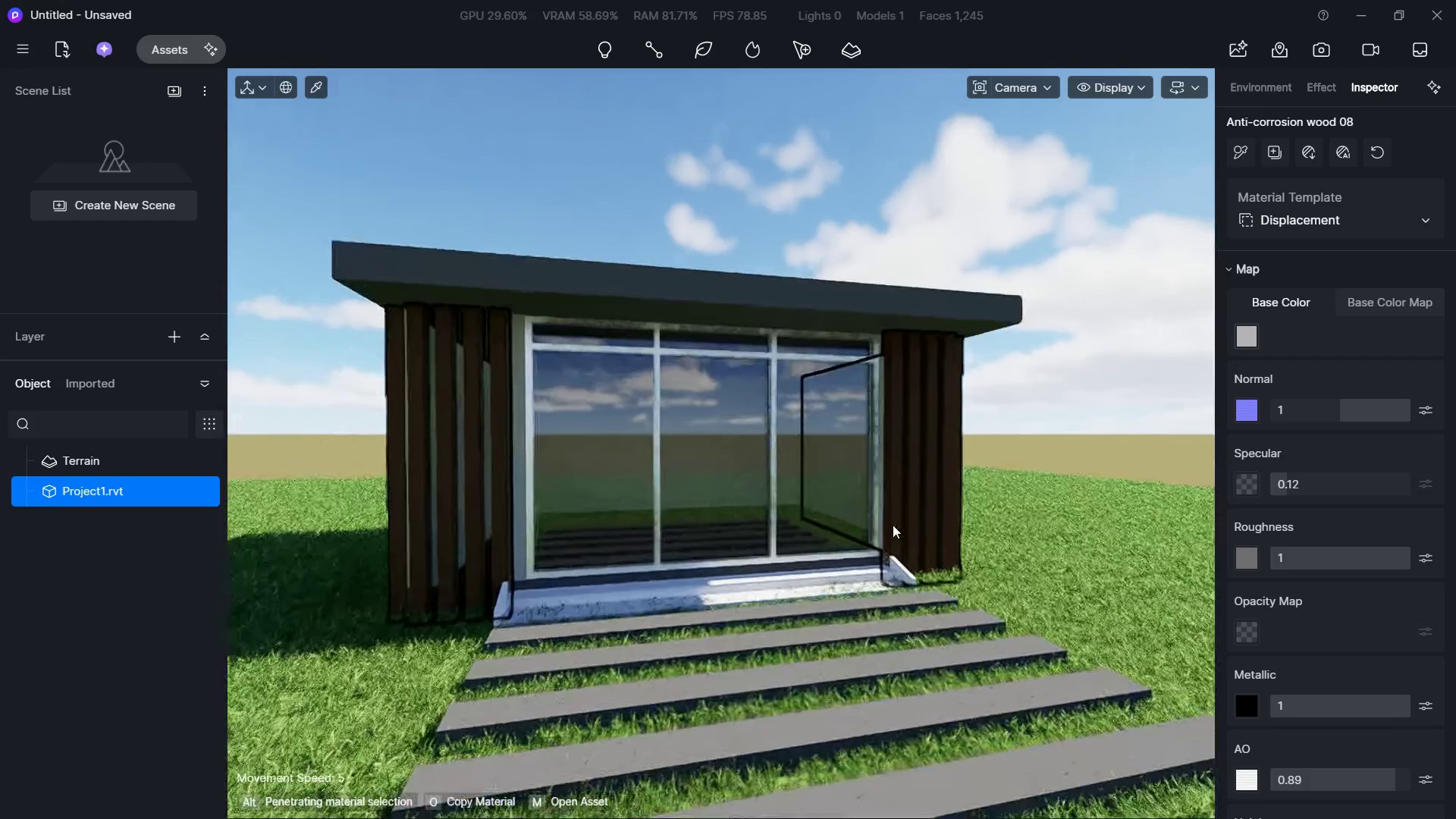 
hold_key(key=S, duration=1.5)
 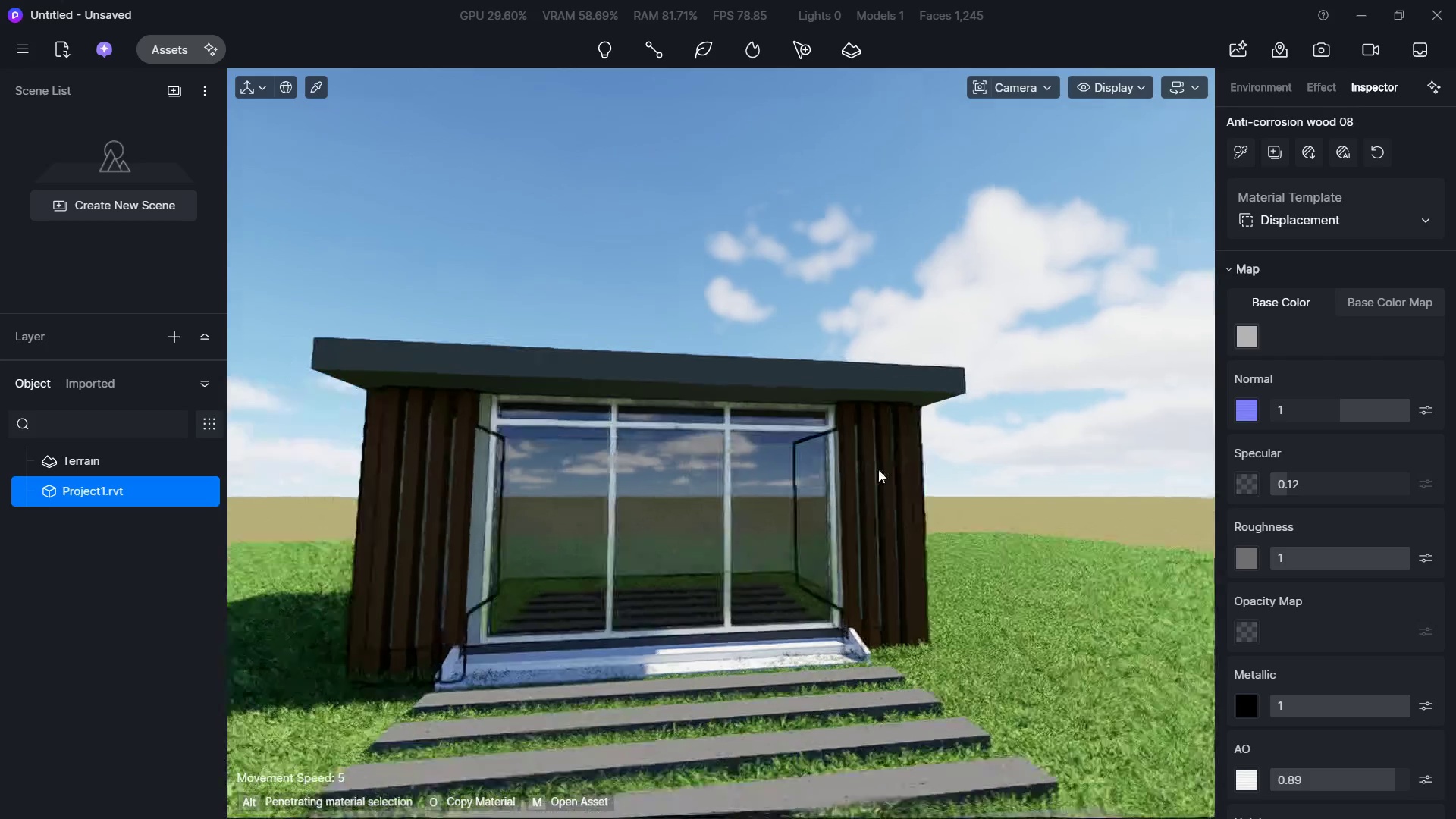 
type(sssssdw)
 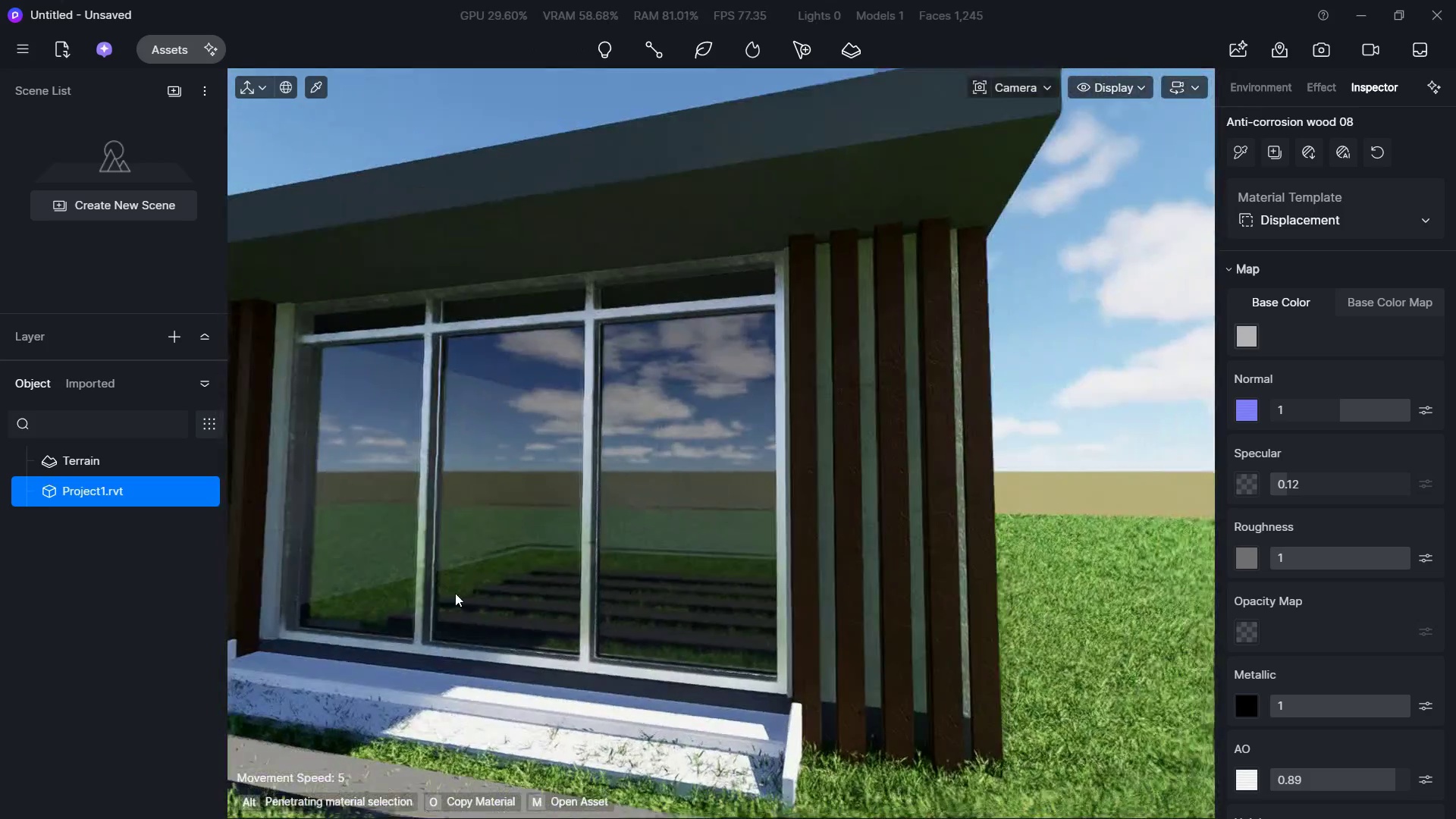 
hold_key(key=D, duration=1.3)
 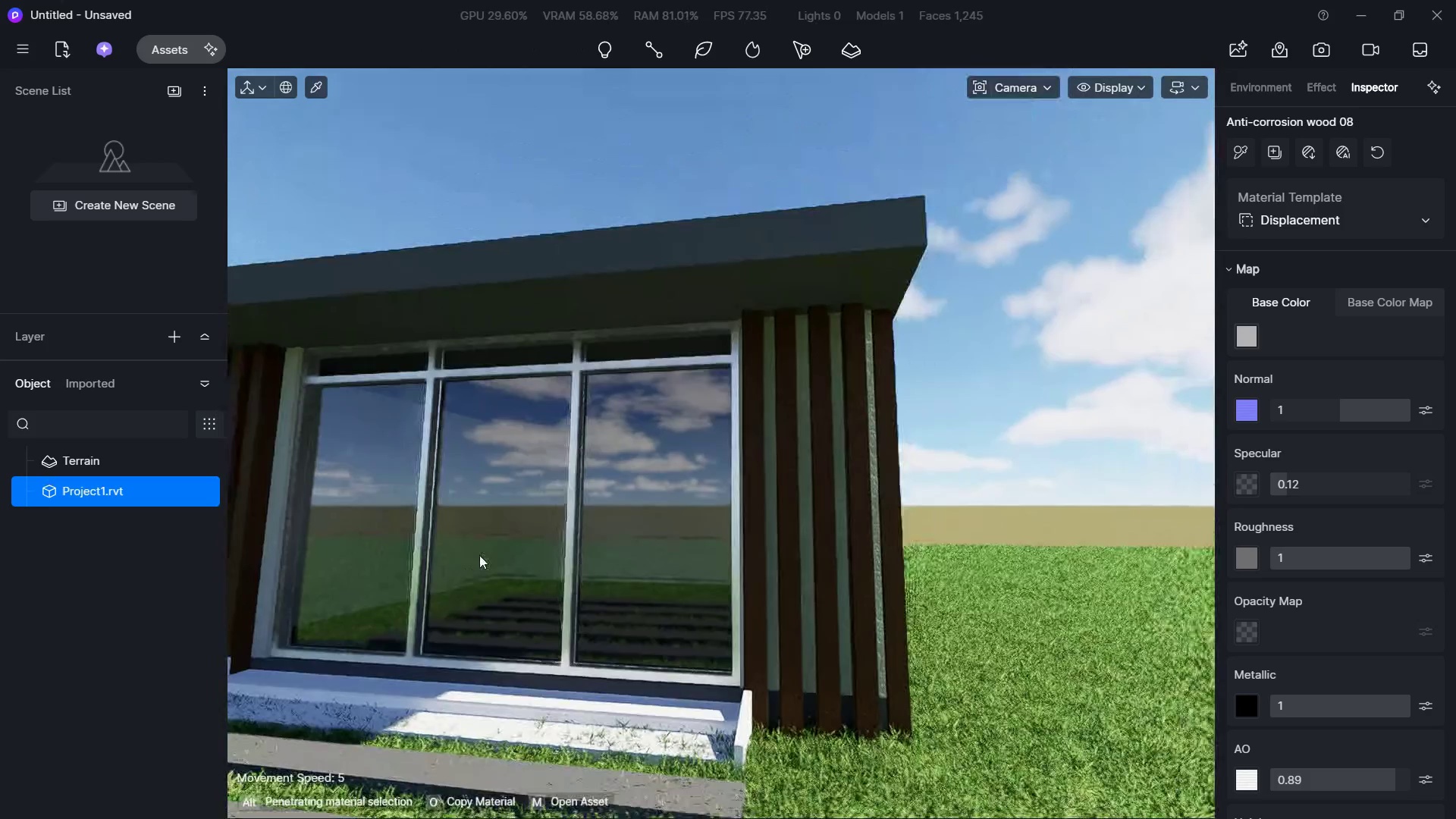 
hold_key(key=S, duration=1.17)
 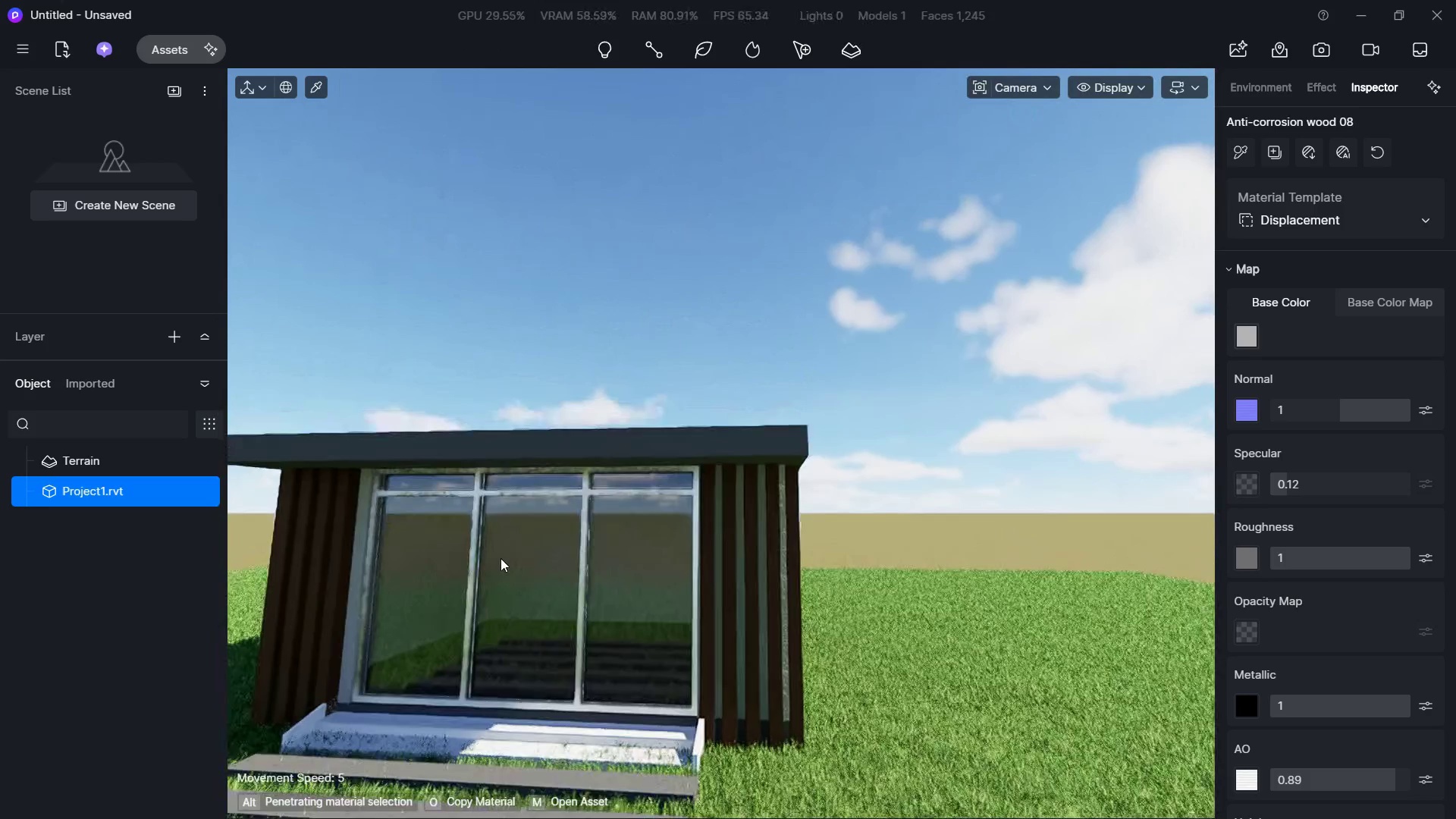 
hold_key(key=Q, duration=0.97)
 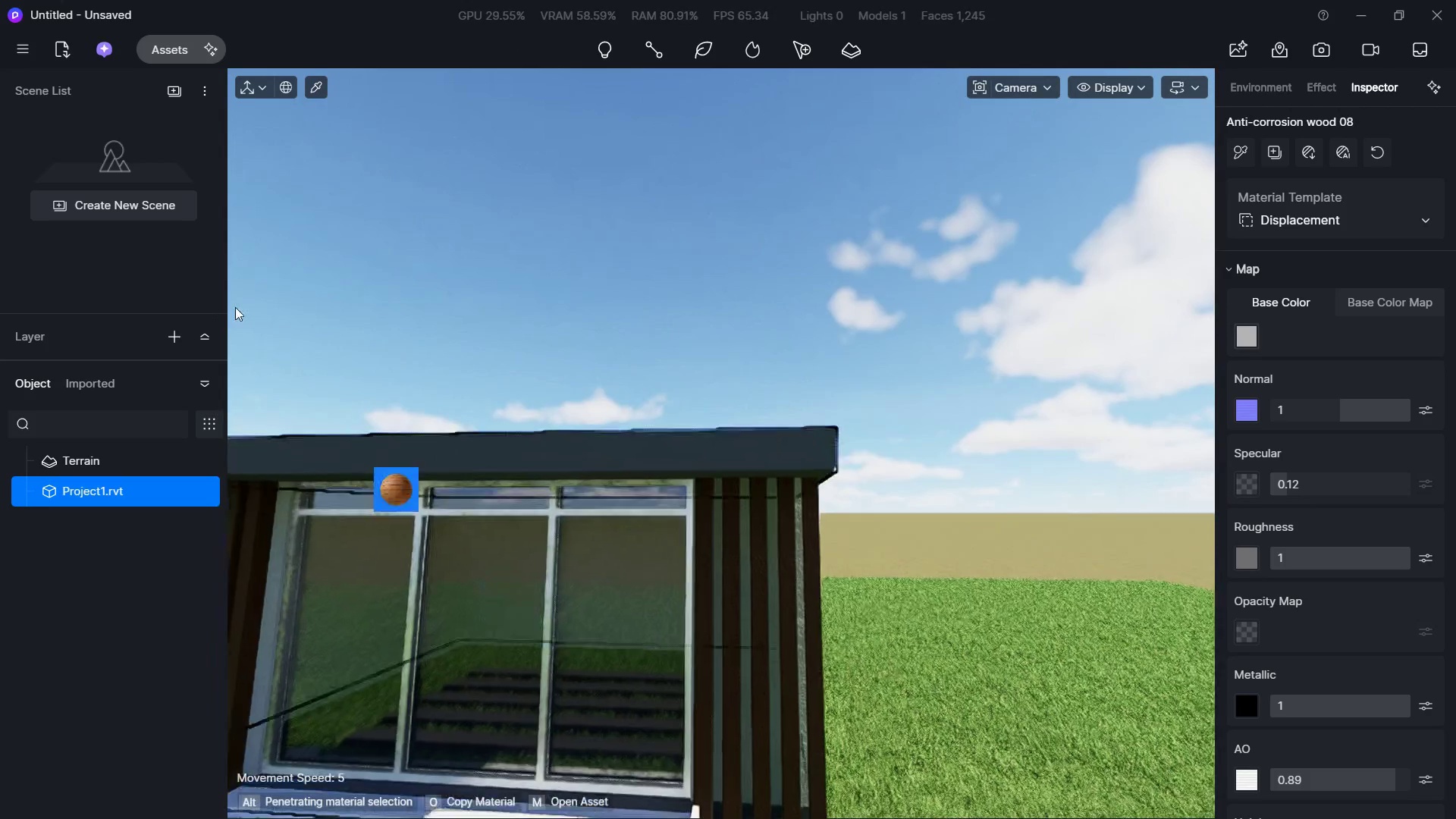 
hold_key(key=W, duration=0.77)
 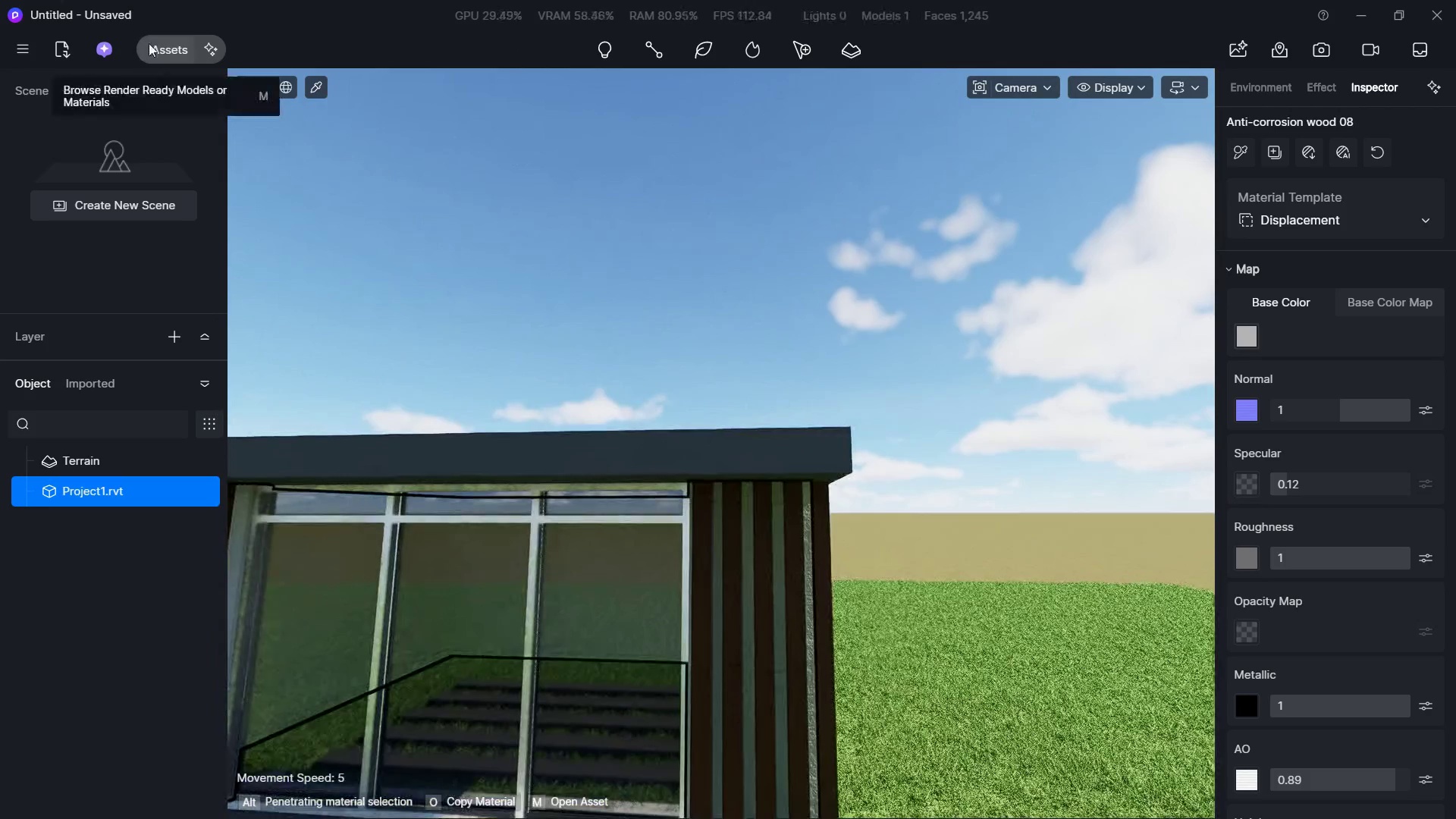 
left_click([170, 51])
 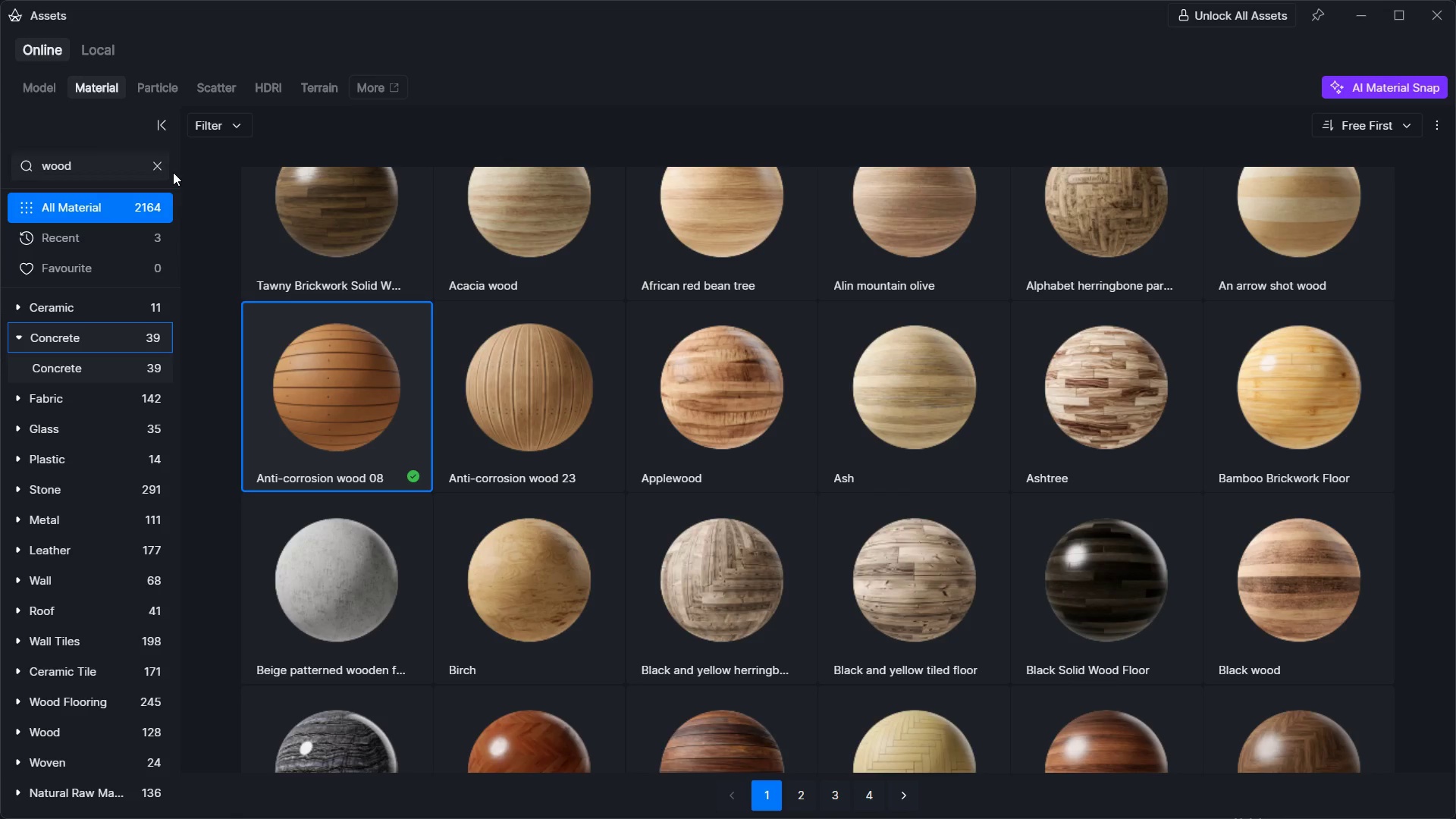 
double_click([164, 165])
 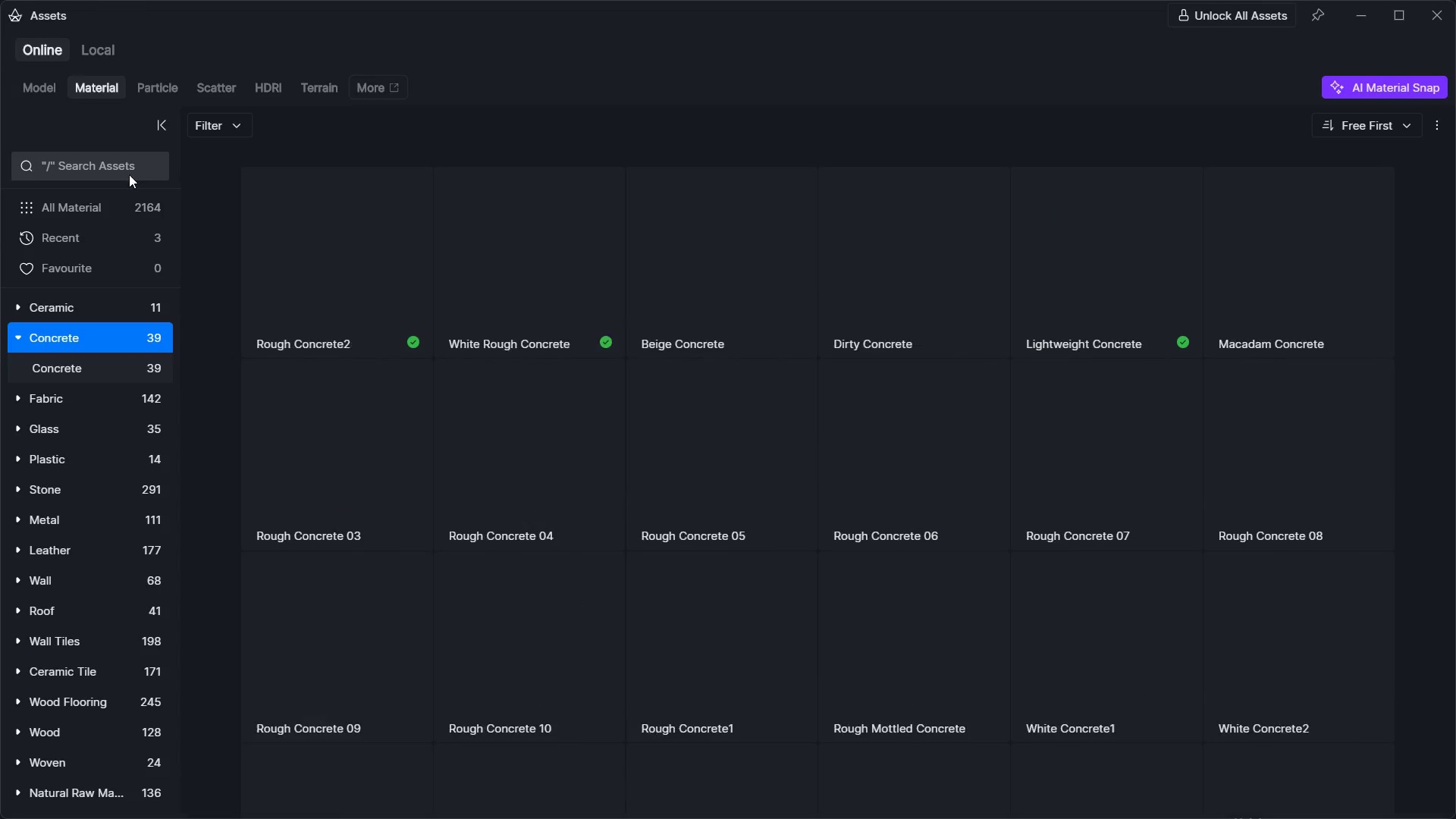 
left_click([135, 174])
 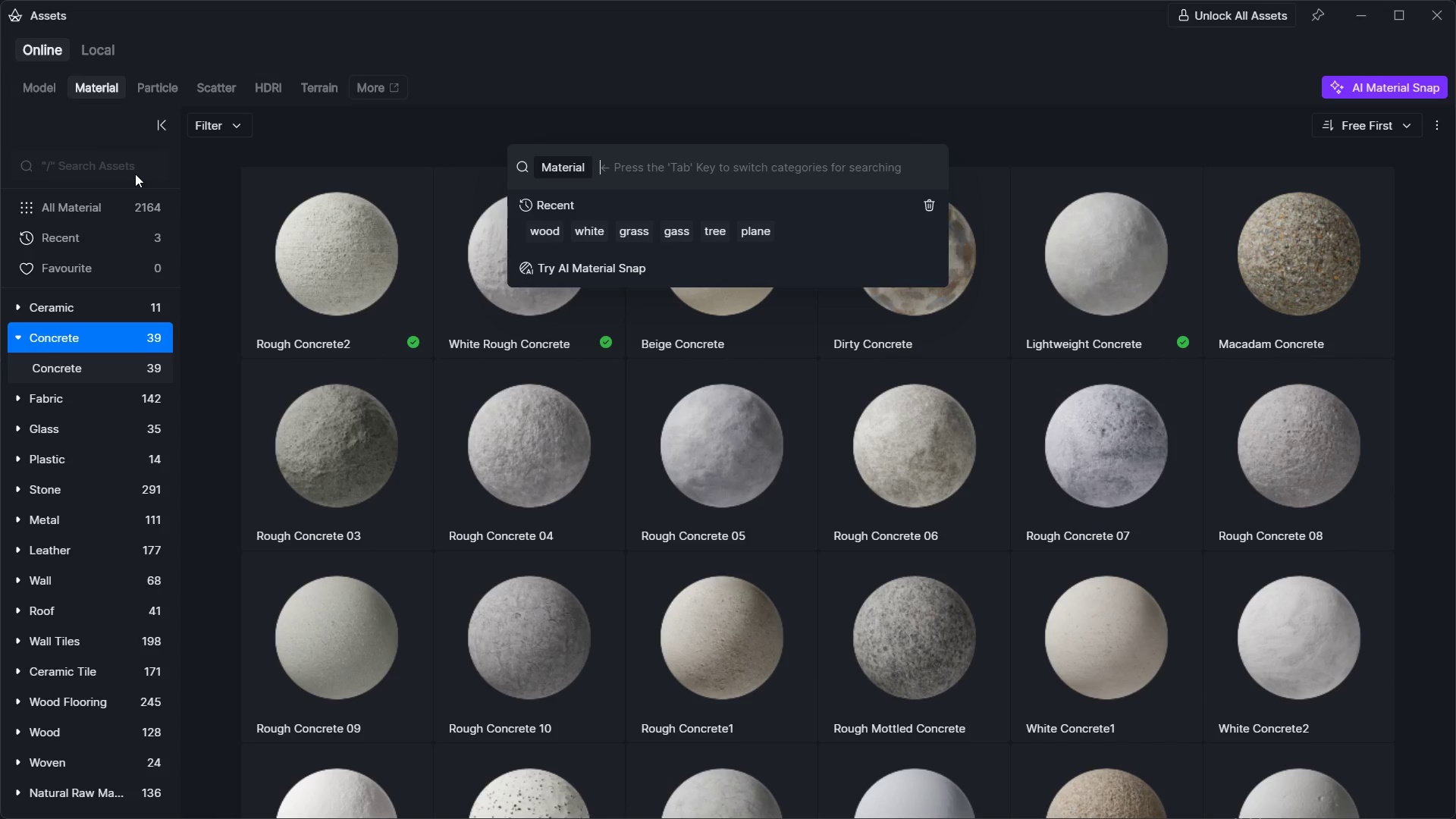 
type(metal)
 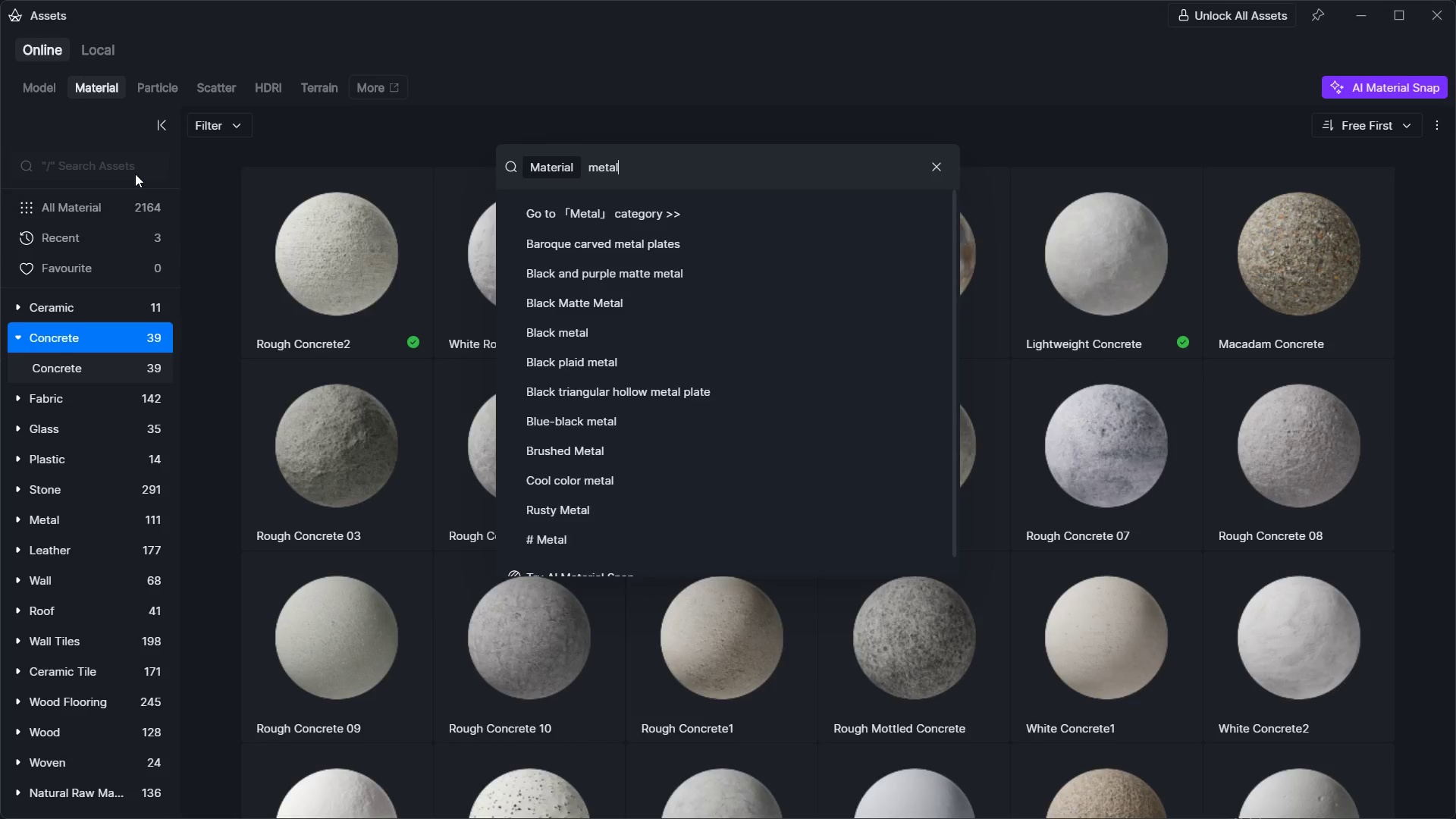 
key(Enter)
 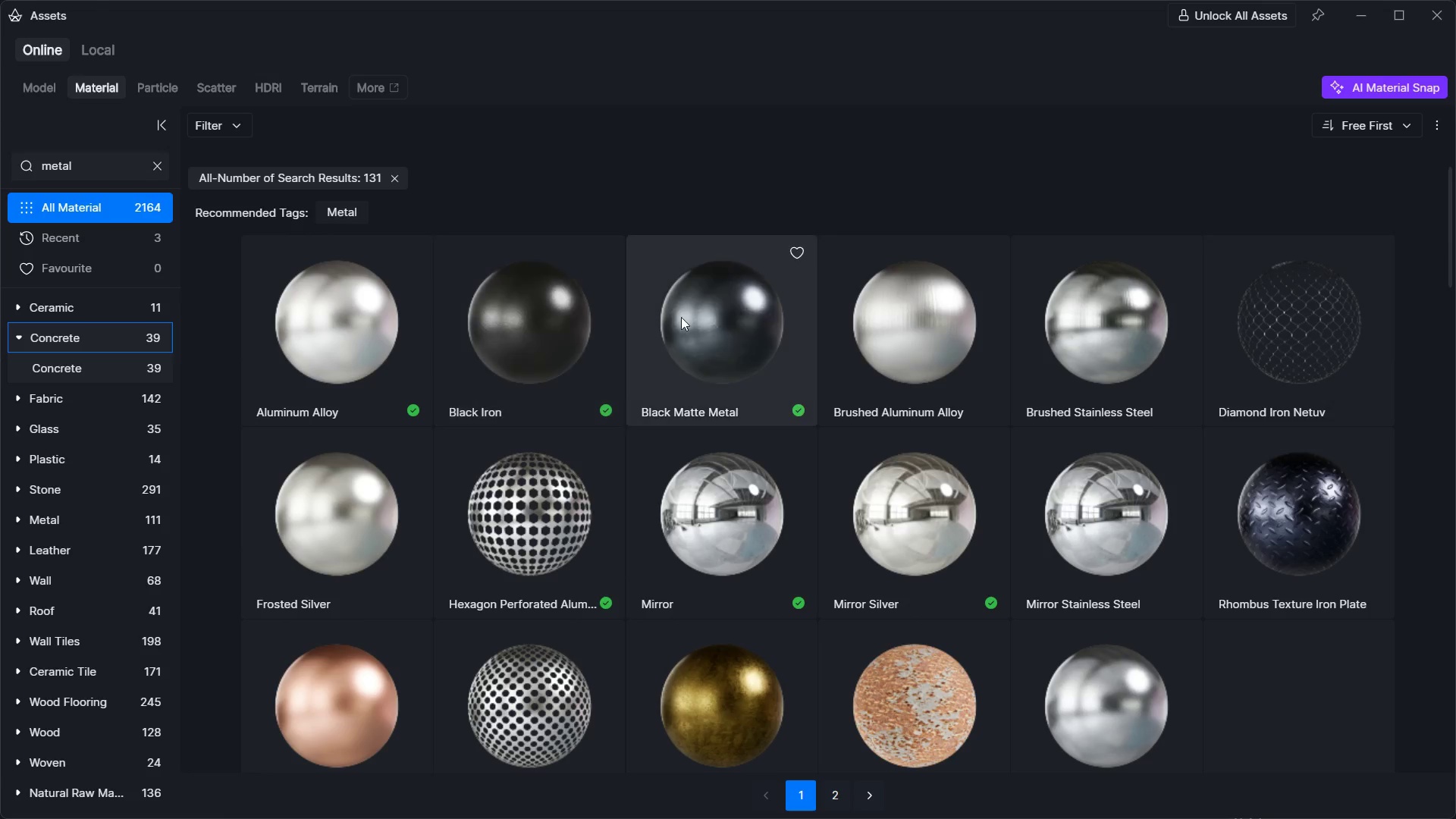 
left_click([529, 318])
 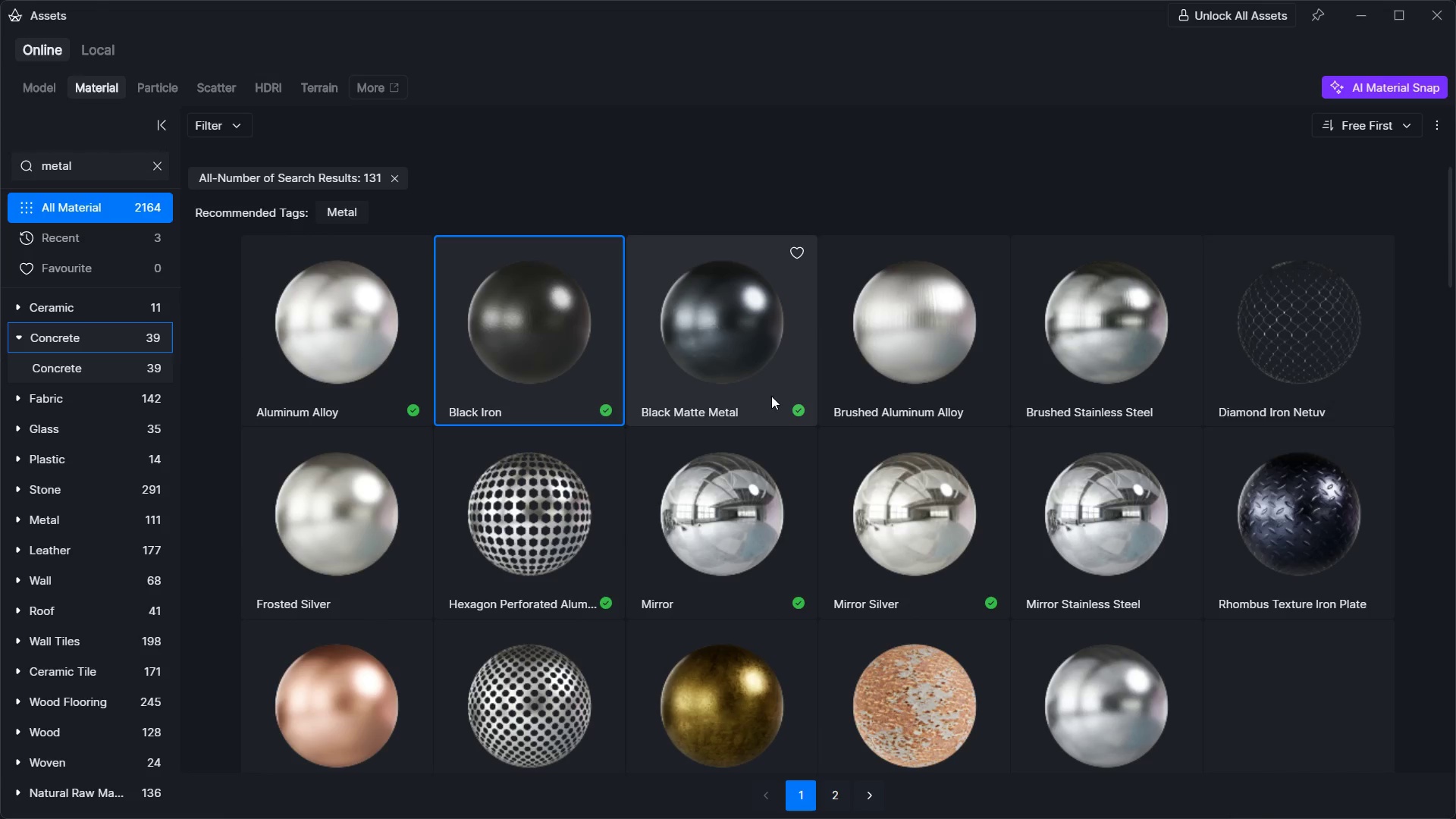 
left_click([731, 383])
 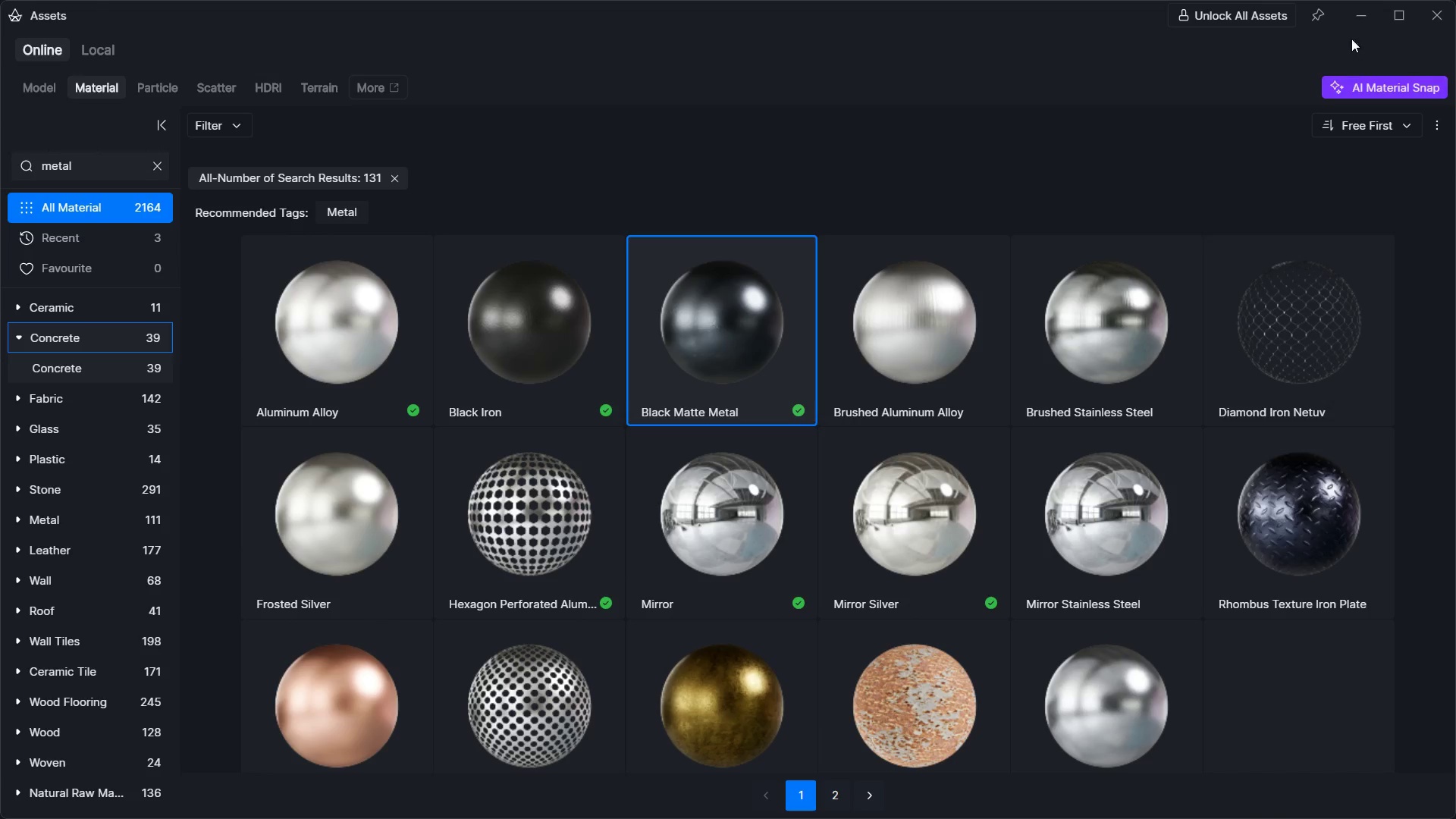 
left_click([1352, 21])
 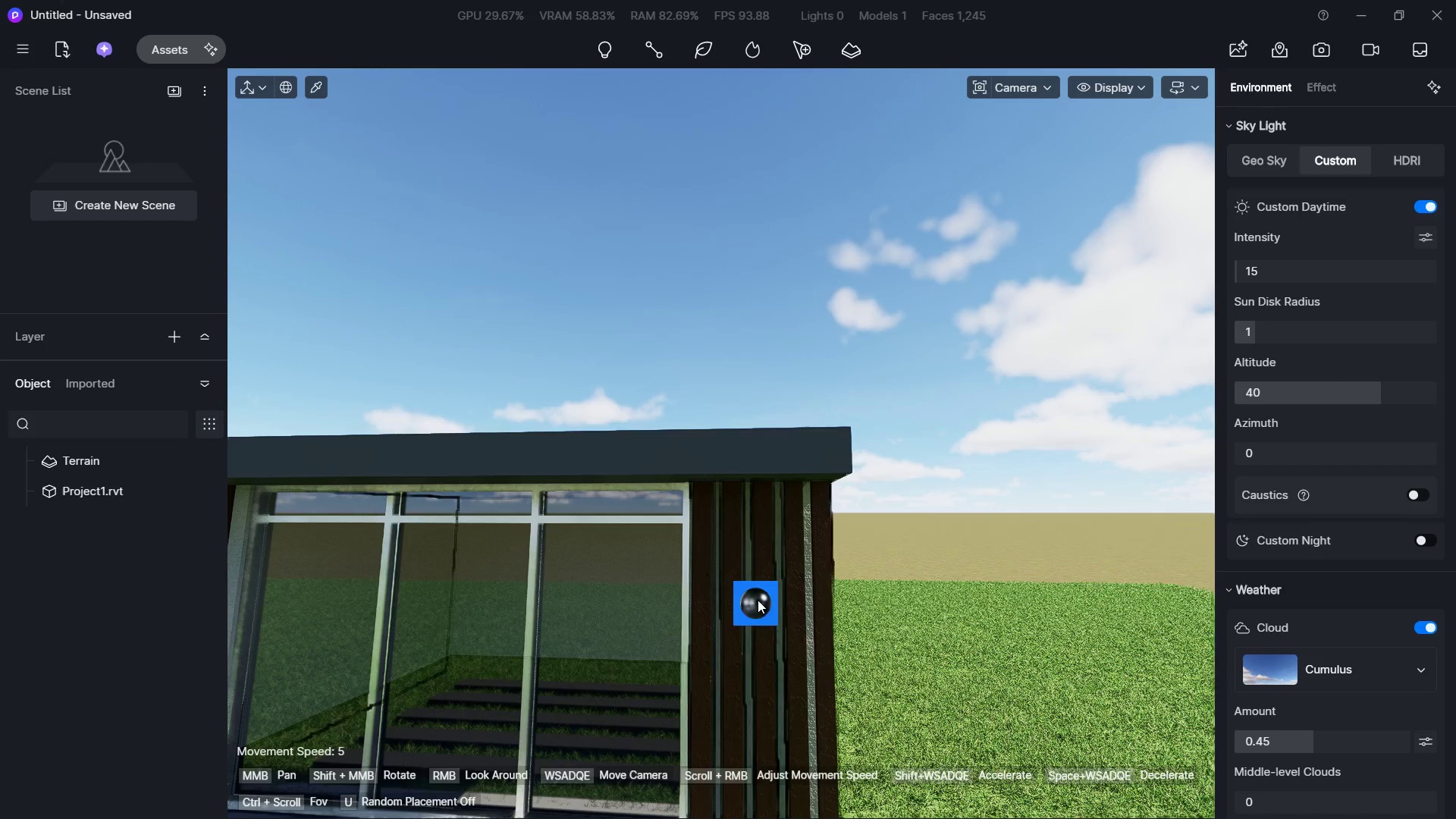 
hold_key(key=E, duration=0.56)
 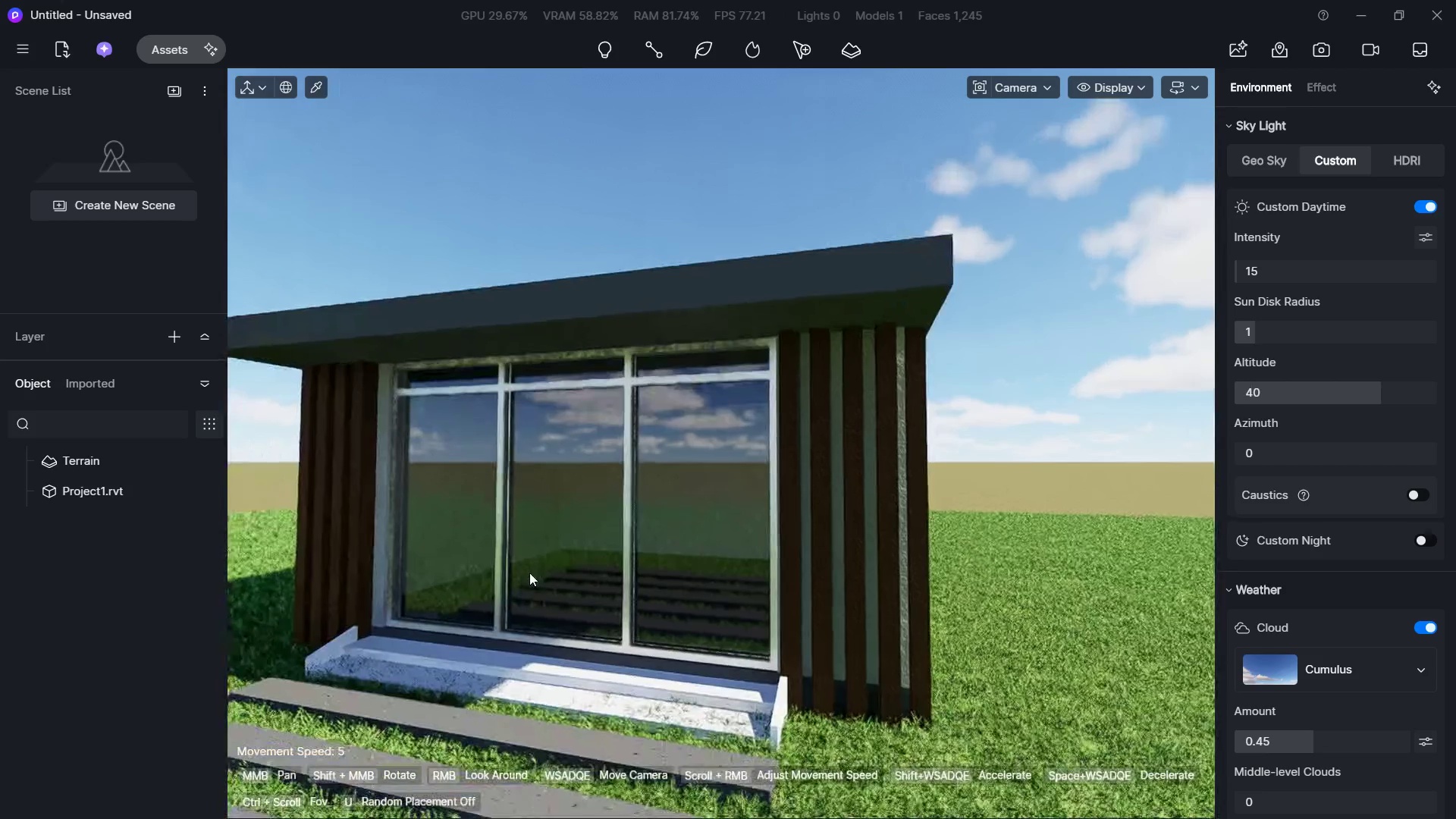 
type(3aw)
 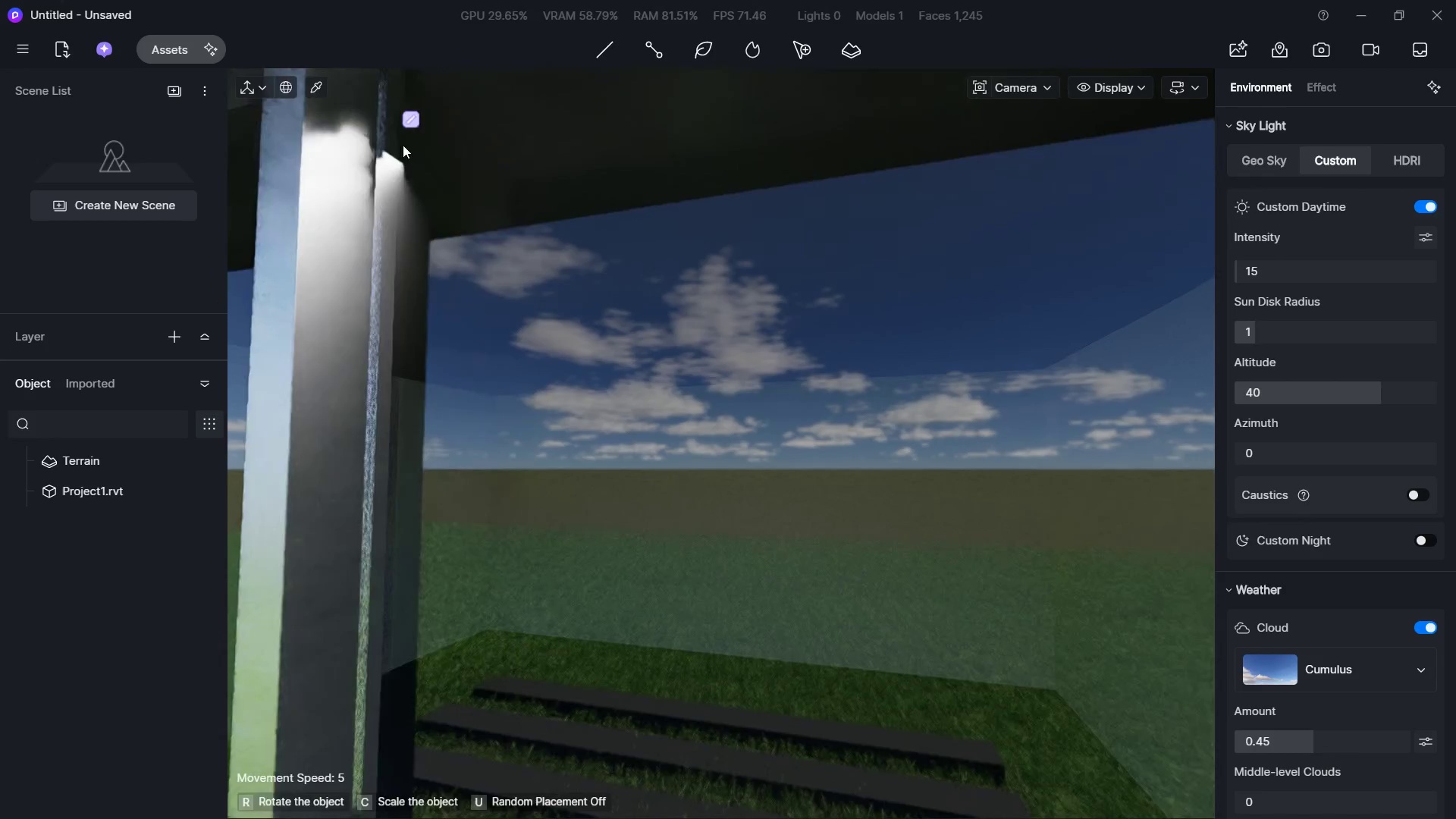 
hold_key(key=S, duration=0.47)
 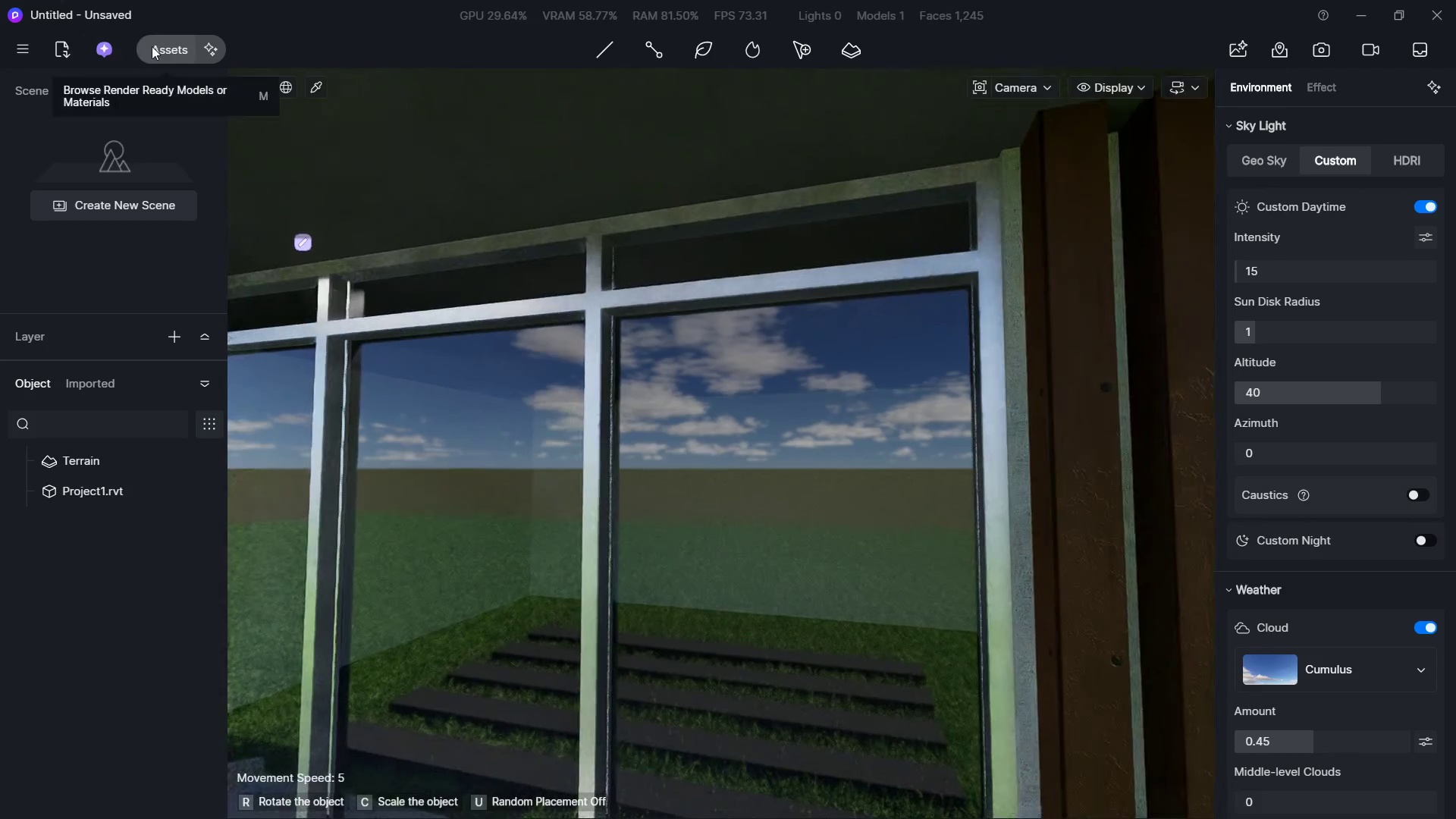 
left_click([152, 46])
 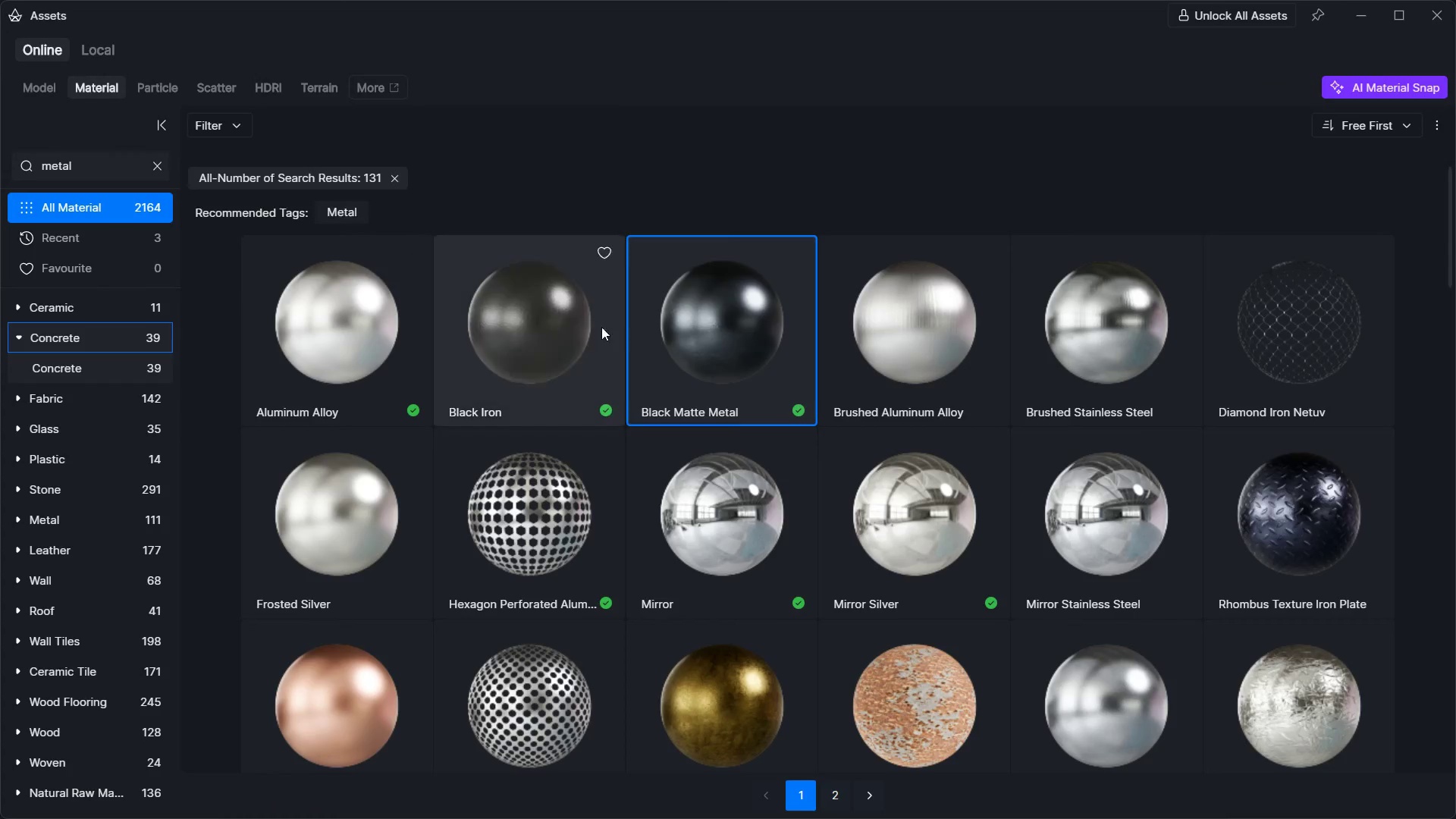 
left_click([707, 375])
 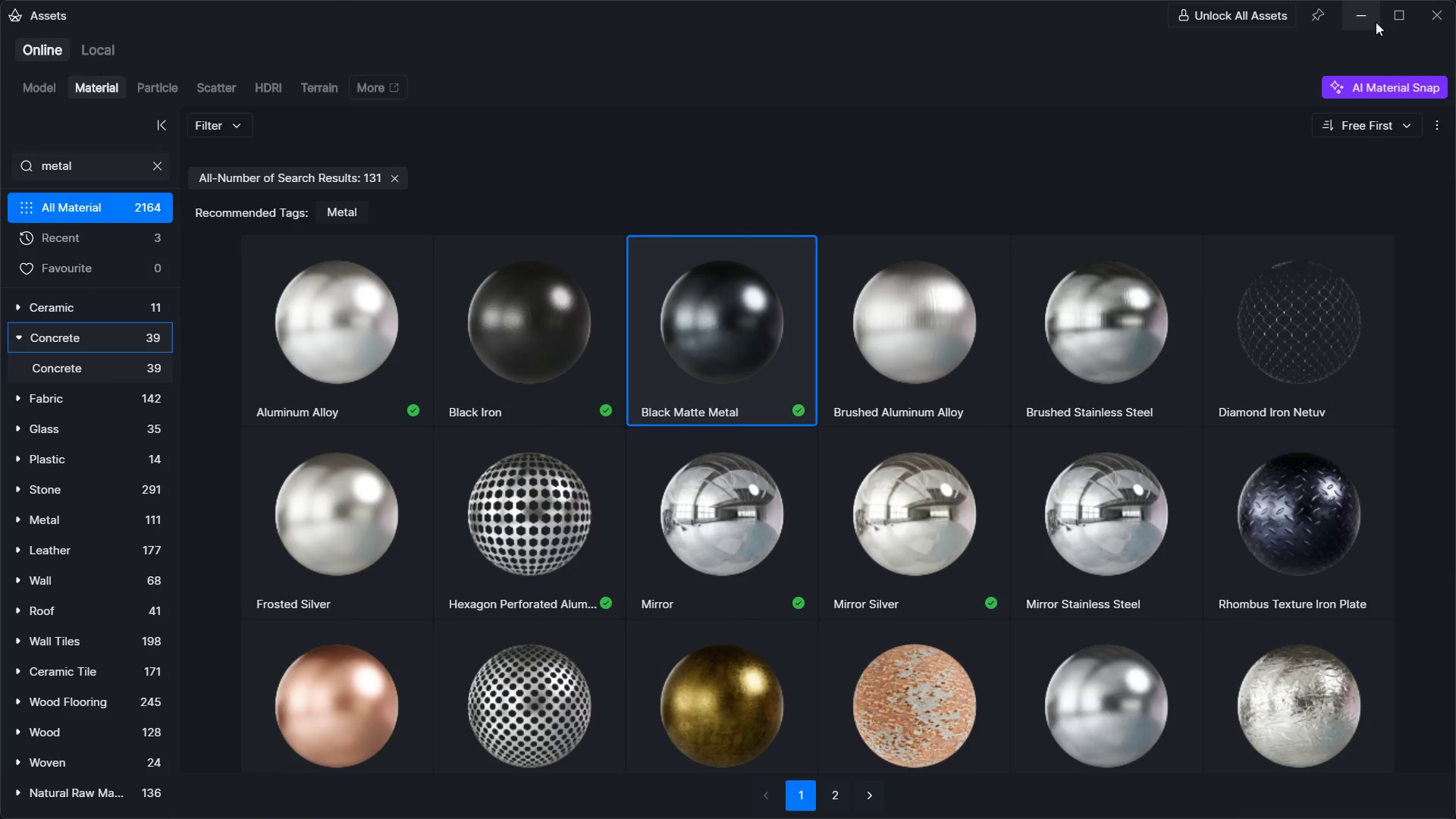 
left_click([1354, 8])
 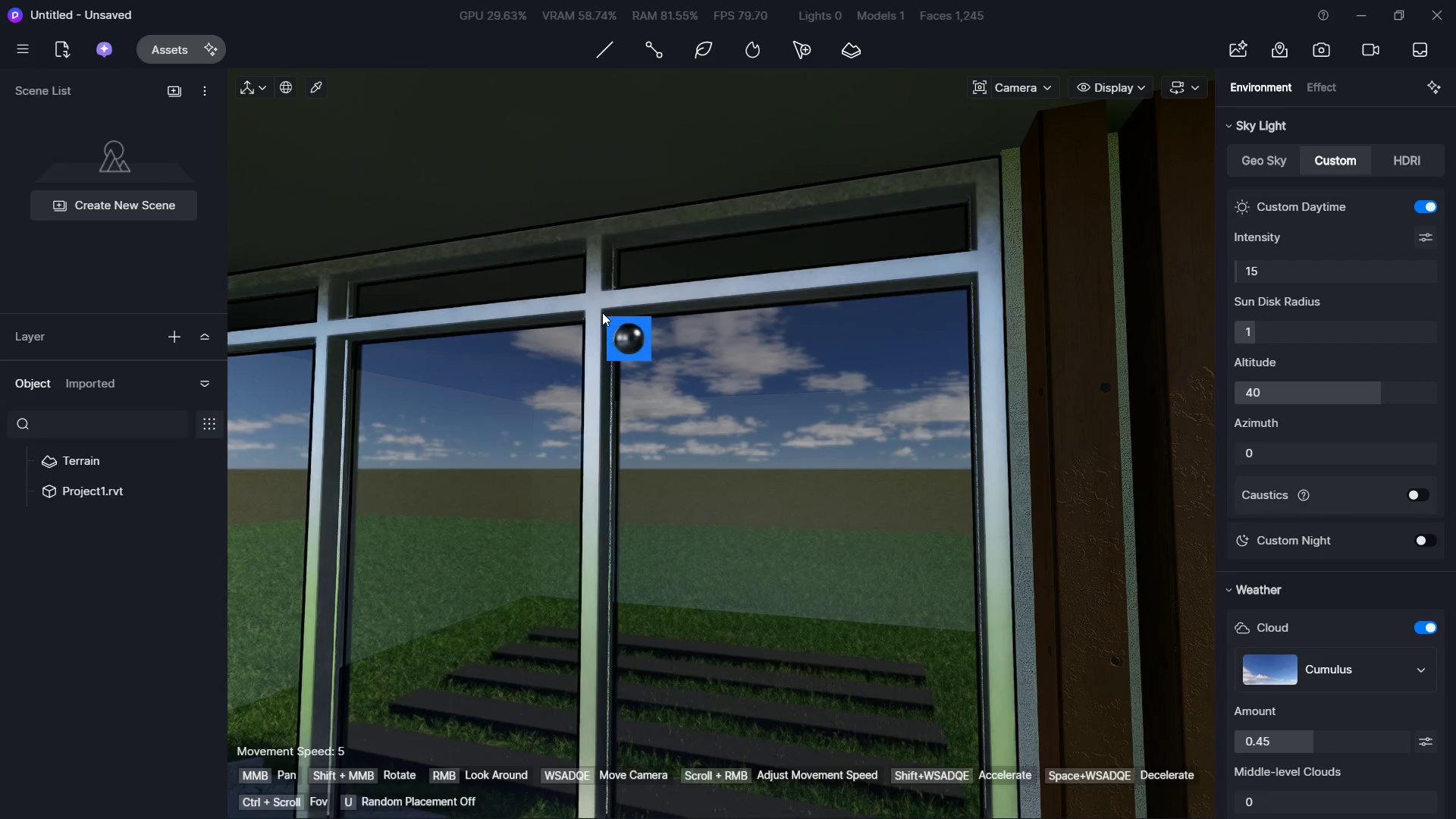 
left_click([594, 302])
 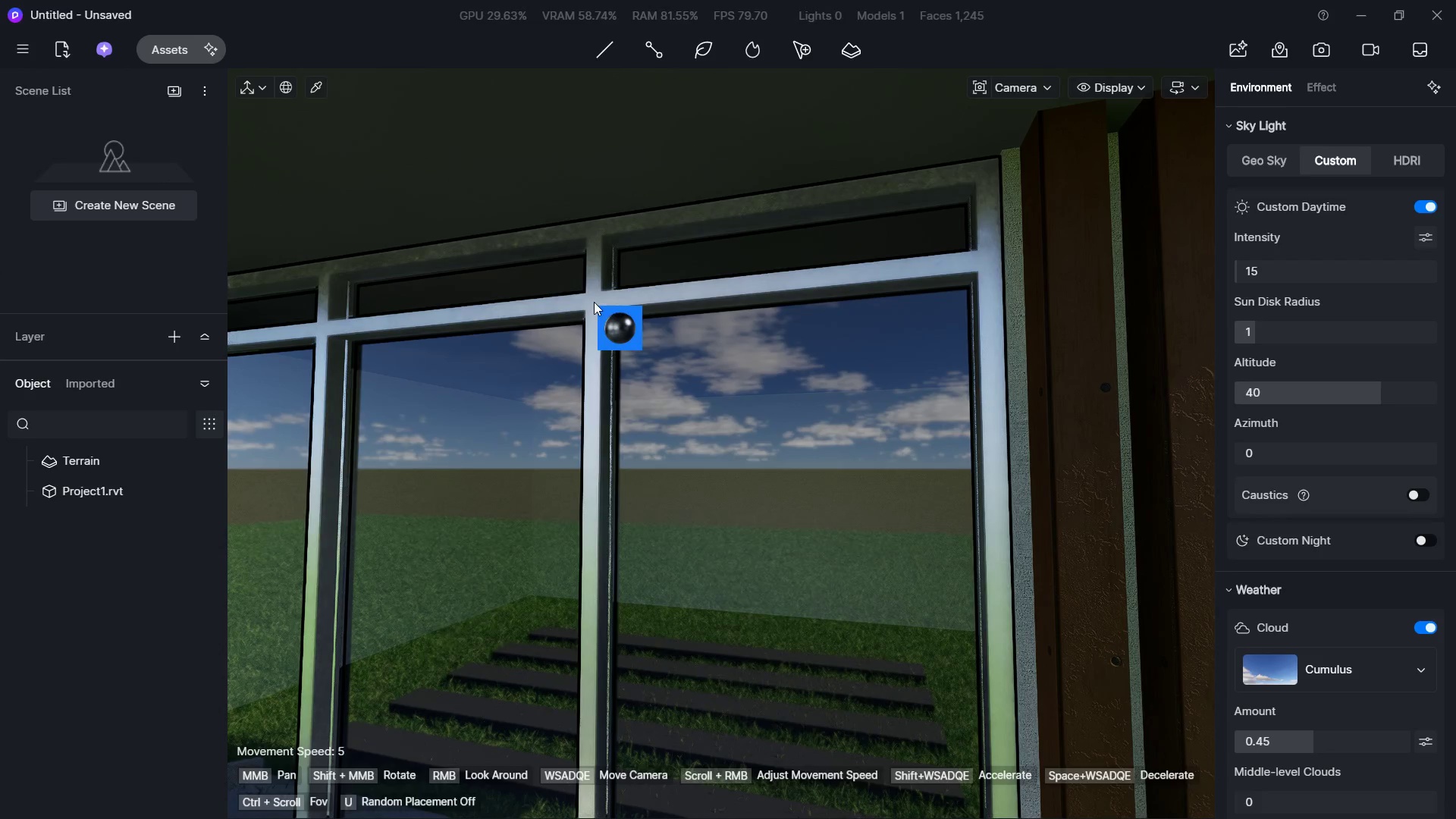 
hold_key(key=S, duration=0.55)
 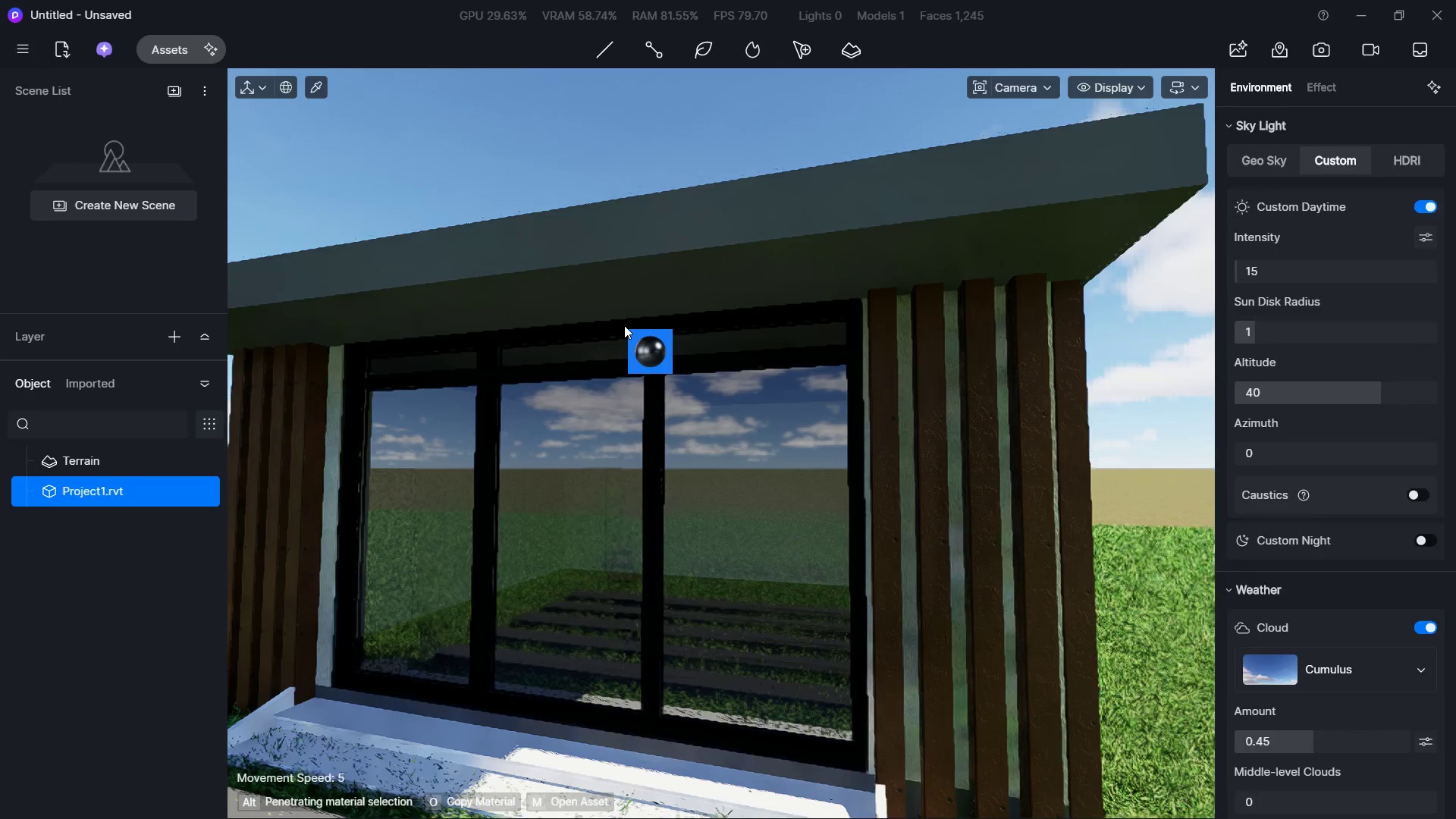 
key(S)
 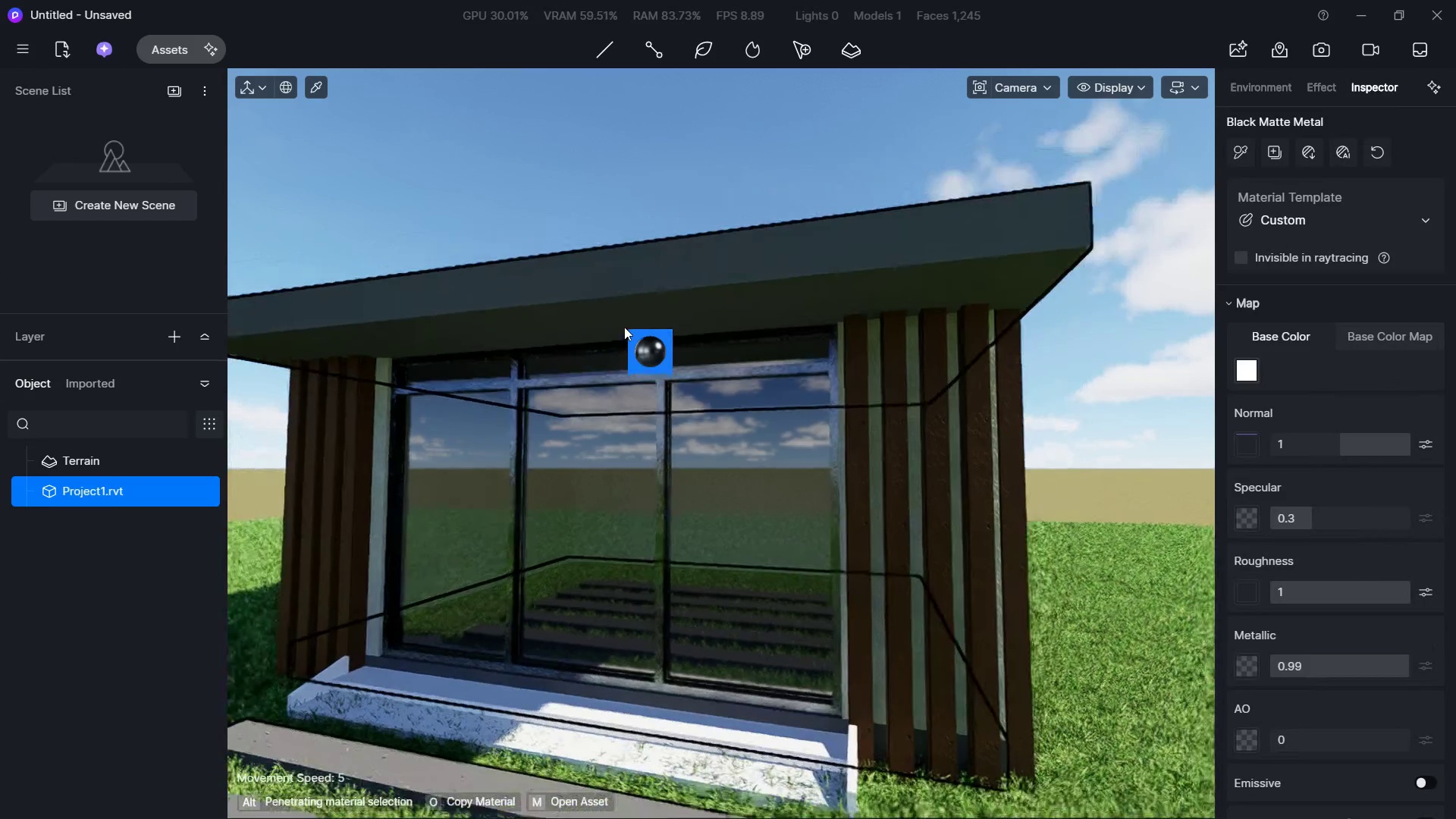 
type(wa)
 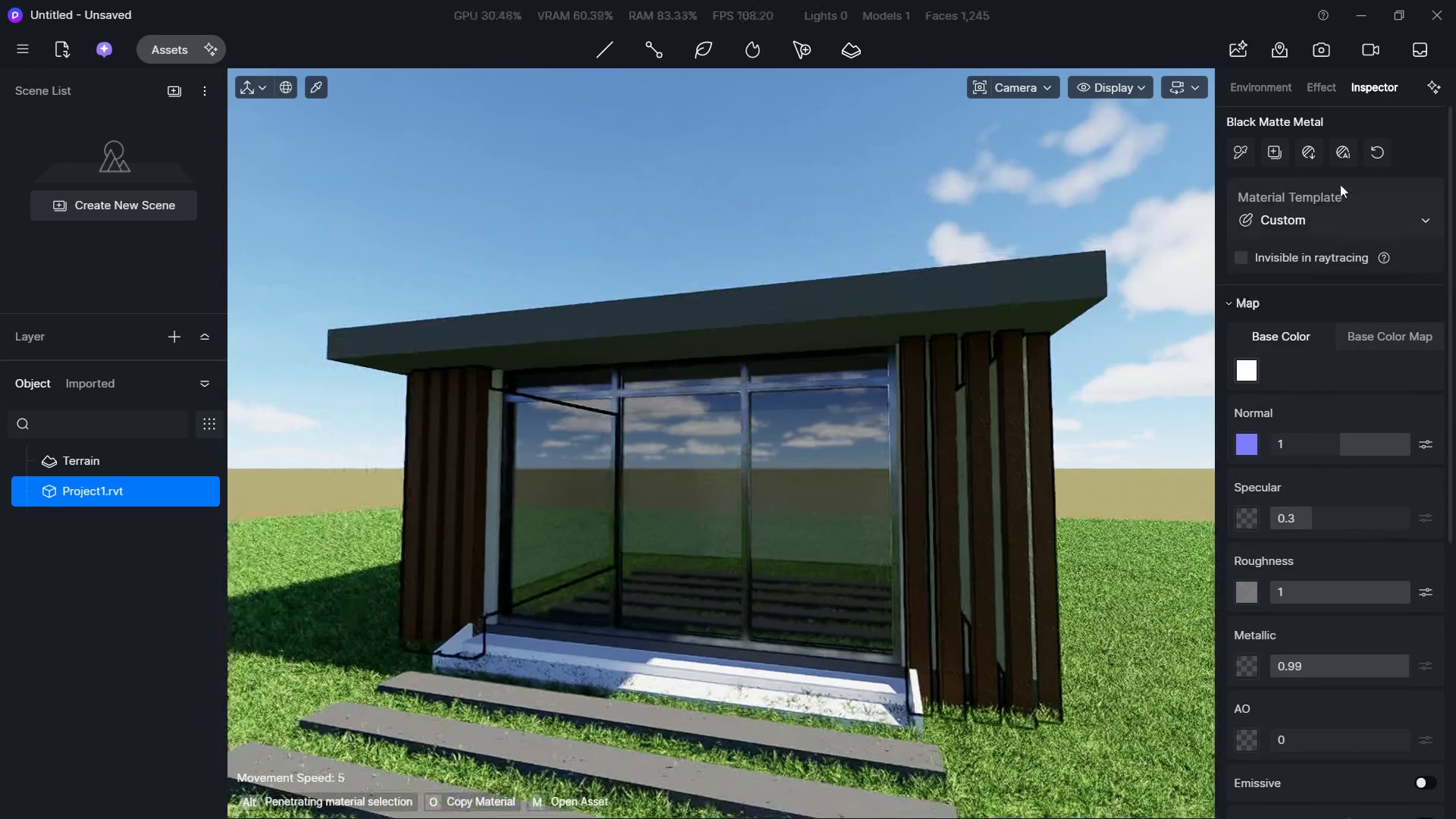 
hold_key(key=S, duration=0.52)
 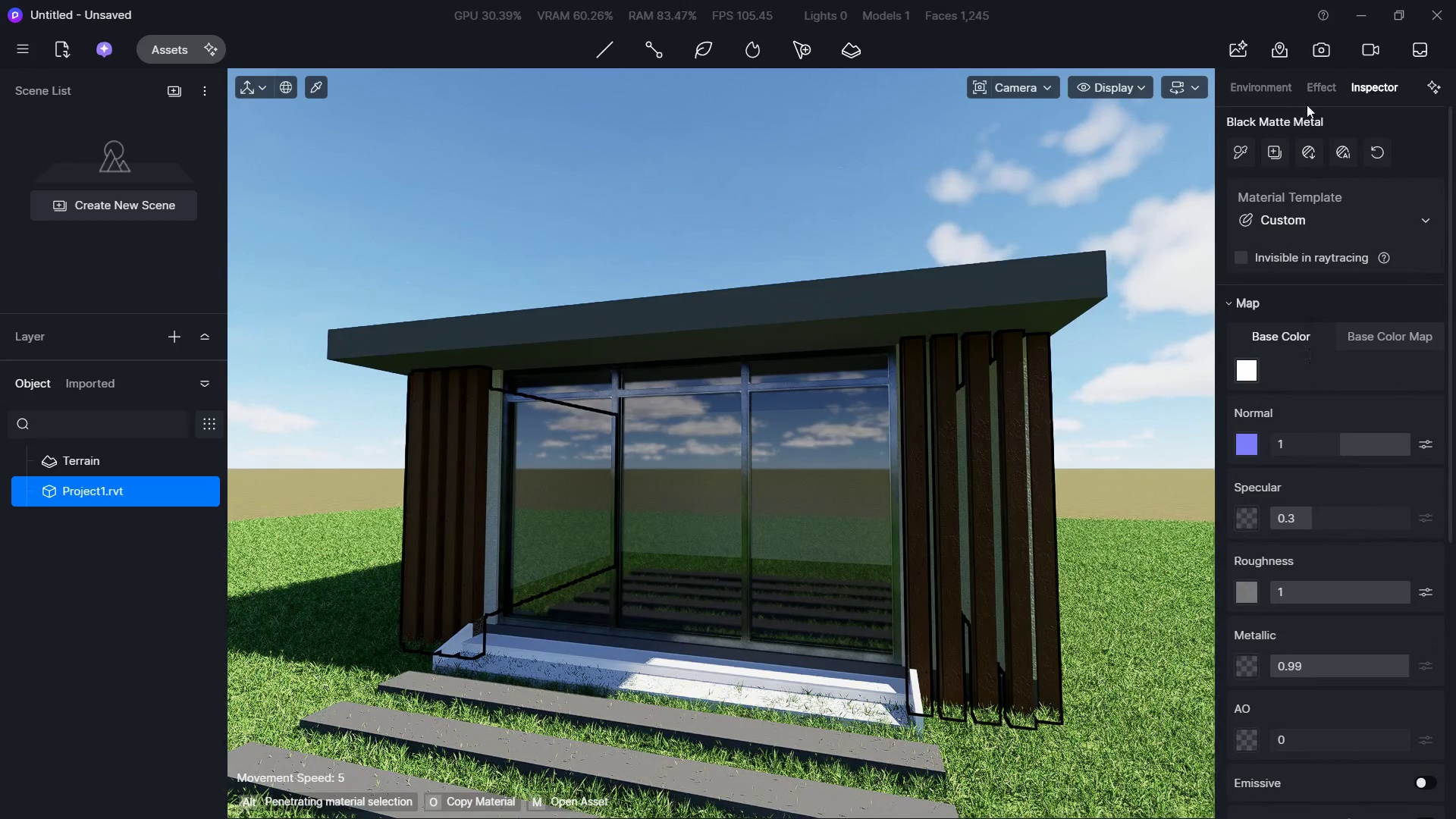 
double_click([1257, 92])
 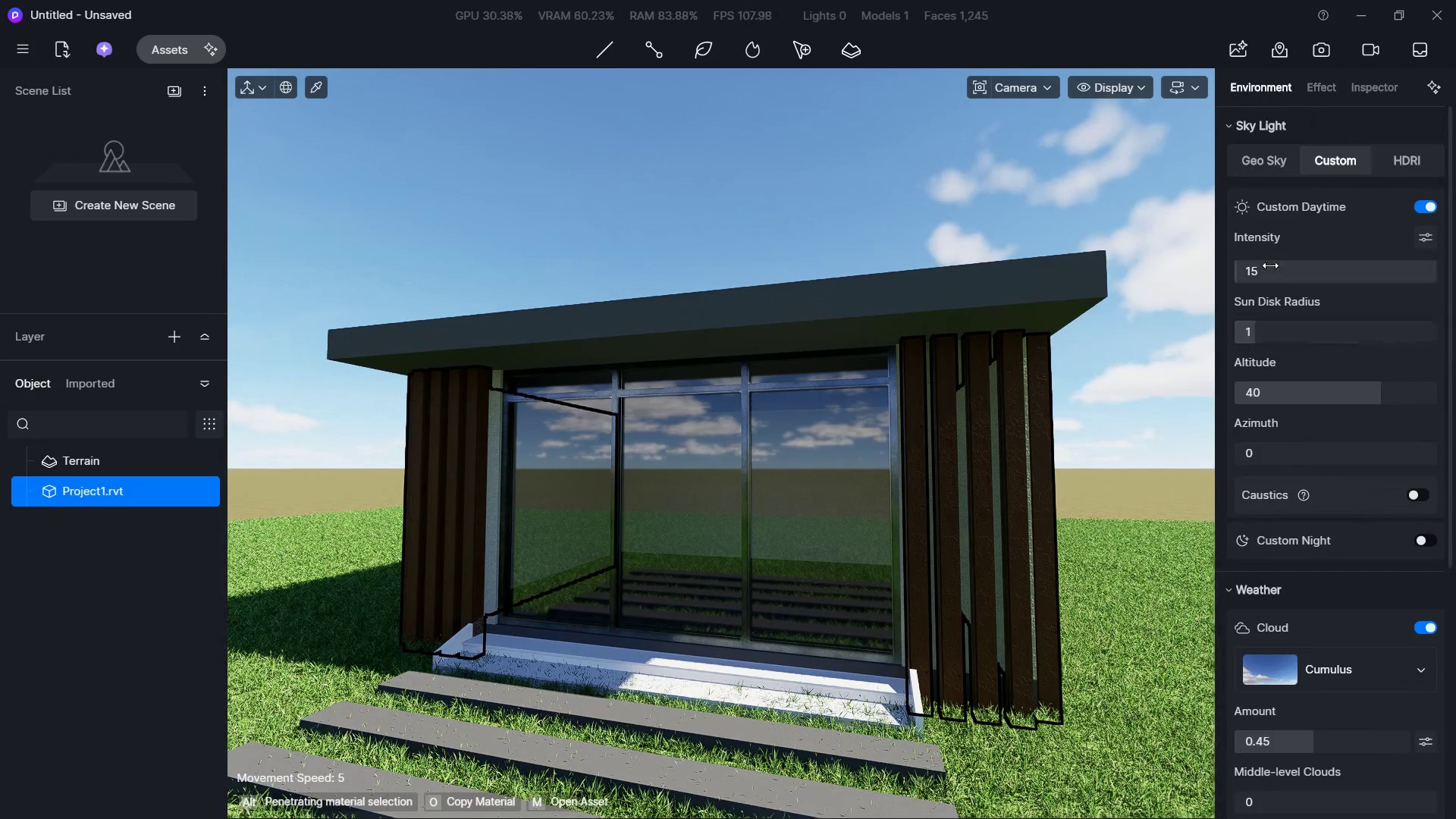 
left_click([1282, 165])
 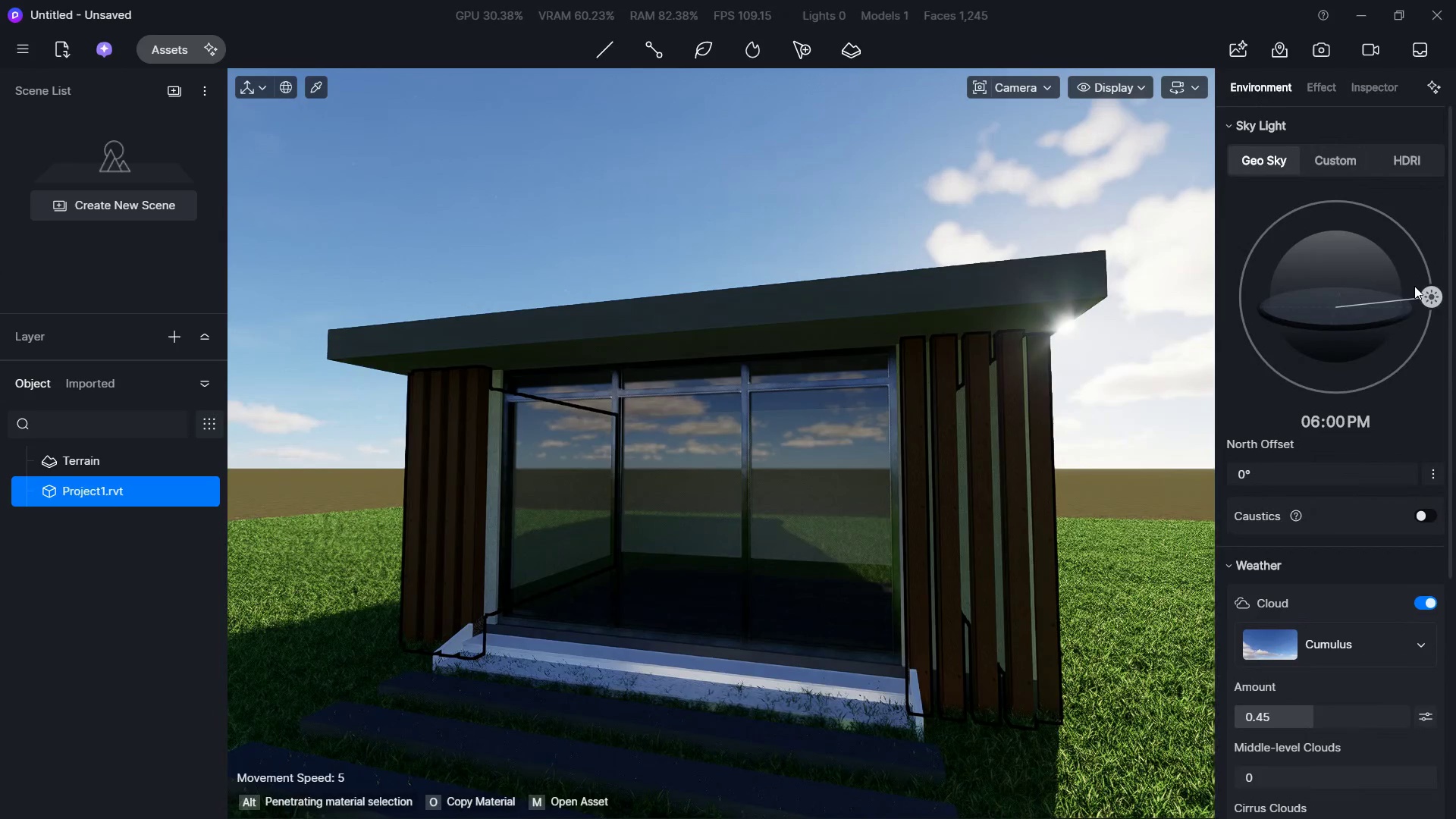 
left_click_drag(start_coordinate=[1426, 293], to_coordinate=[1255, 295])
 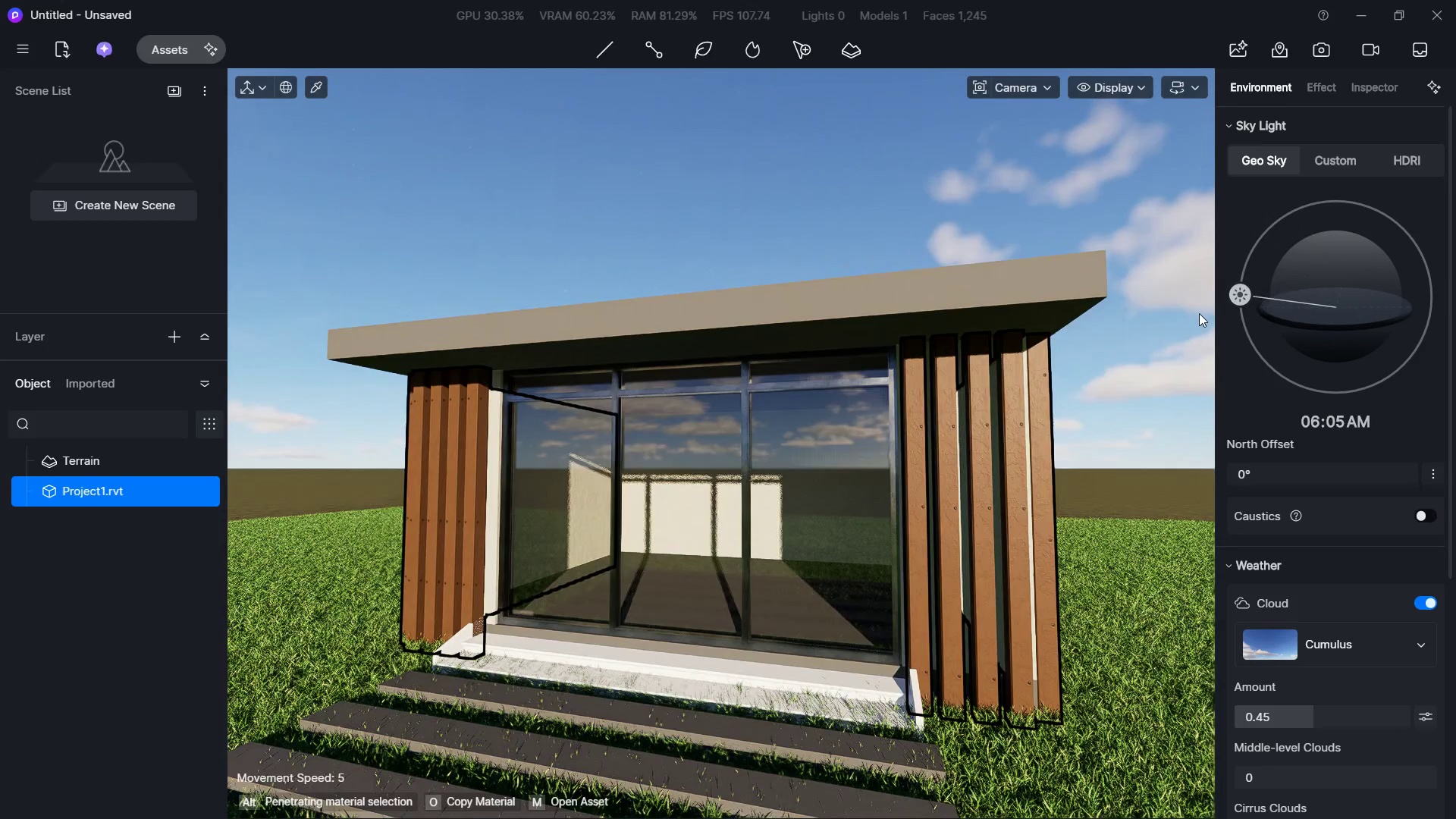 
hold_key(key=A, duration=0.86)
 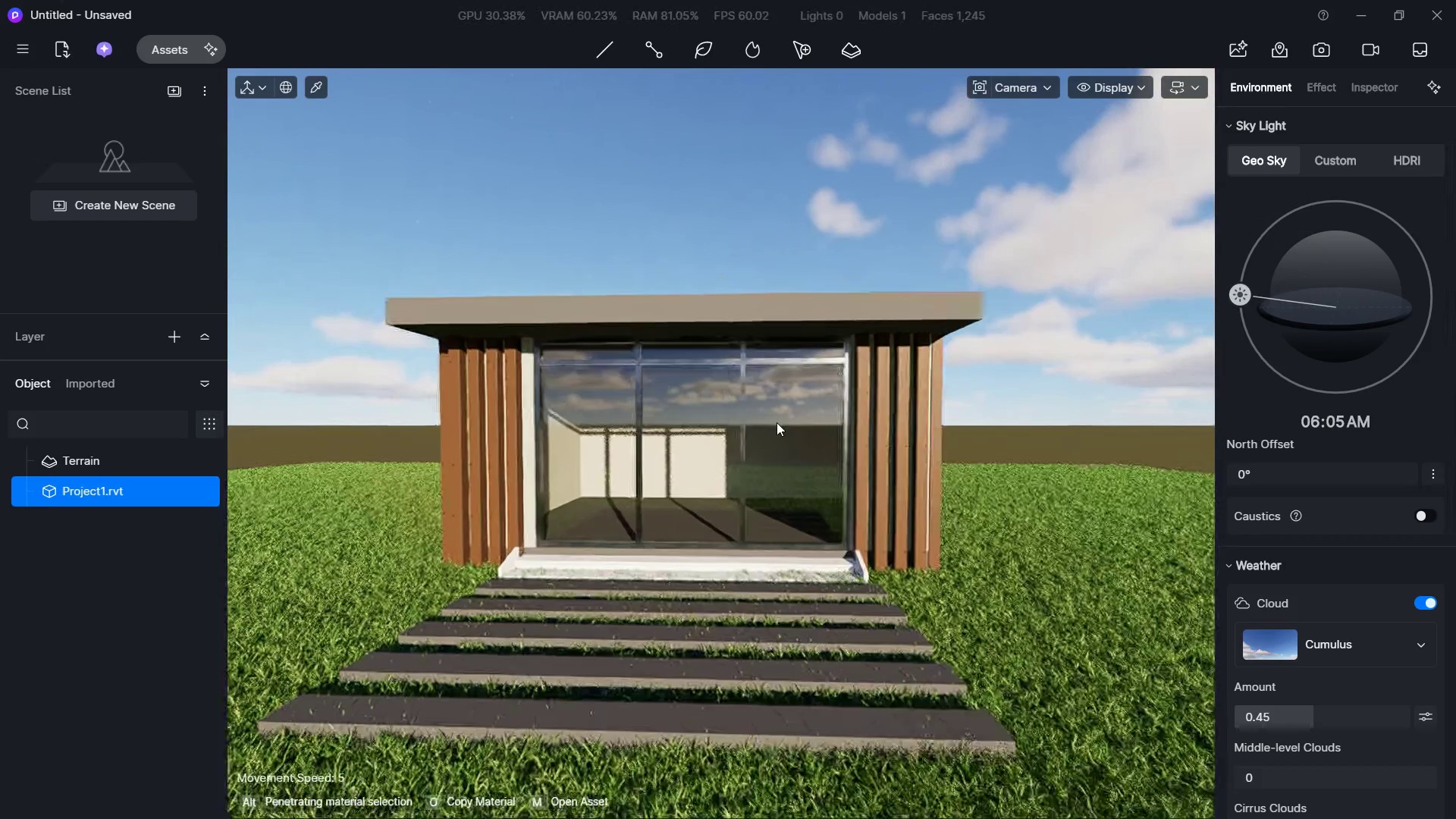 
hold_key(key=S, duration=0.83)
 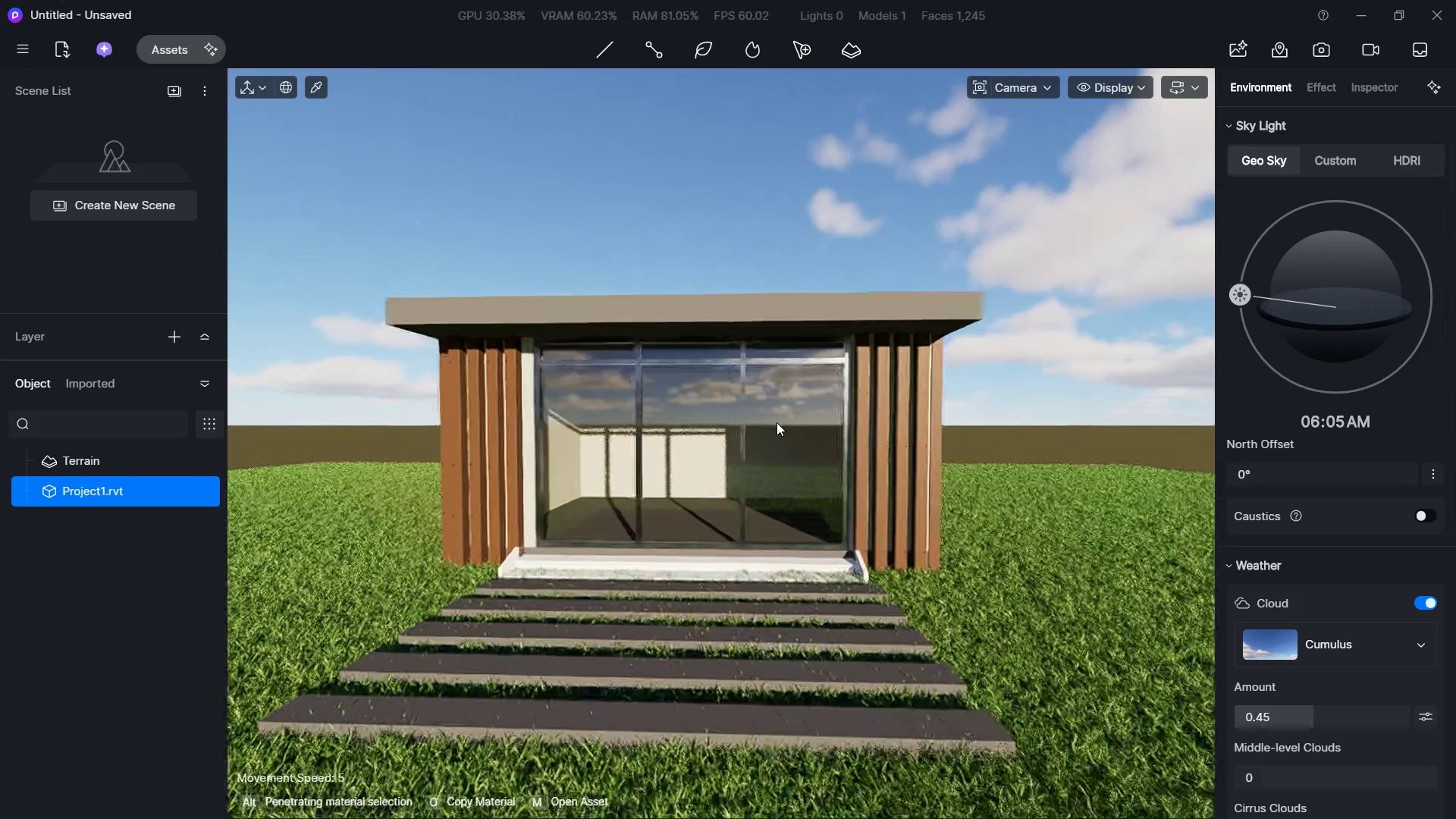 
hold_key(key=D, duration=0.47)
 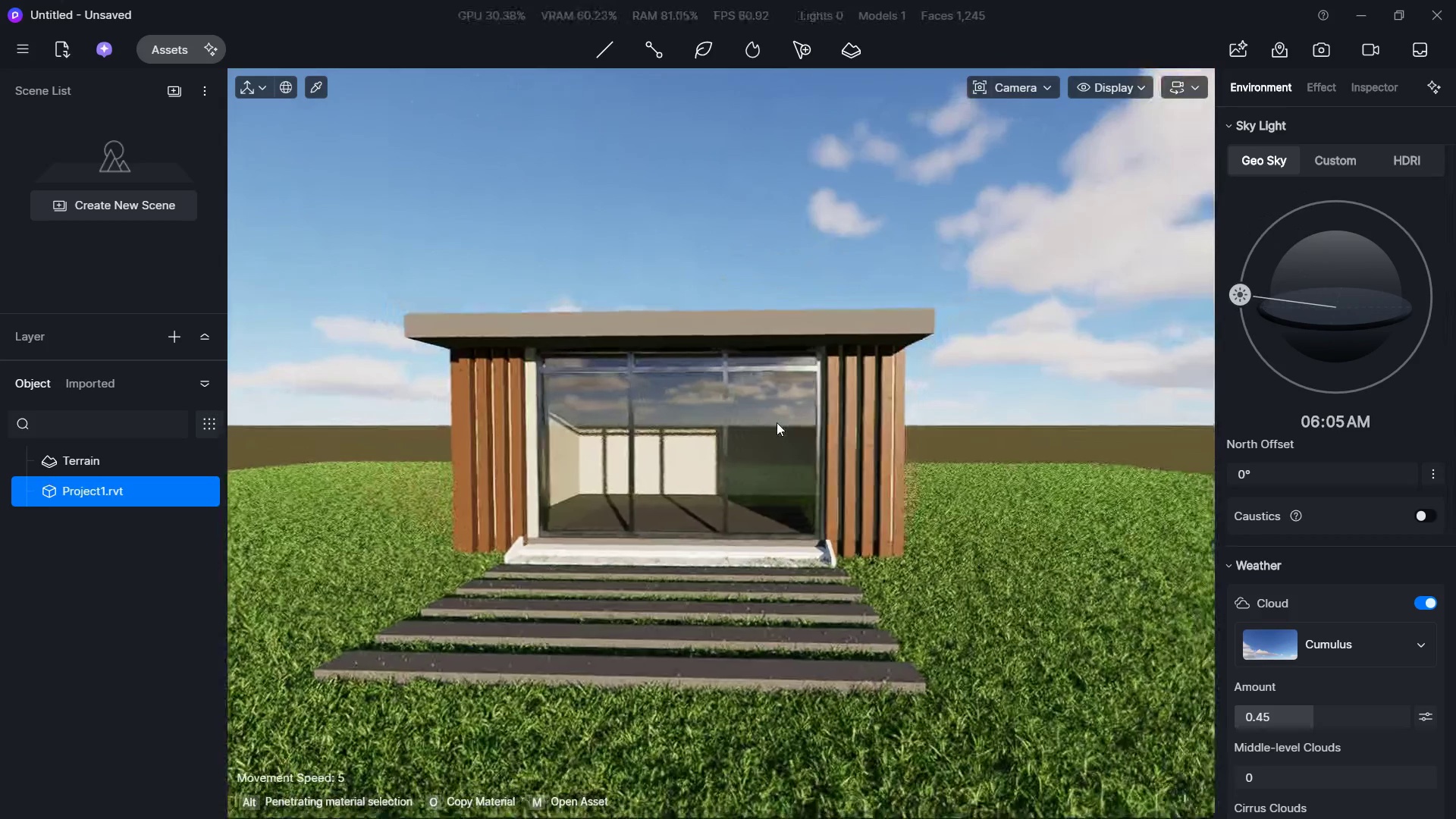 
hold_key(key=W, duration=0.44)
 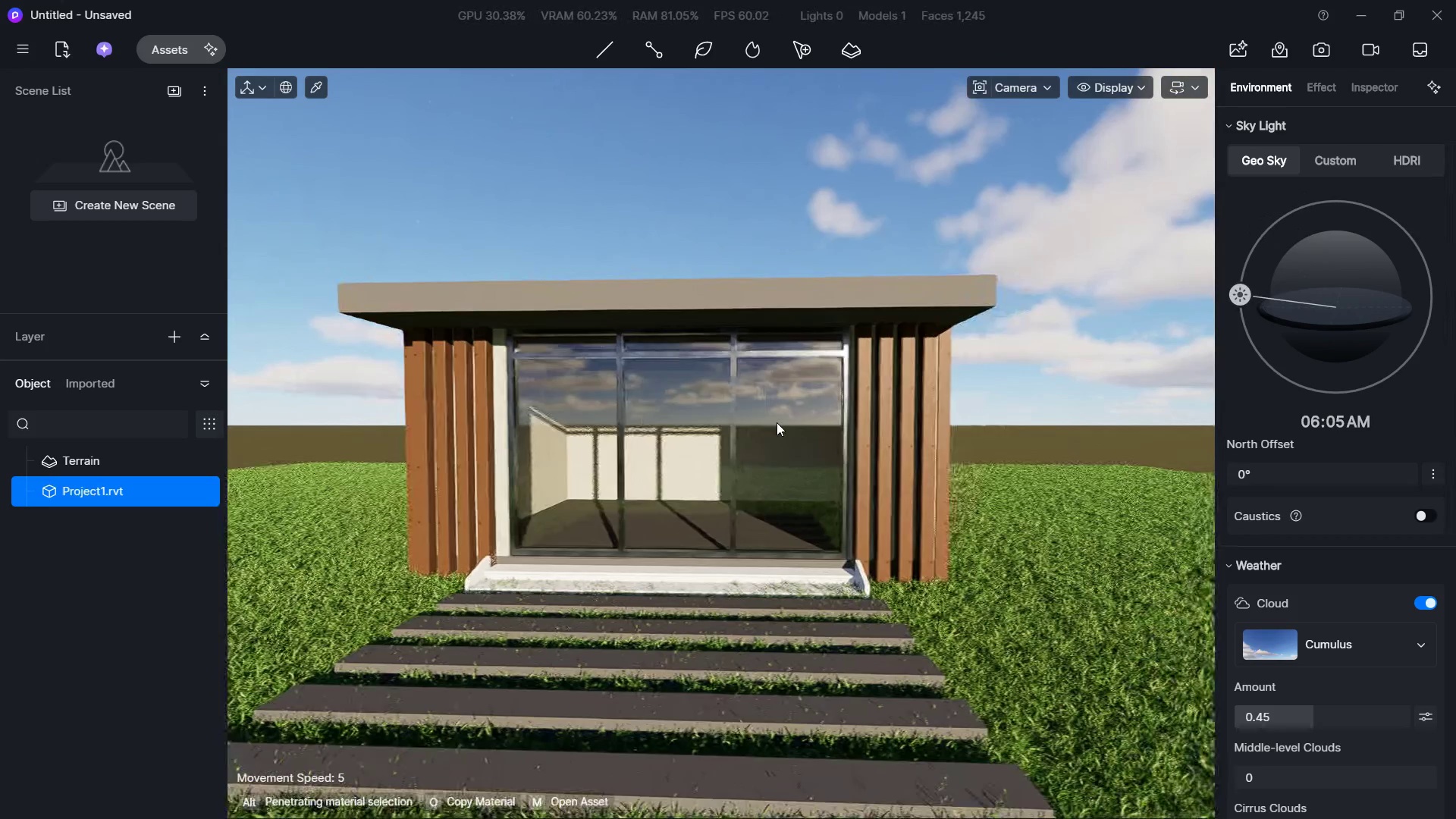 
type(ad)
 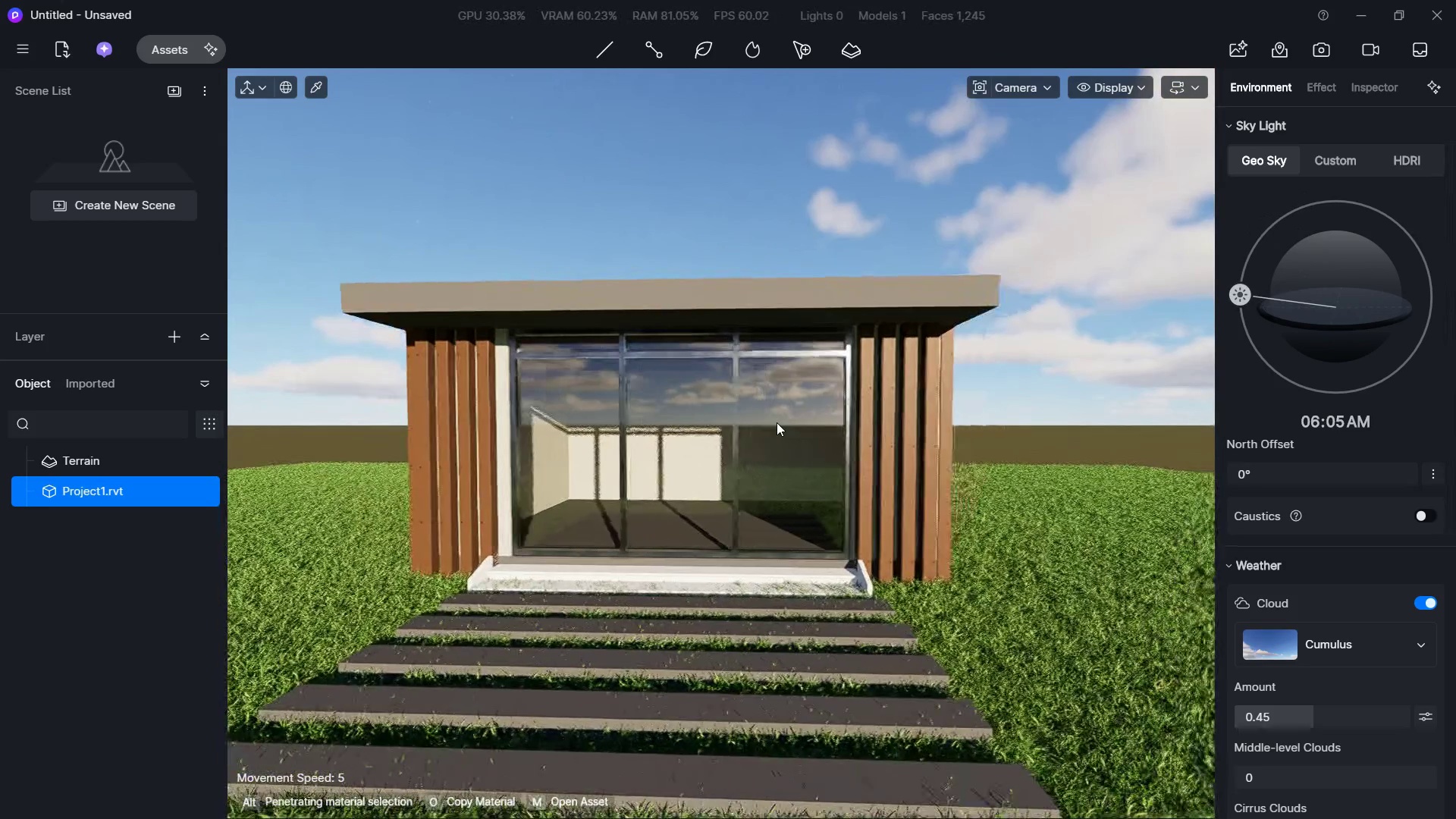 
hold_key(key=W, duration=0.69)
 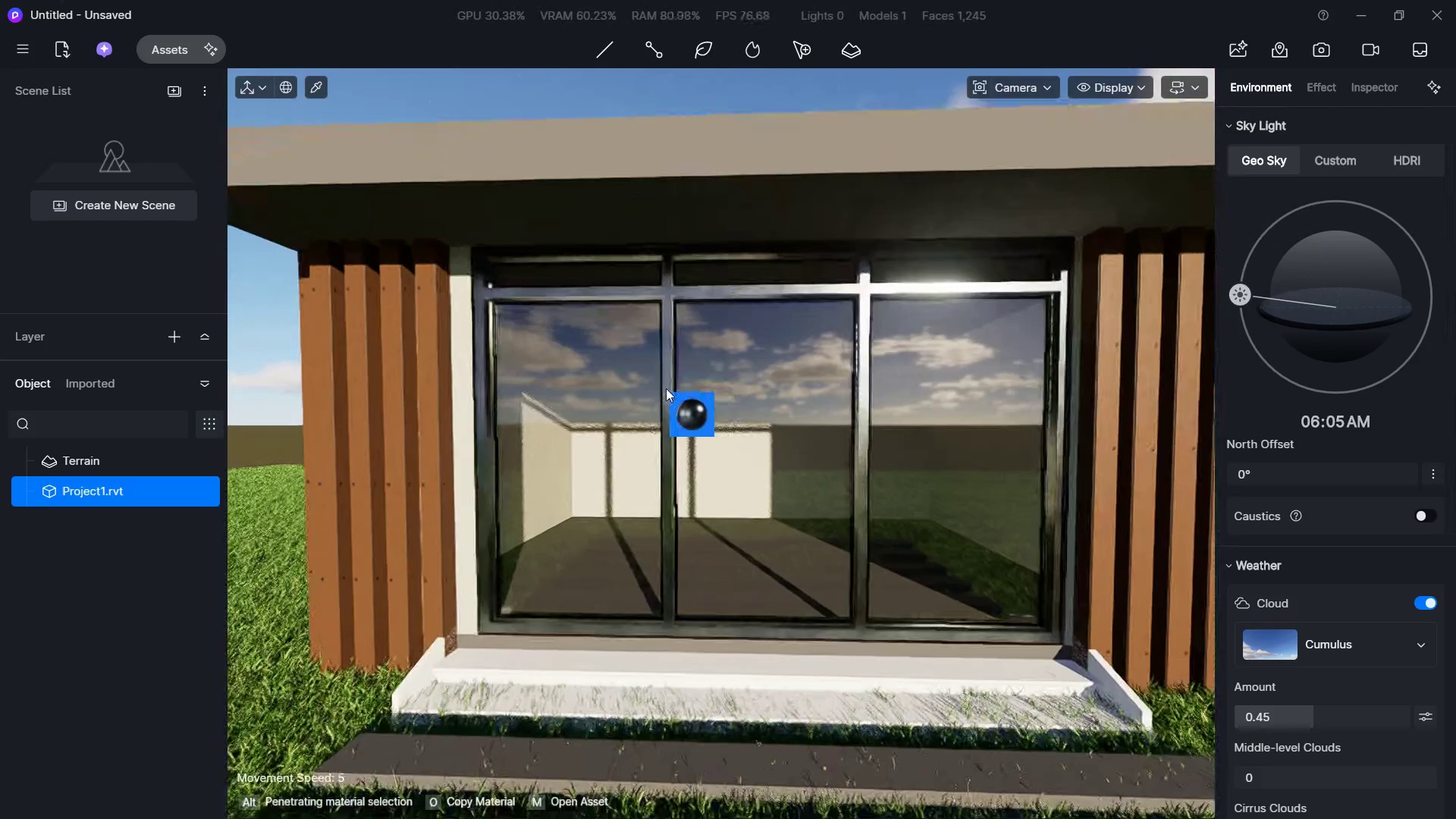 
hold_key(key=A, duration=0.31)
 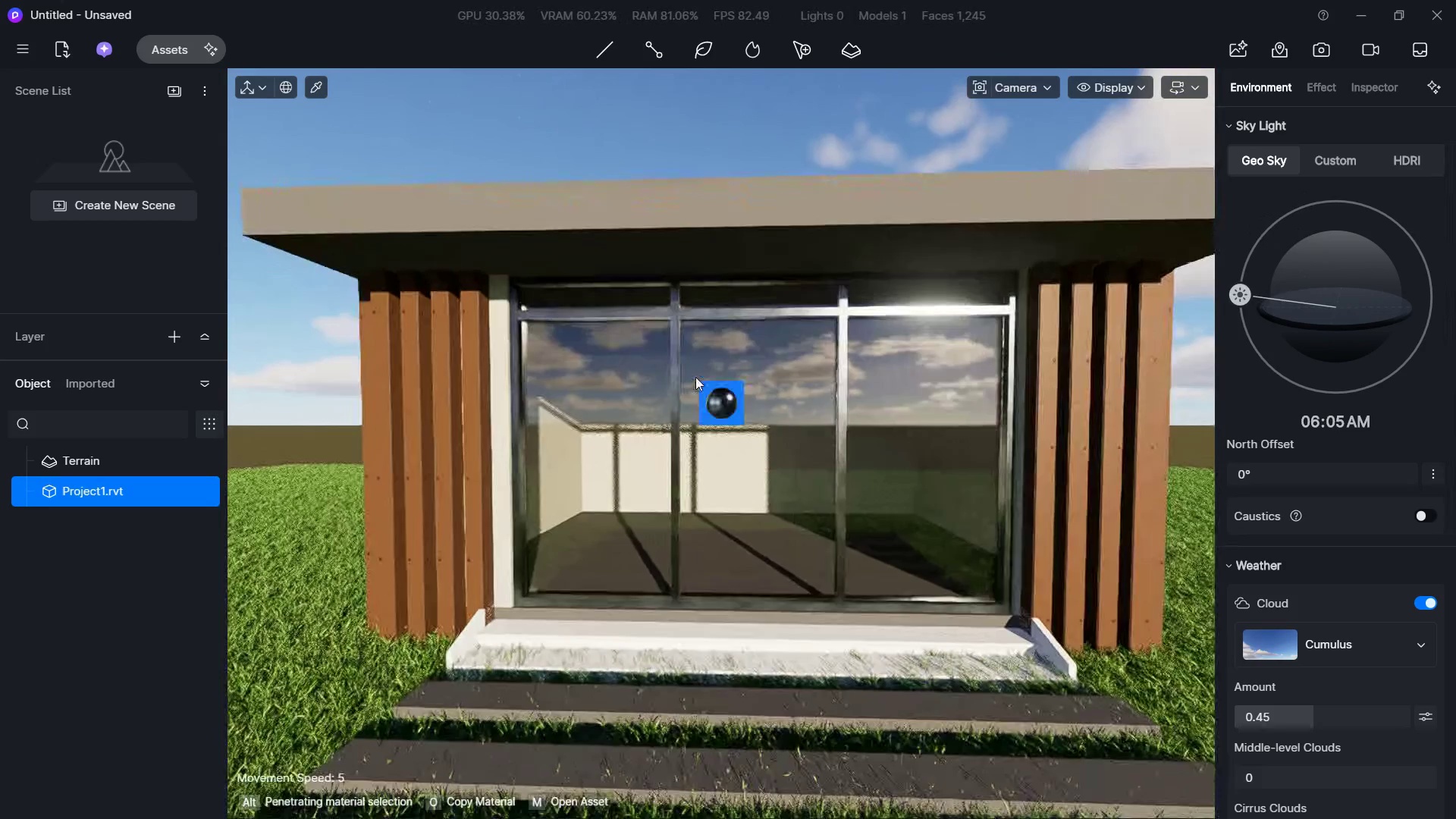 
hold_key(key=W, duration=0.31)
 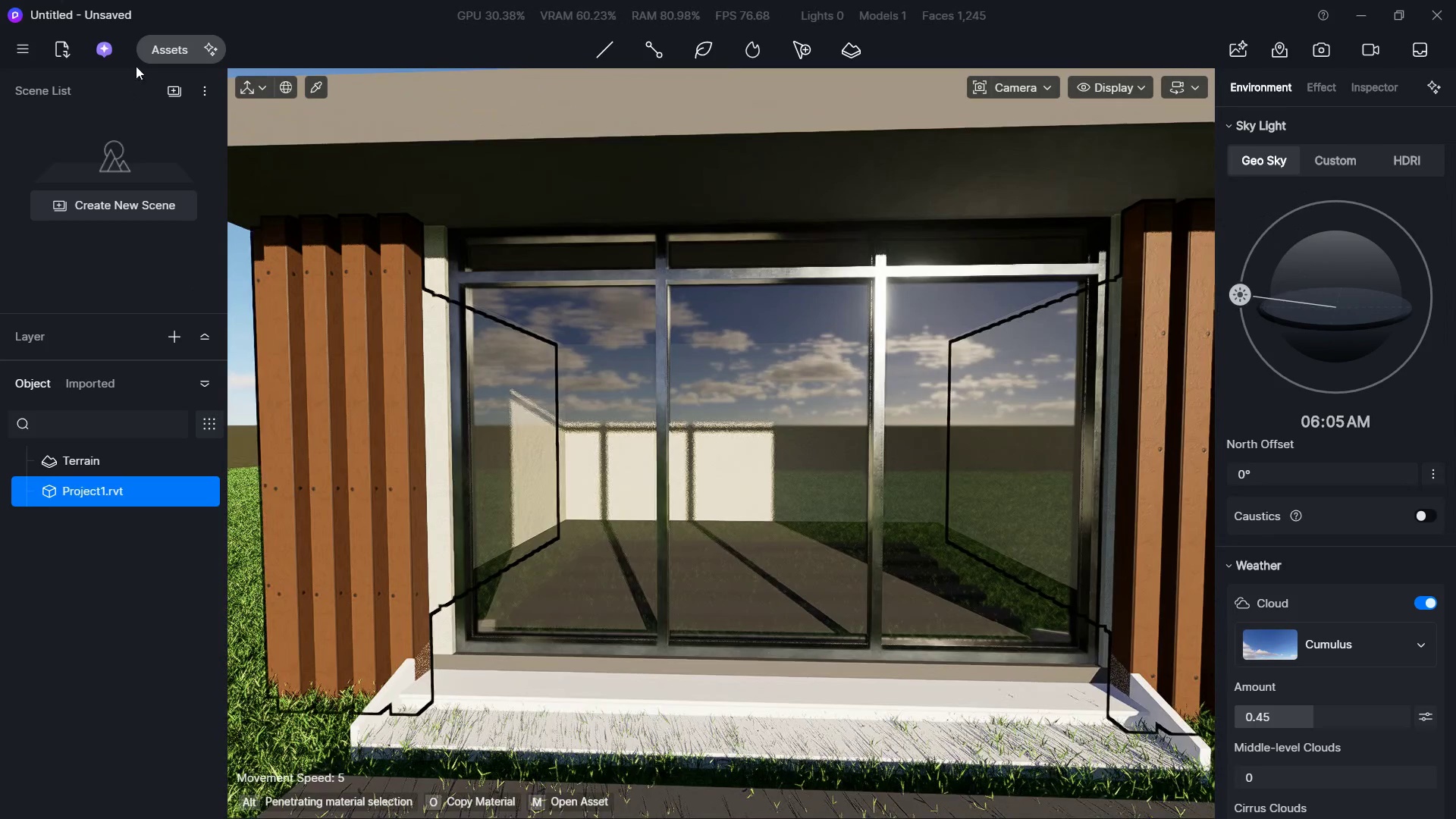 
left_click([168, 59])
 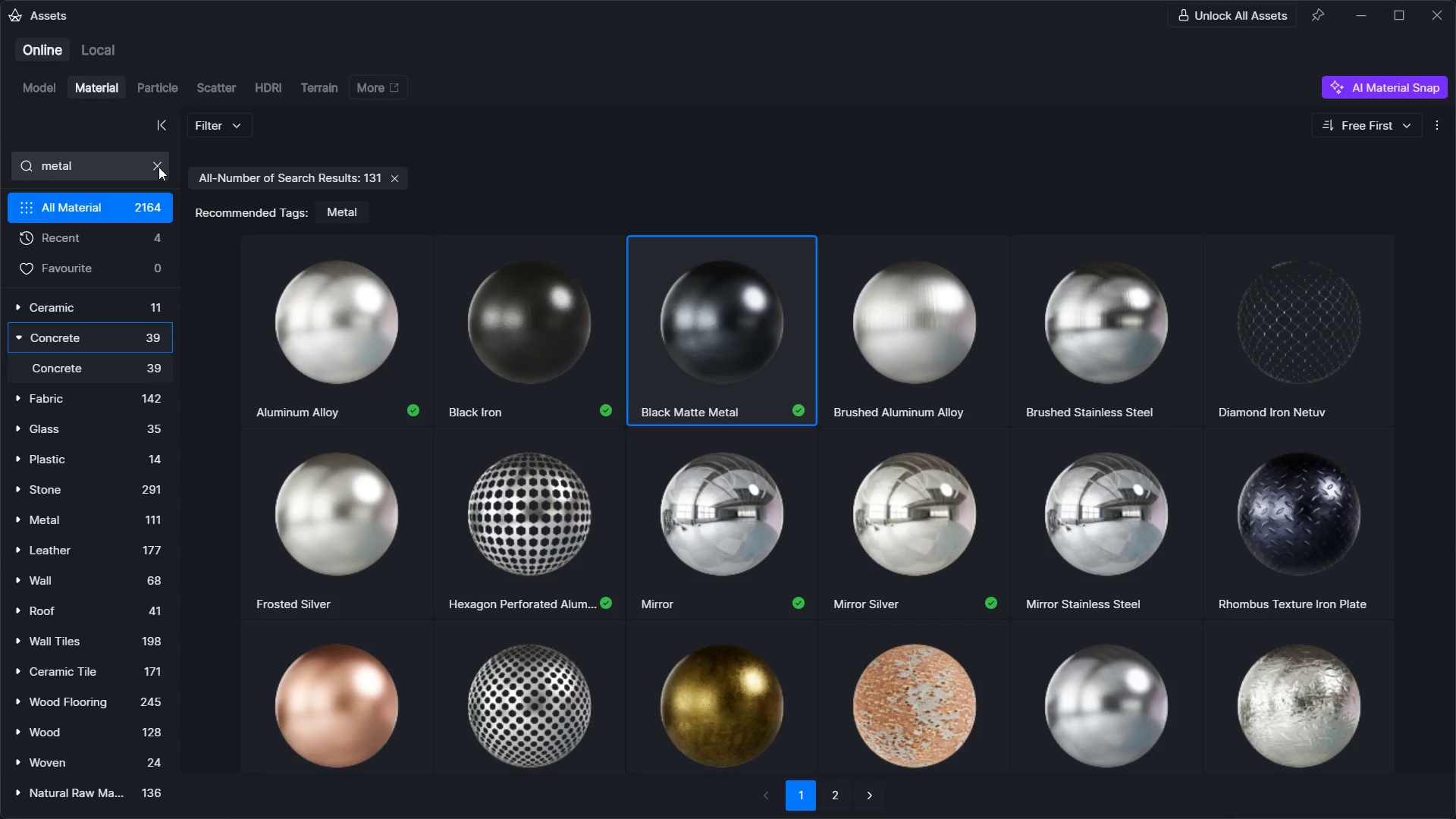 
double_click([133, 175])
 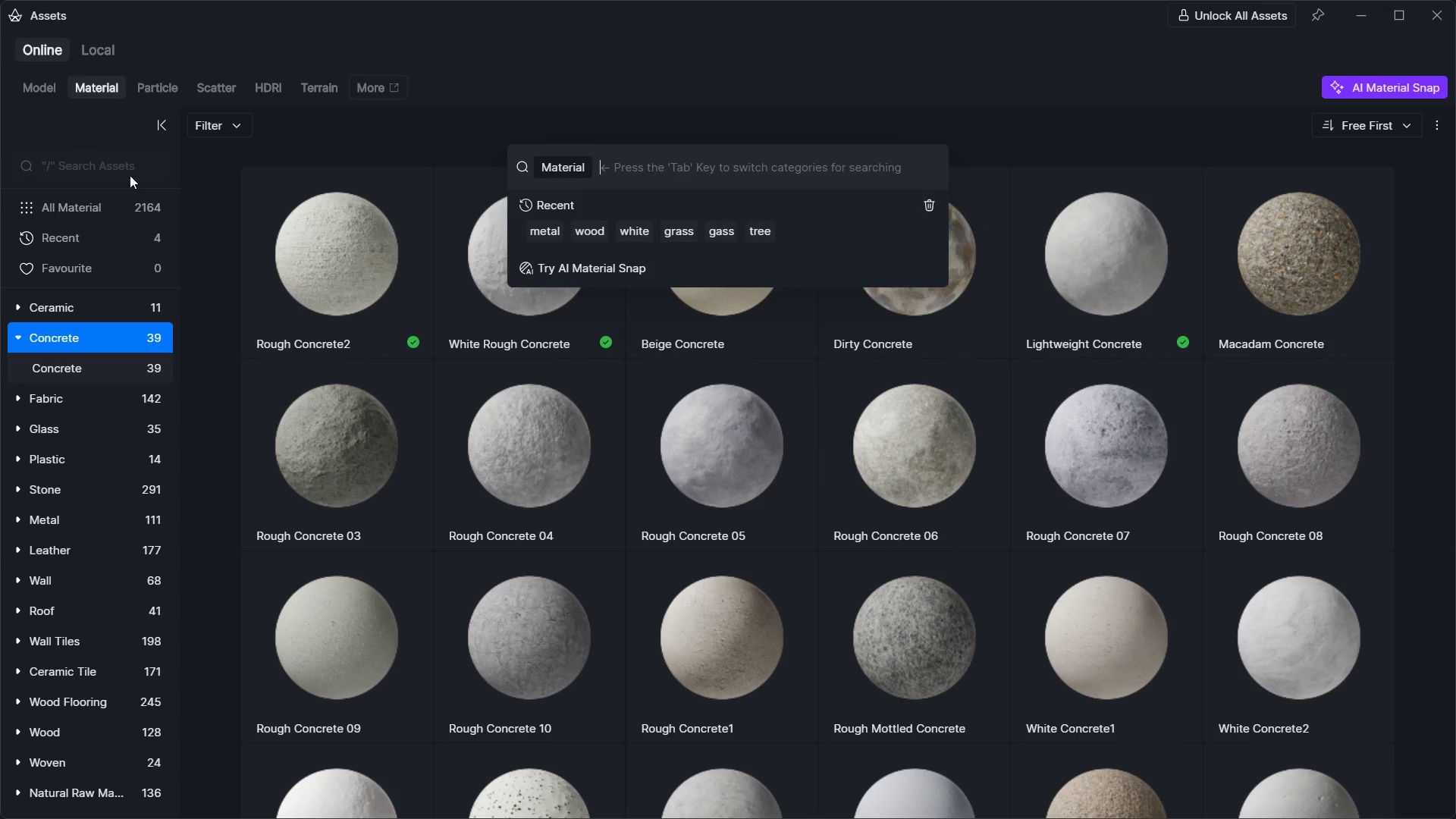 
type(glass)
 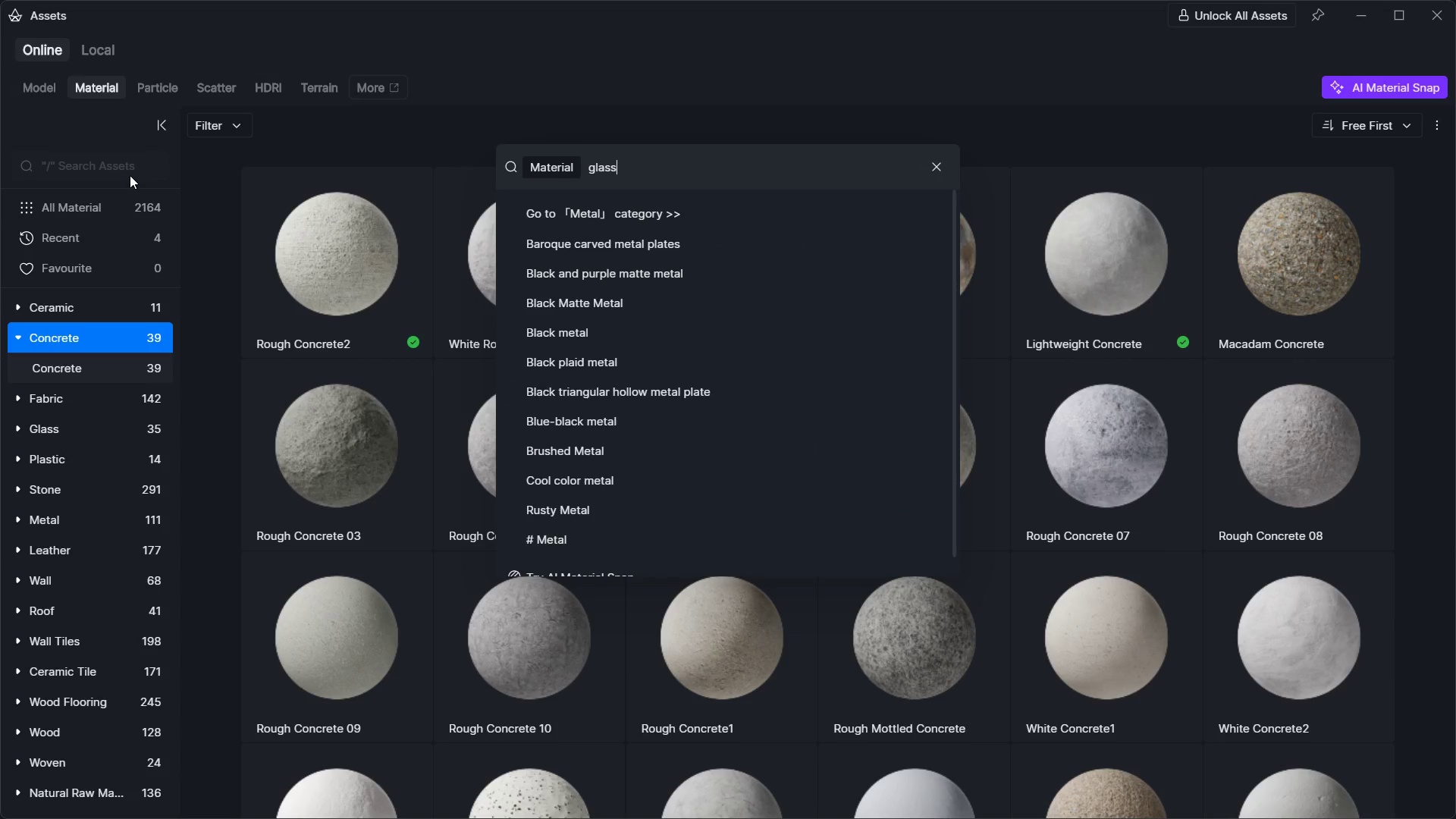 
key(Enter)
 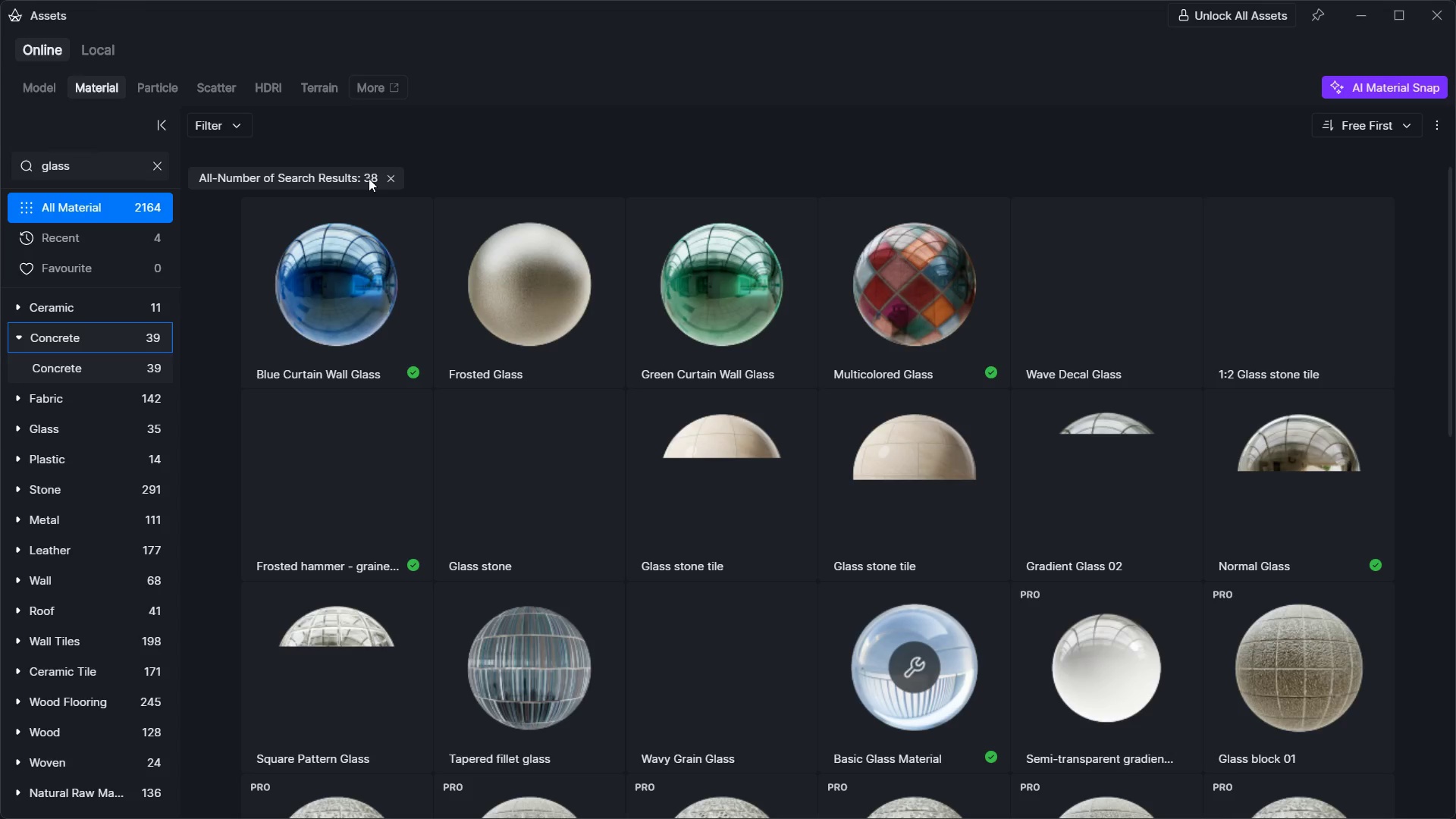 
wait(5.02)
 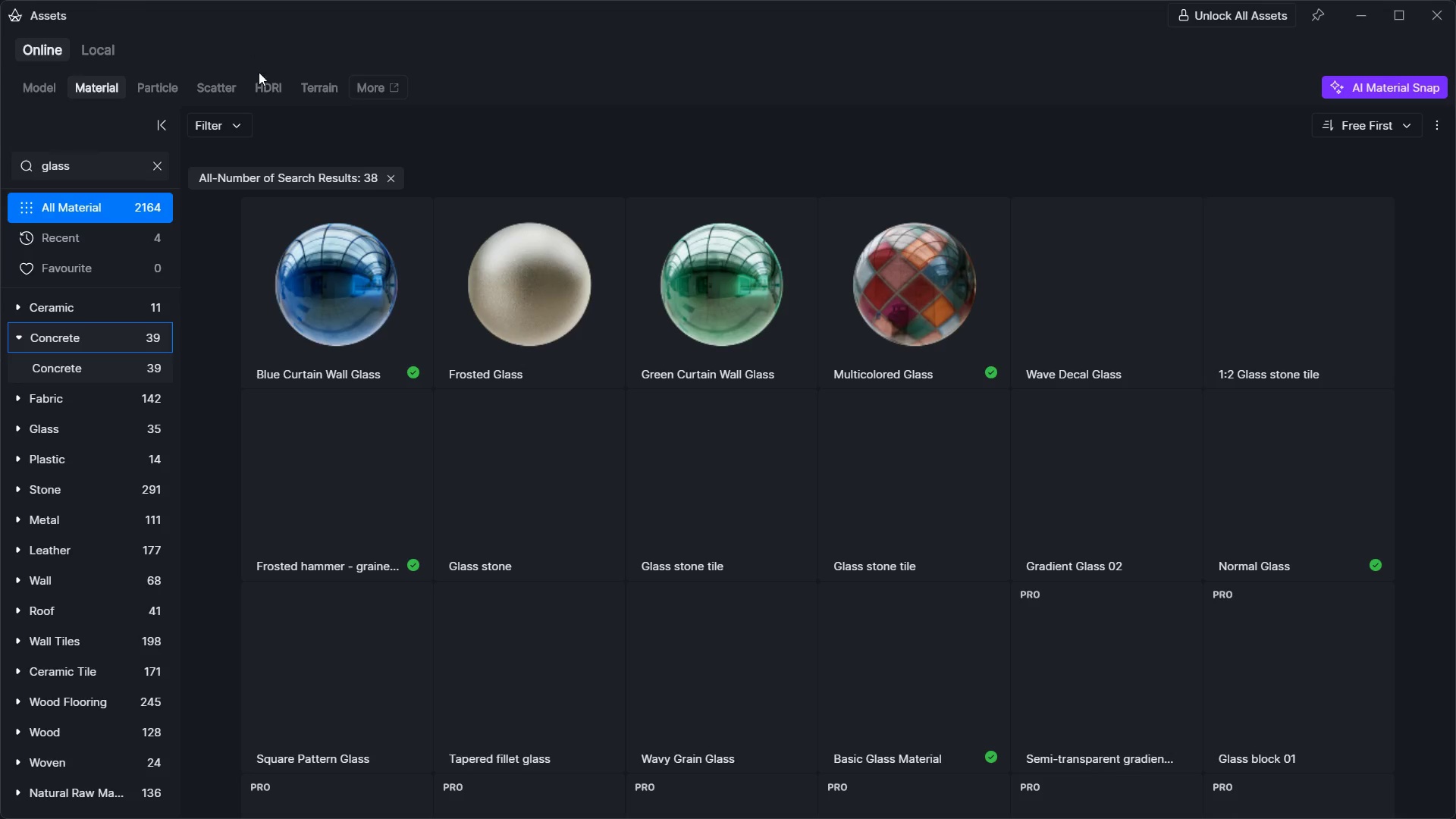 
left_click([293, 469])
 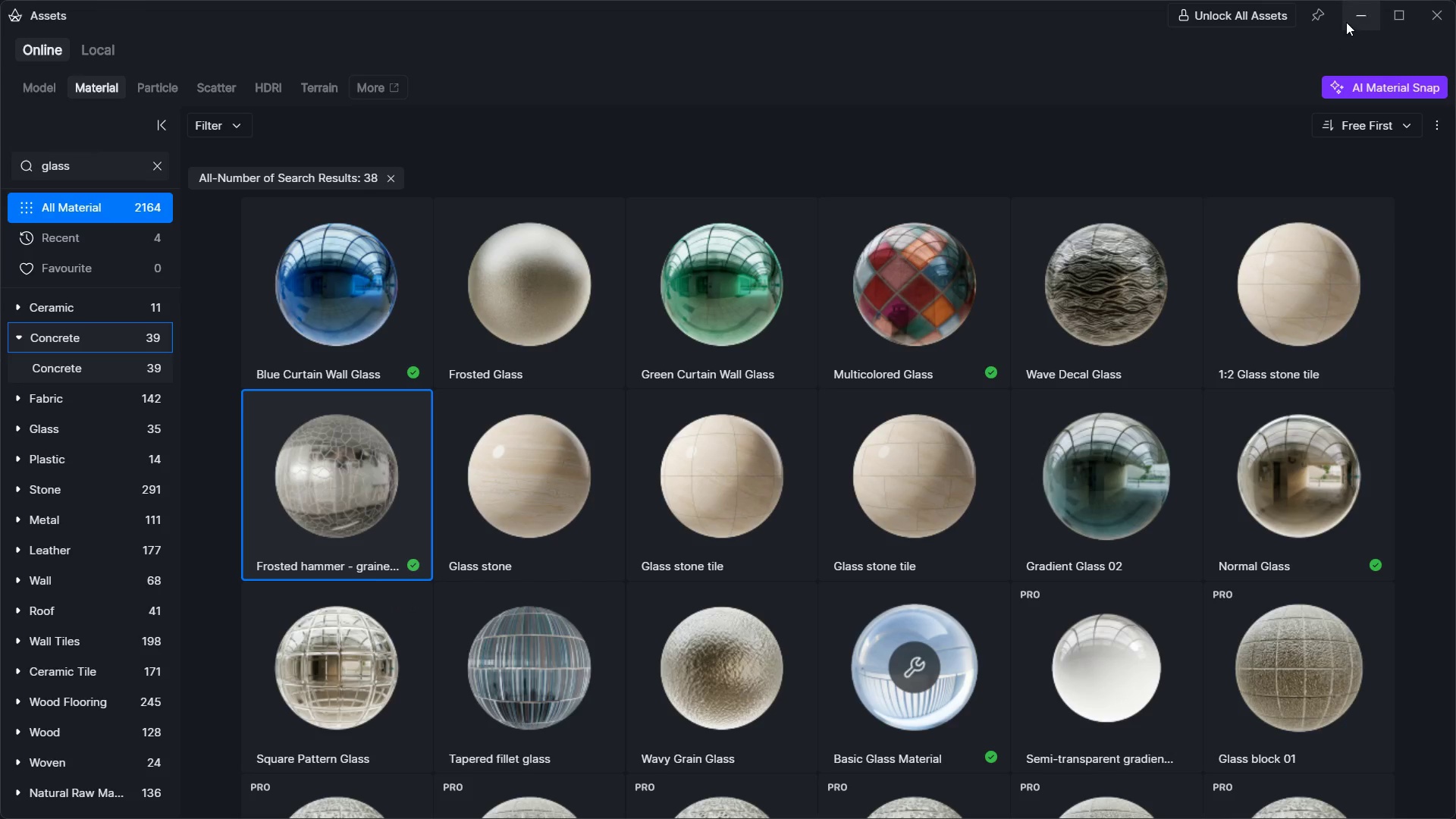 
left_click([1351, 22])
 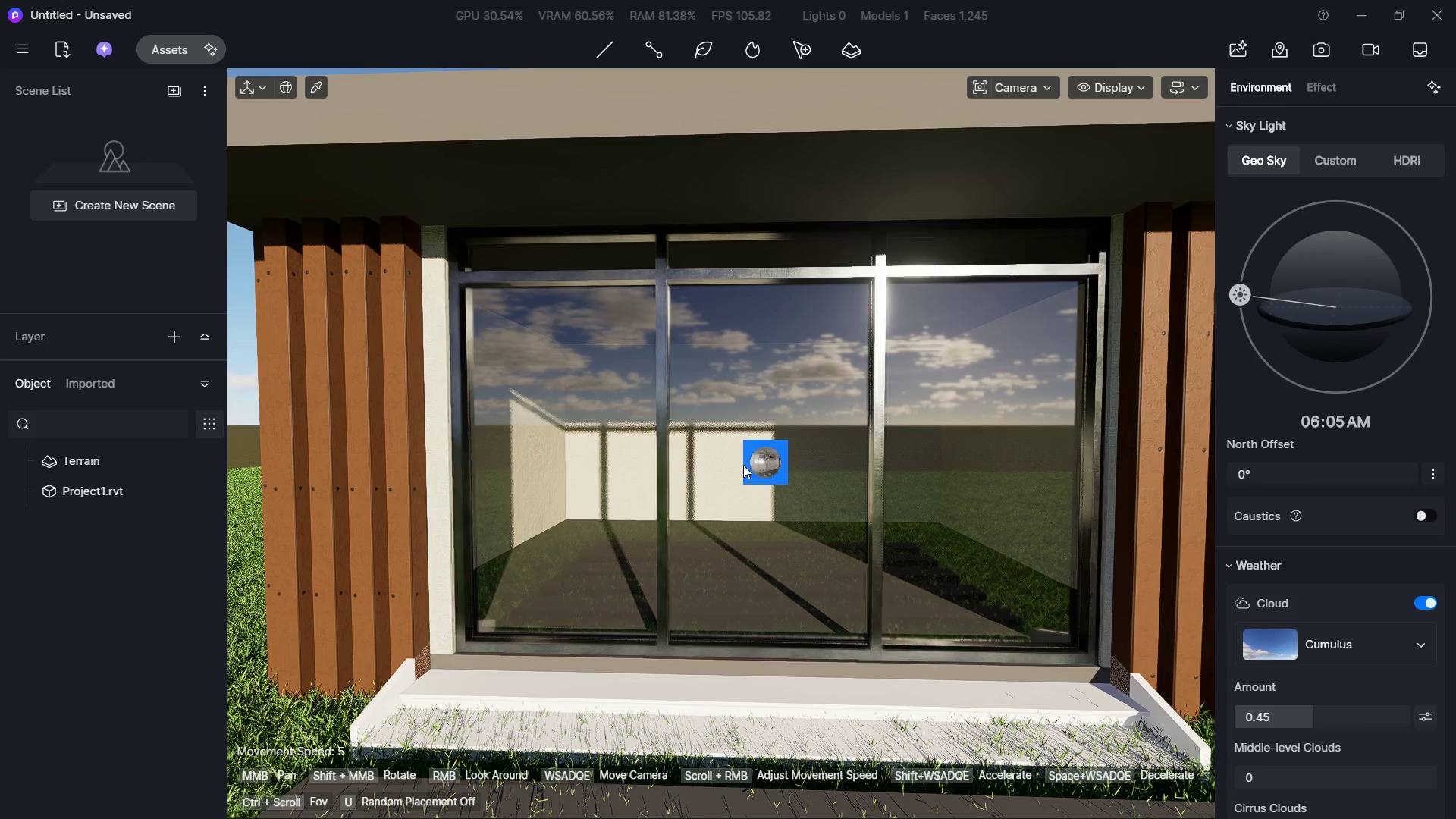 
left_click([743, 469])
 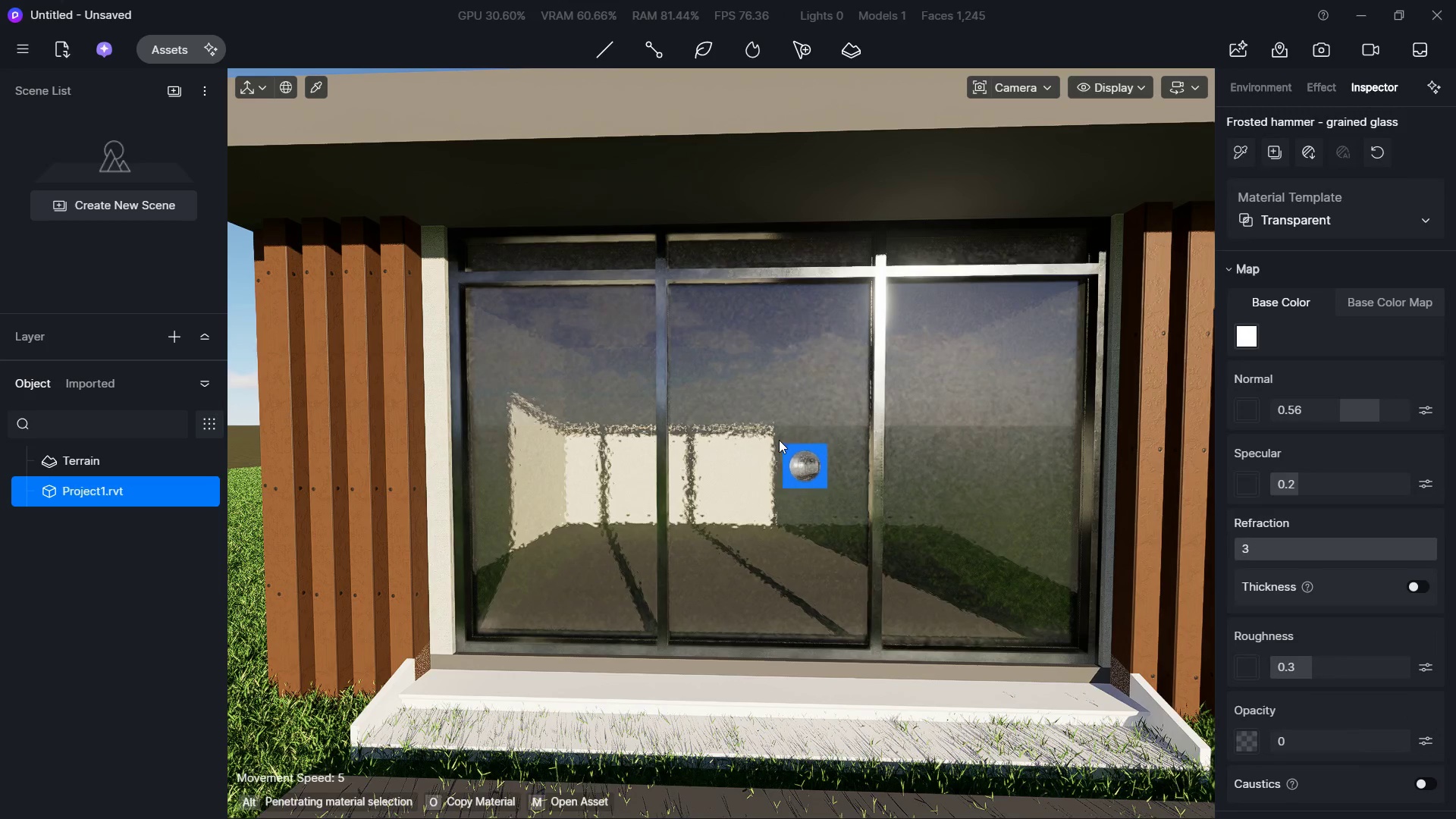 
hold_key(key=S, duration=1.27)
 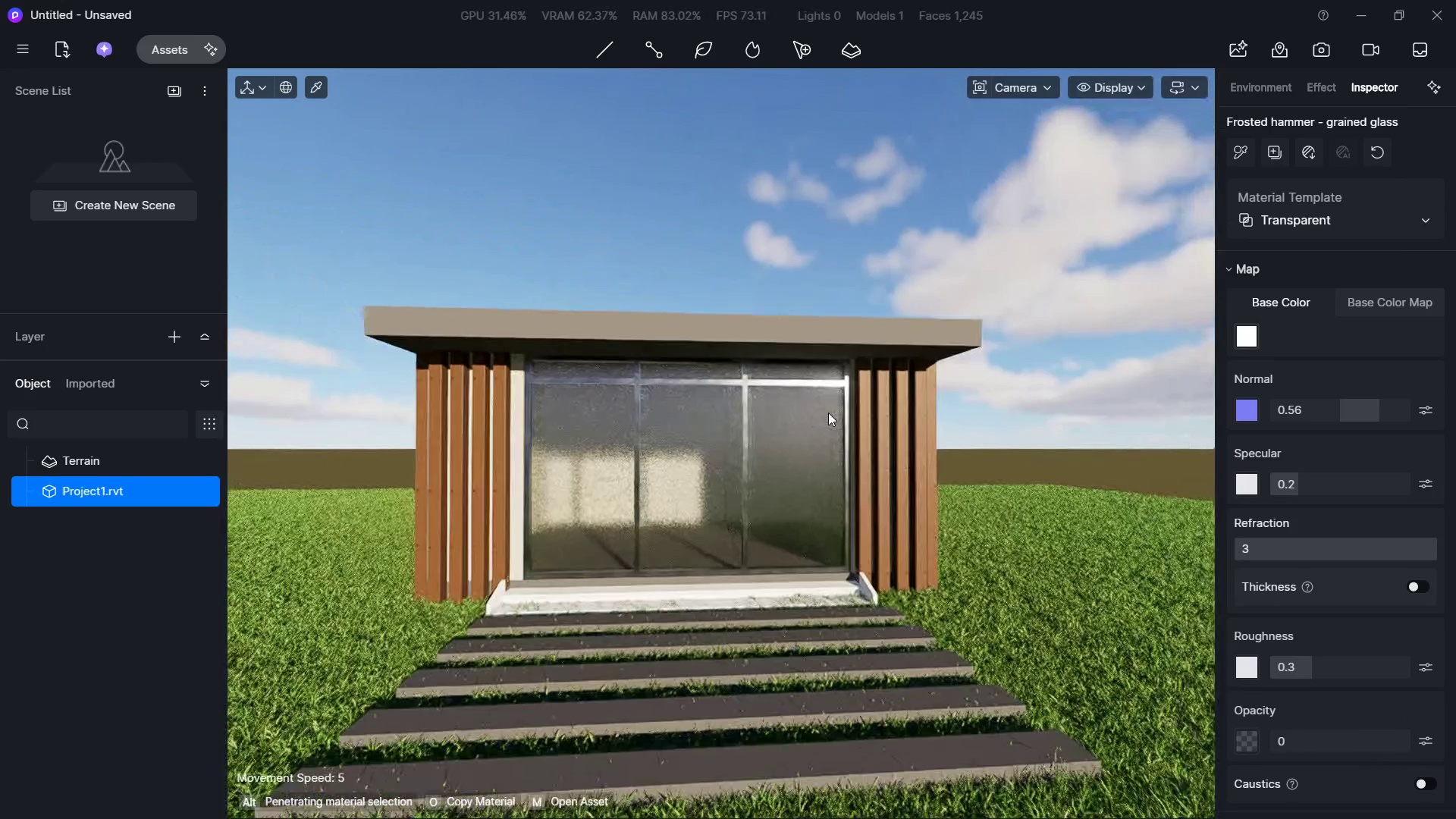 
hold_key(key=D, duration=0.48)
 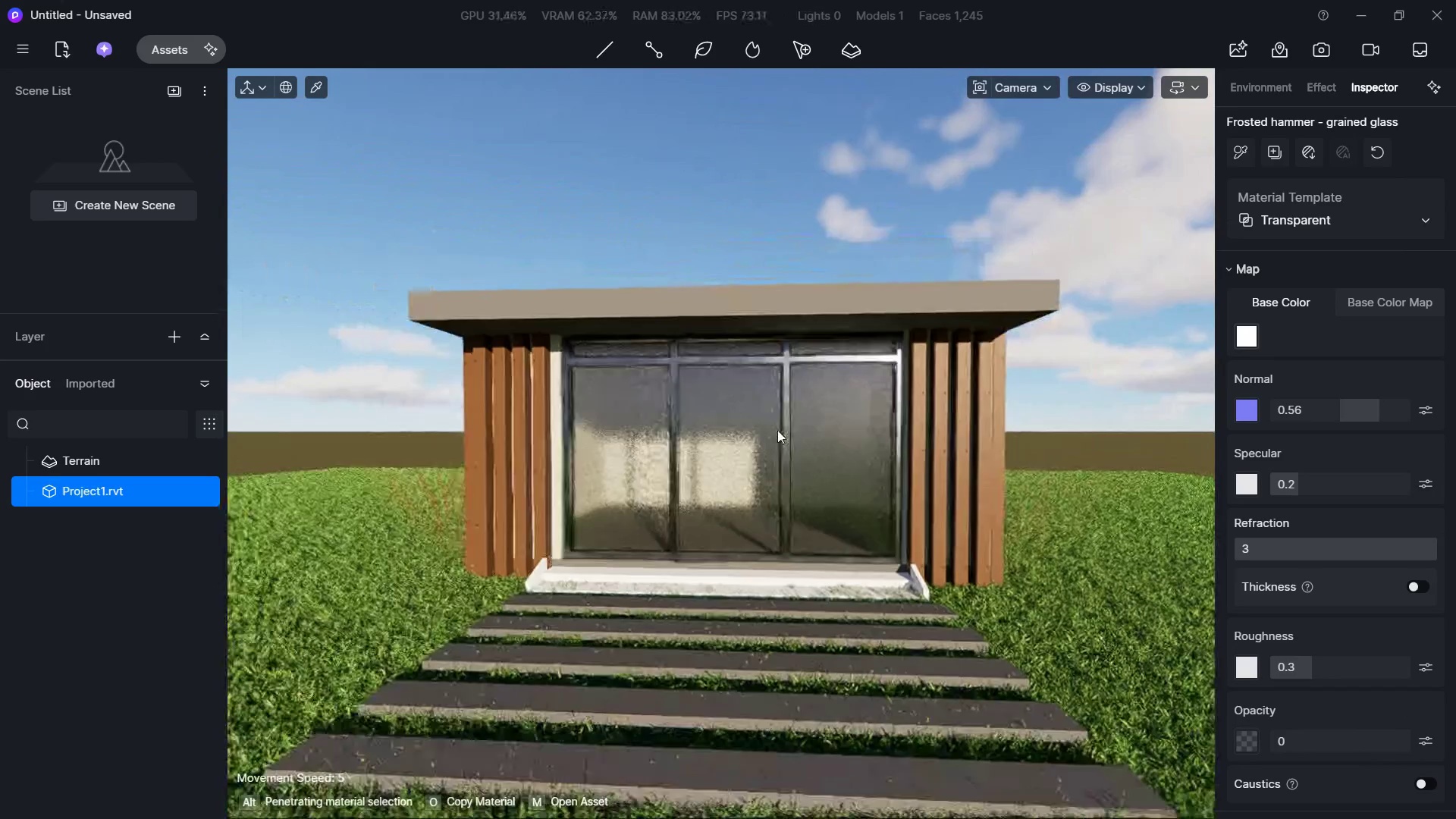 
hold_key(key=A, duration=0.64)
 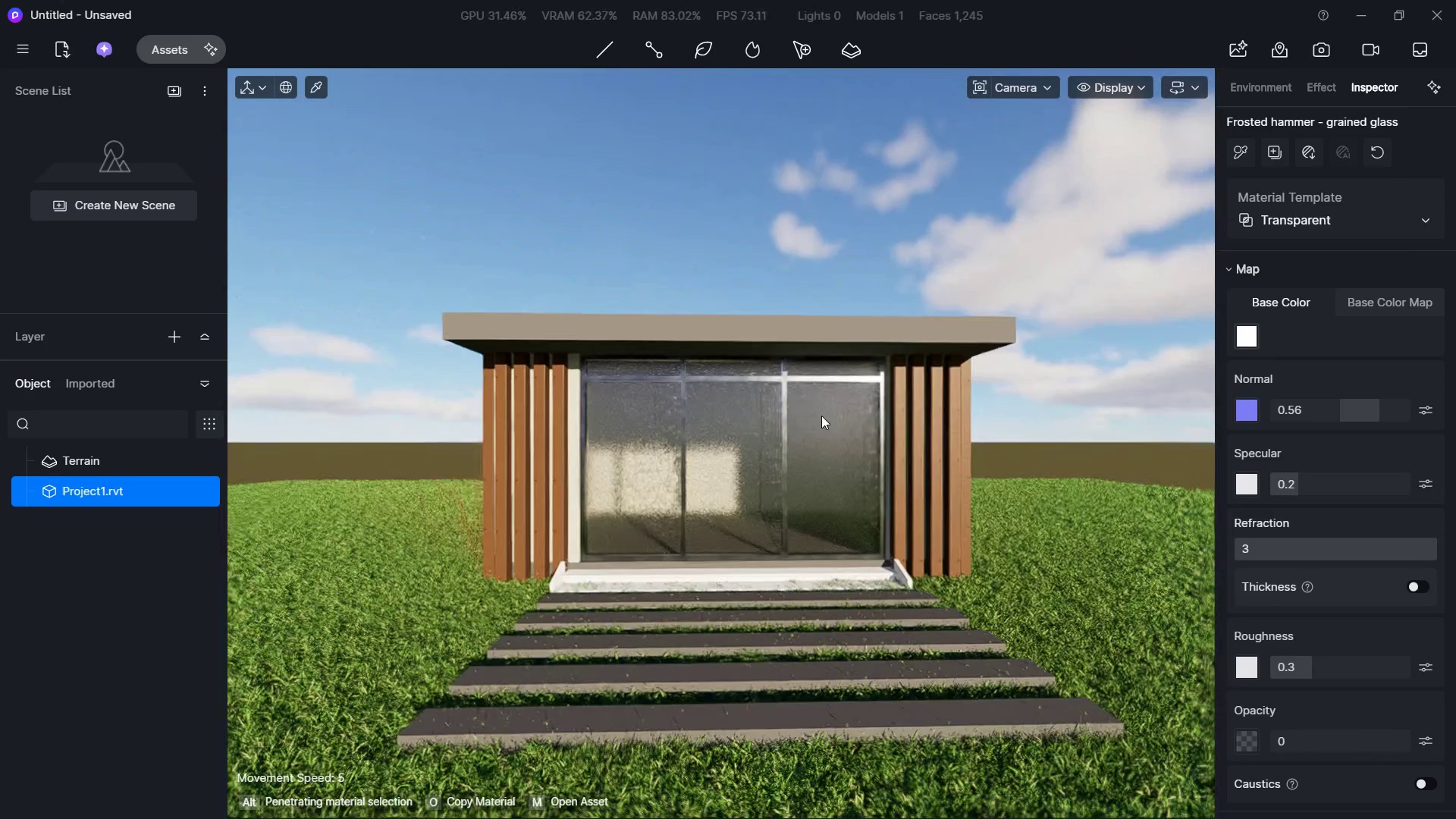 
key(D)
 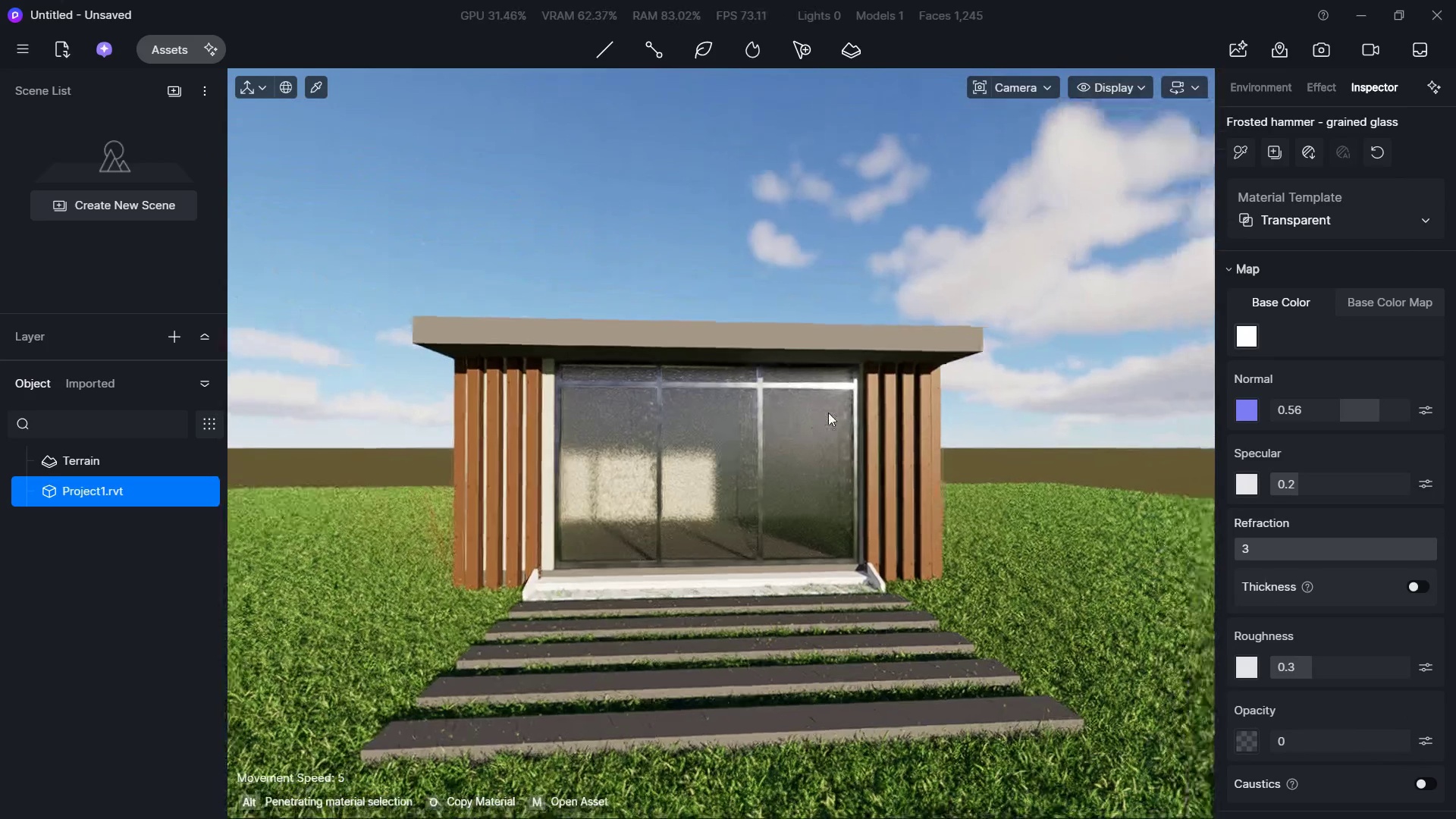 
hold_key(key=W, duration=1.34)
 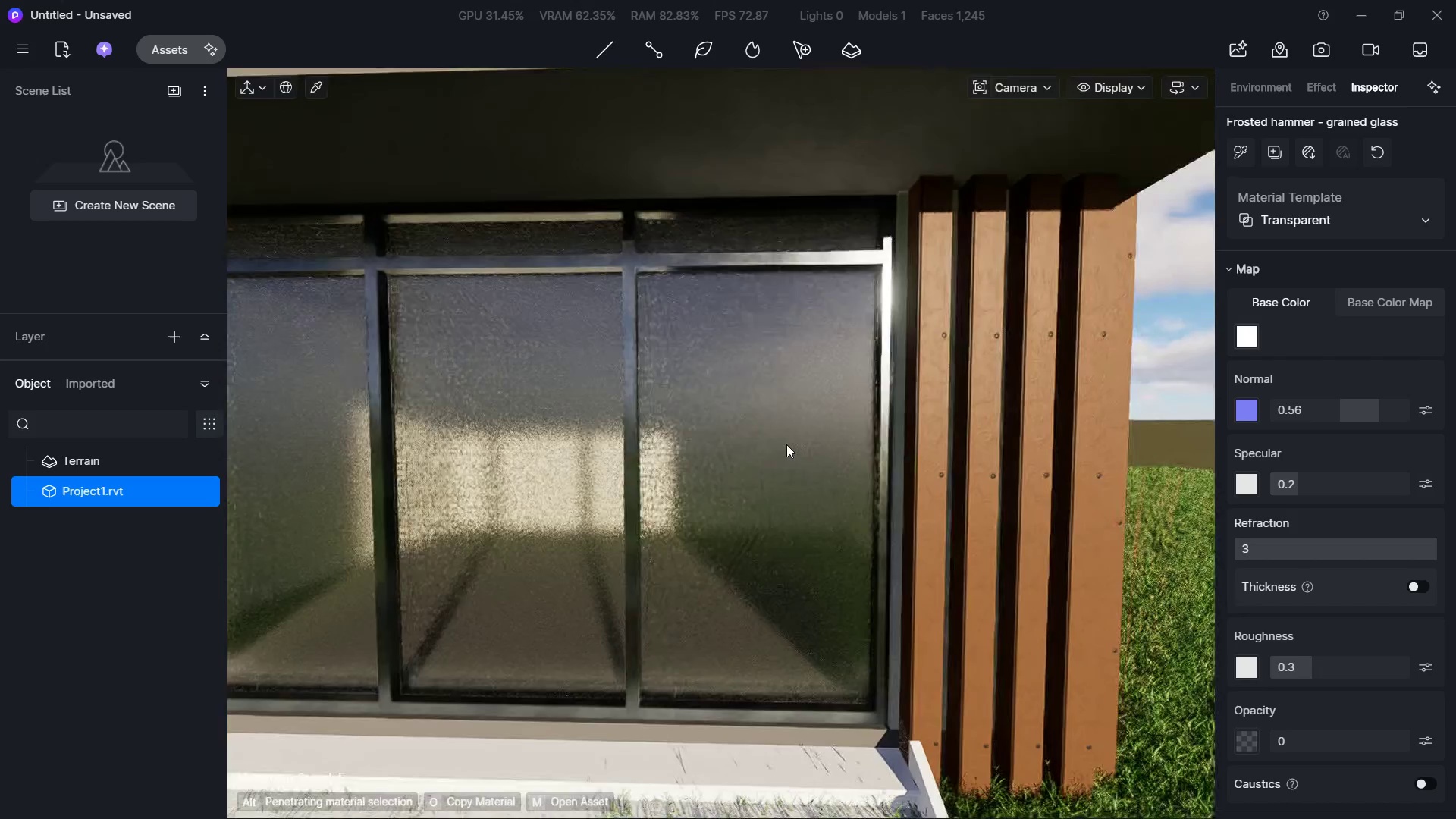 
hold_key(key=D, duration=0.42)
 